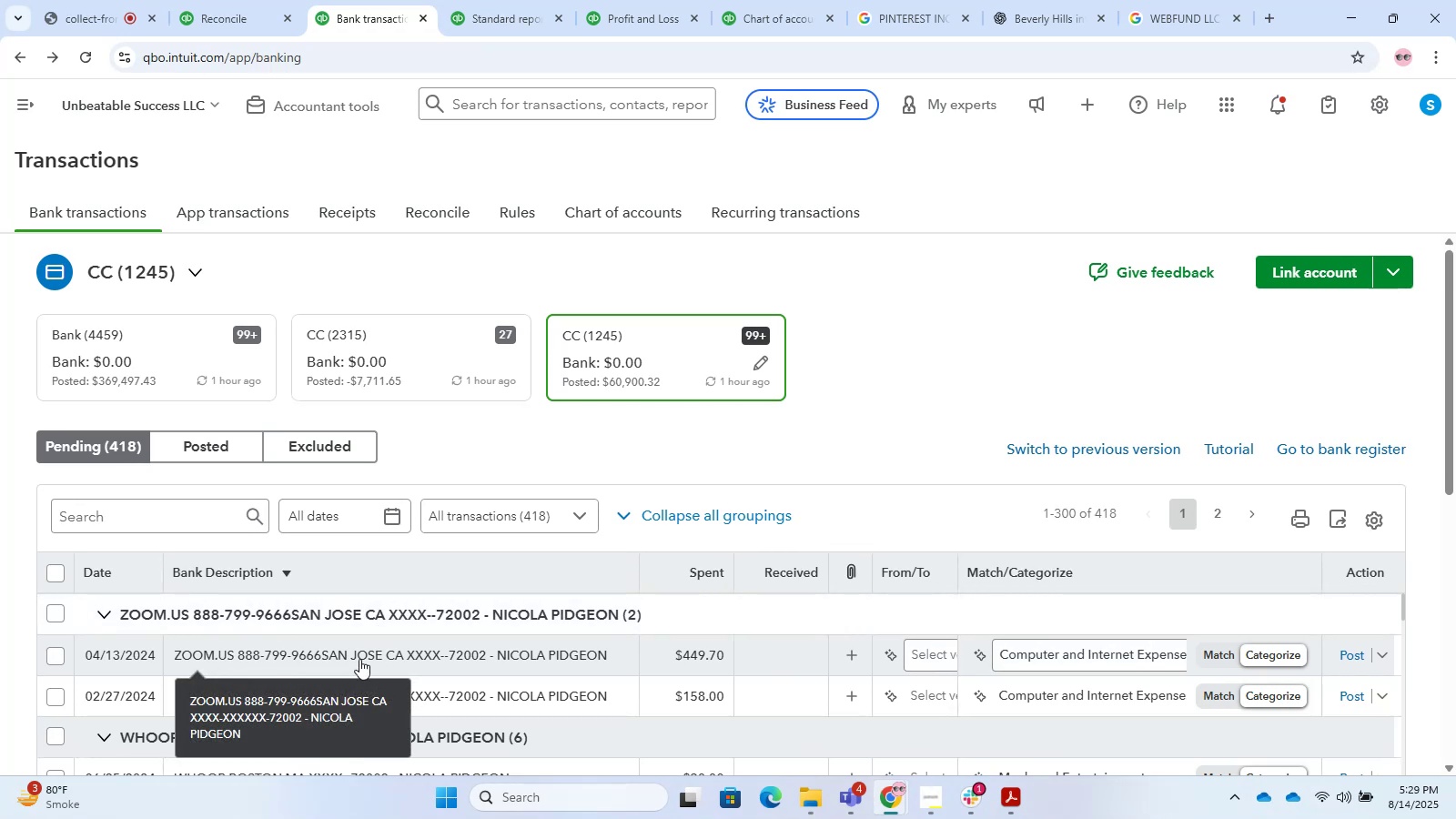 
left_click([359, 659])
 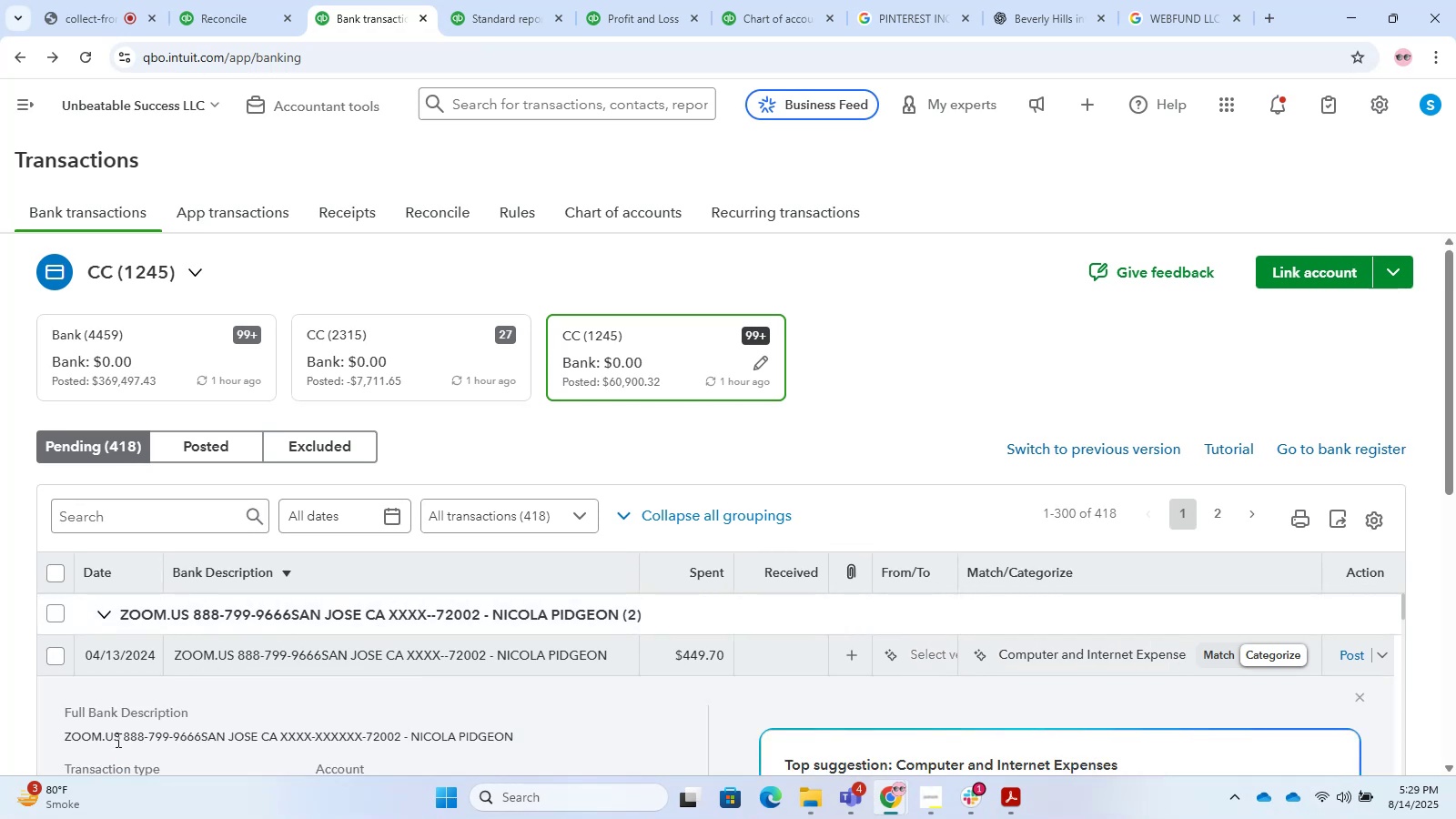 
left_click([116, 740])
 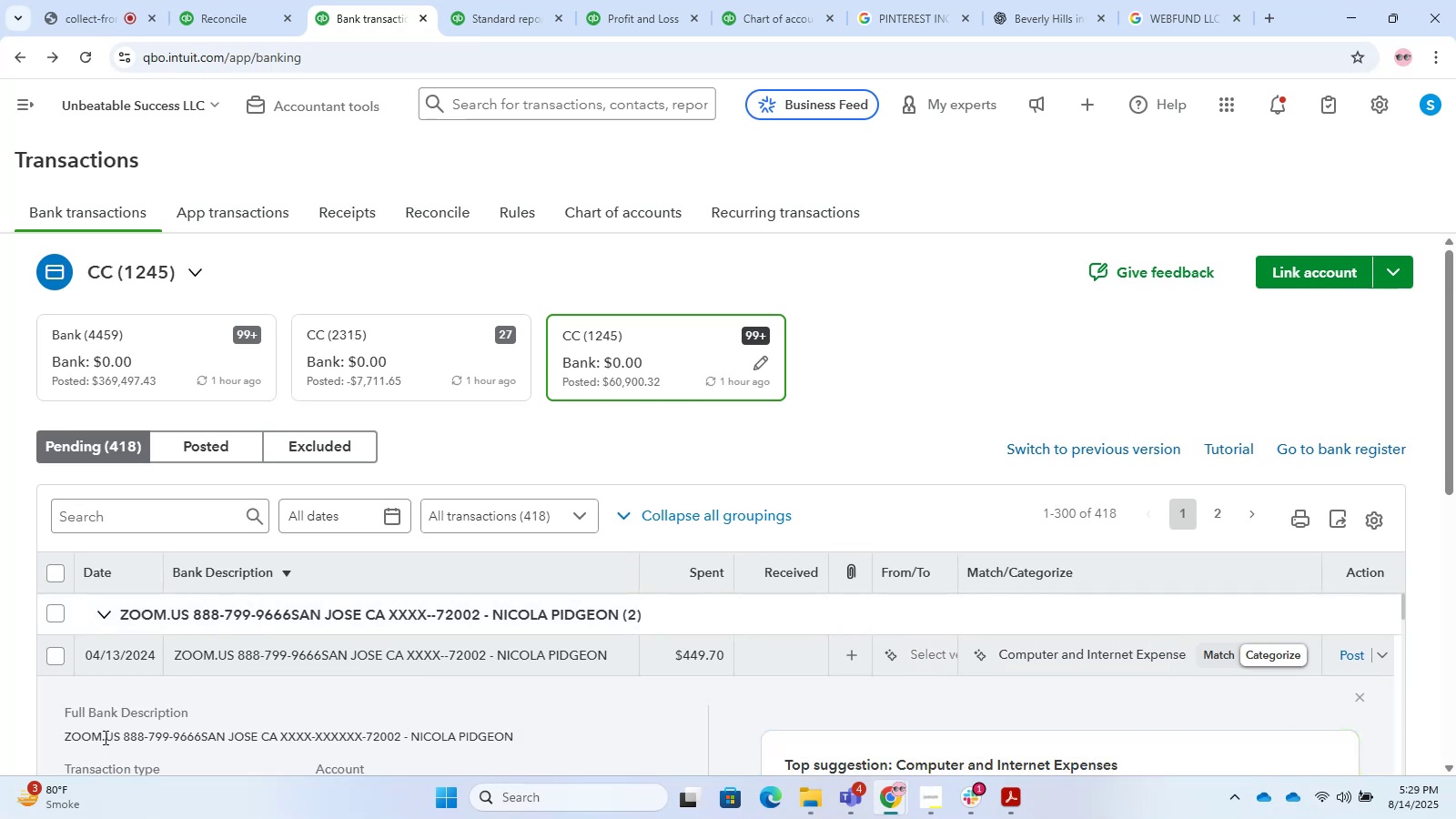 
left_click_drag(start_coordinate=[104, 737], to_coordinate=[66, 736])
 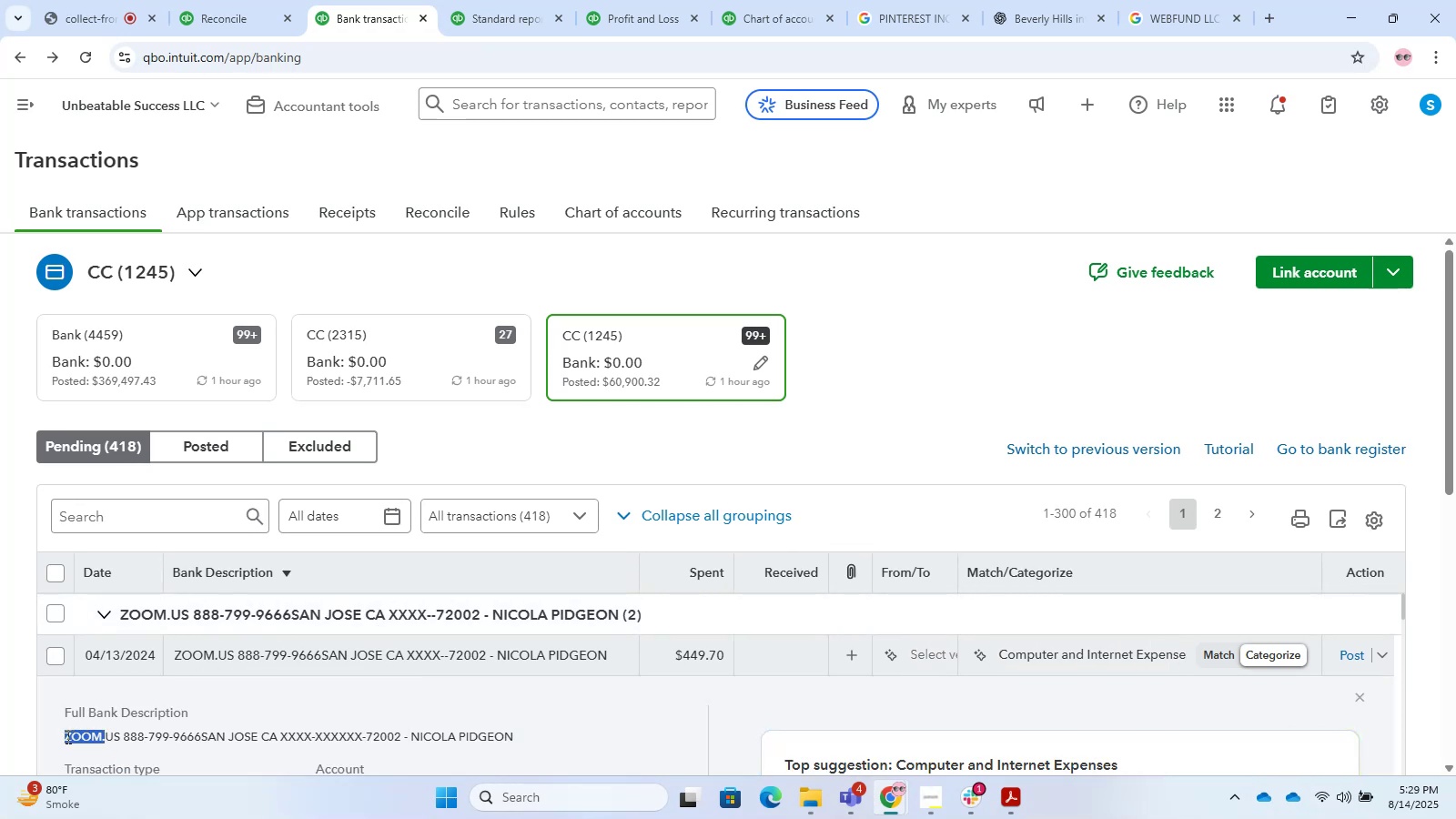 
key(Shift+ShiftLeft)
 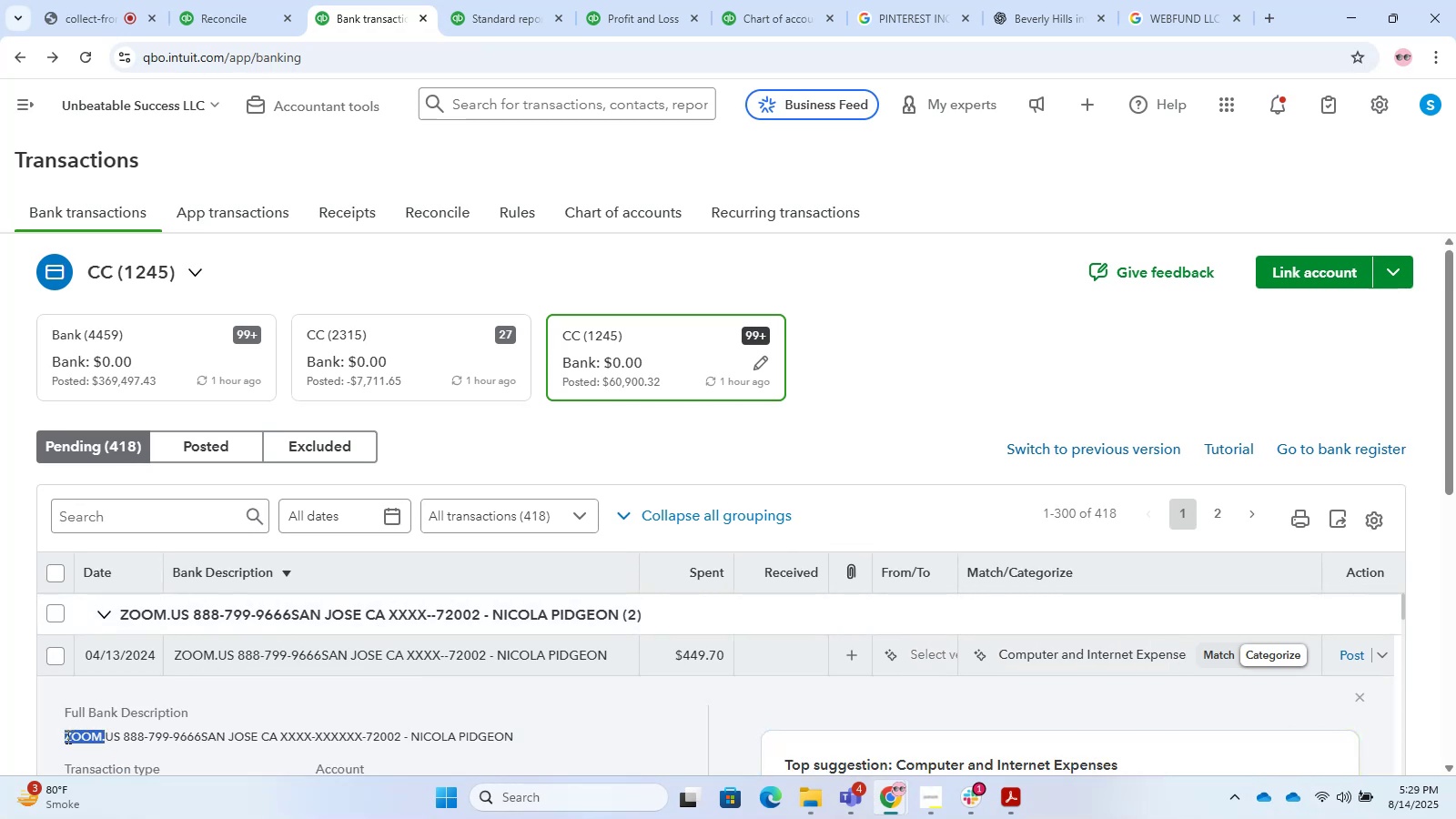 
key(Control+C)
 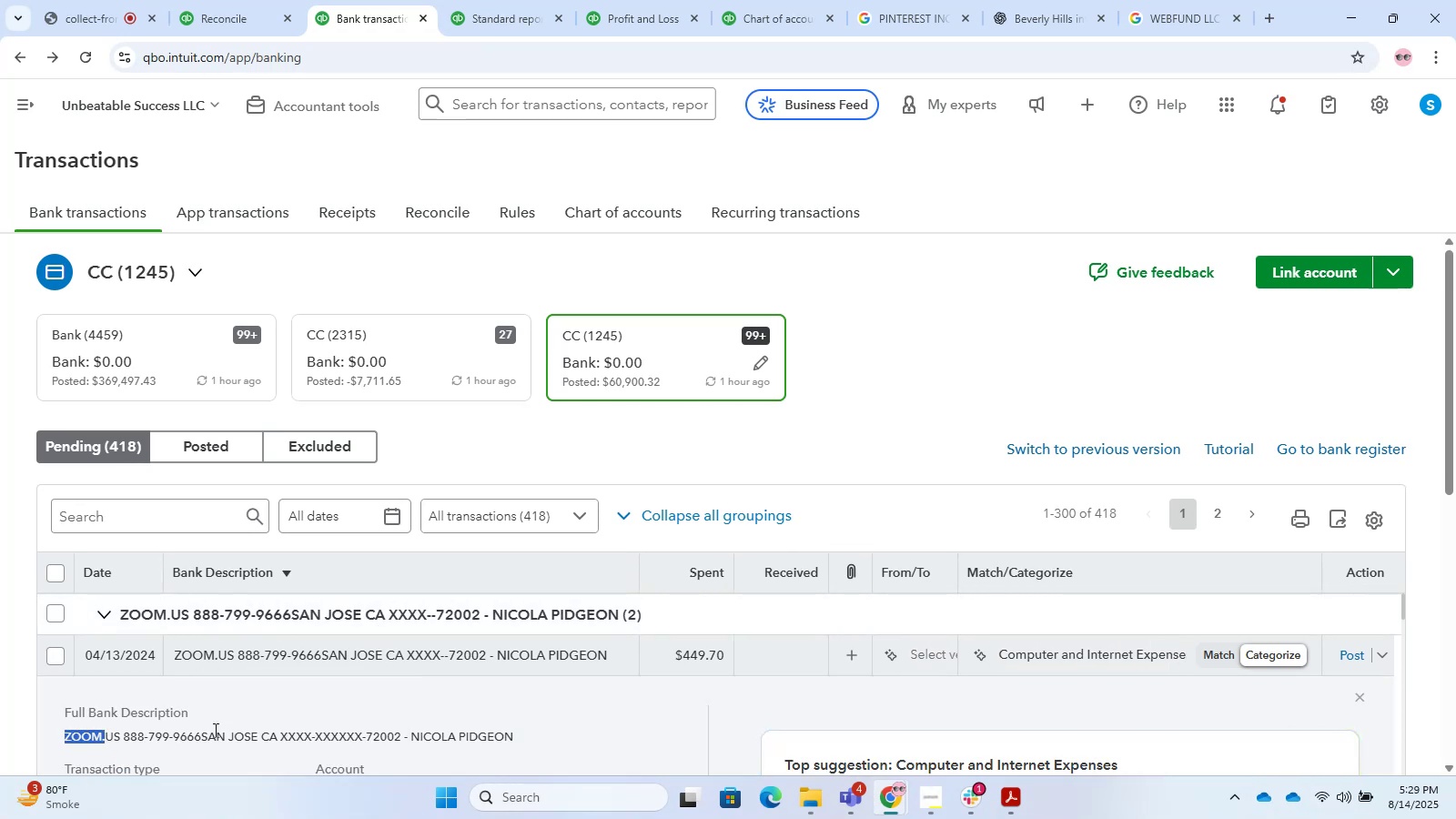 
key(Control+C)
 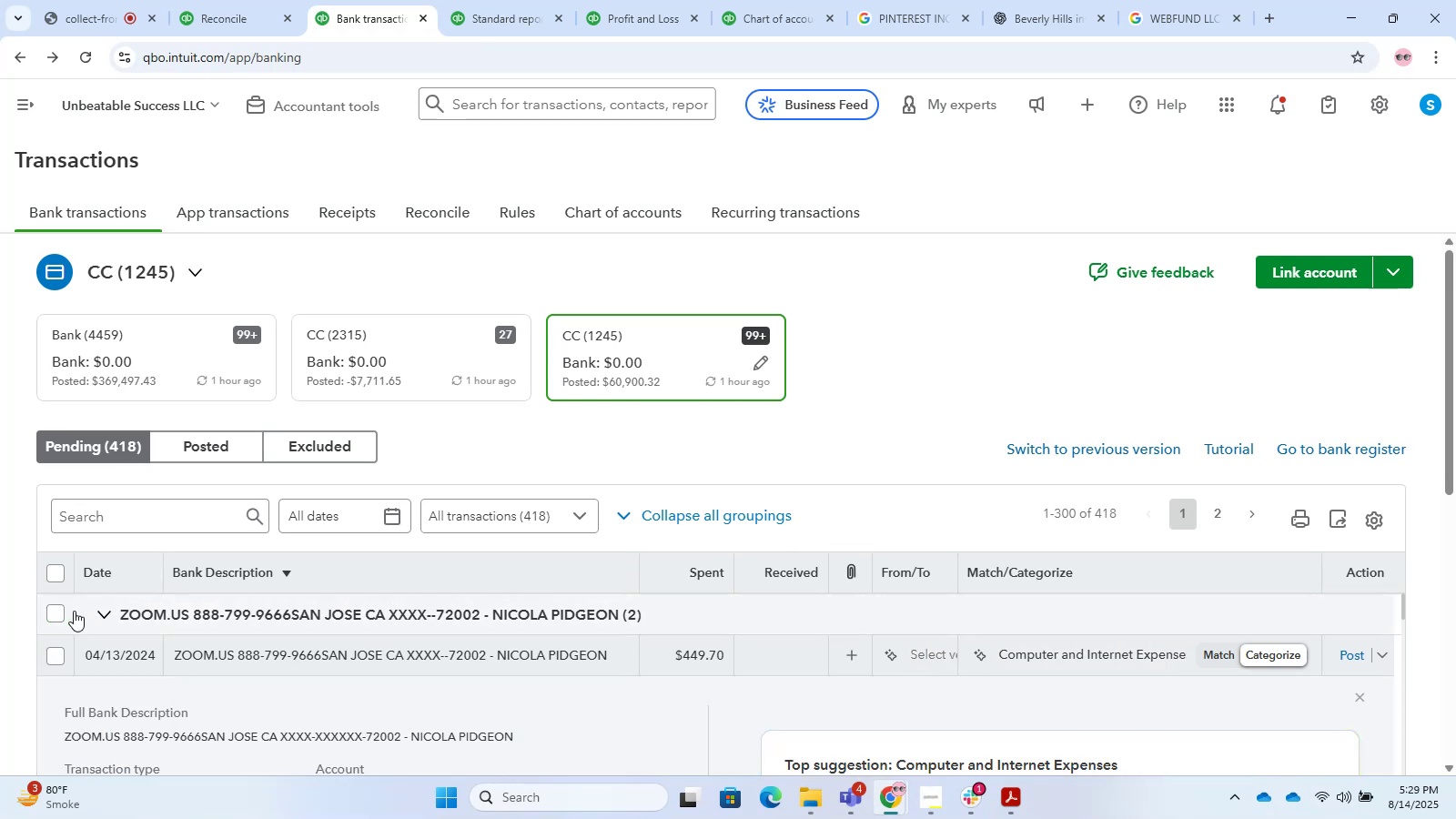 
double_click([60, 614])
 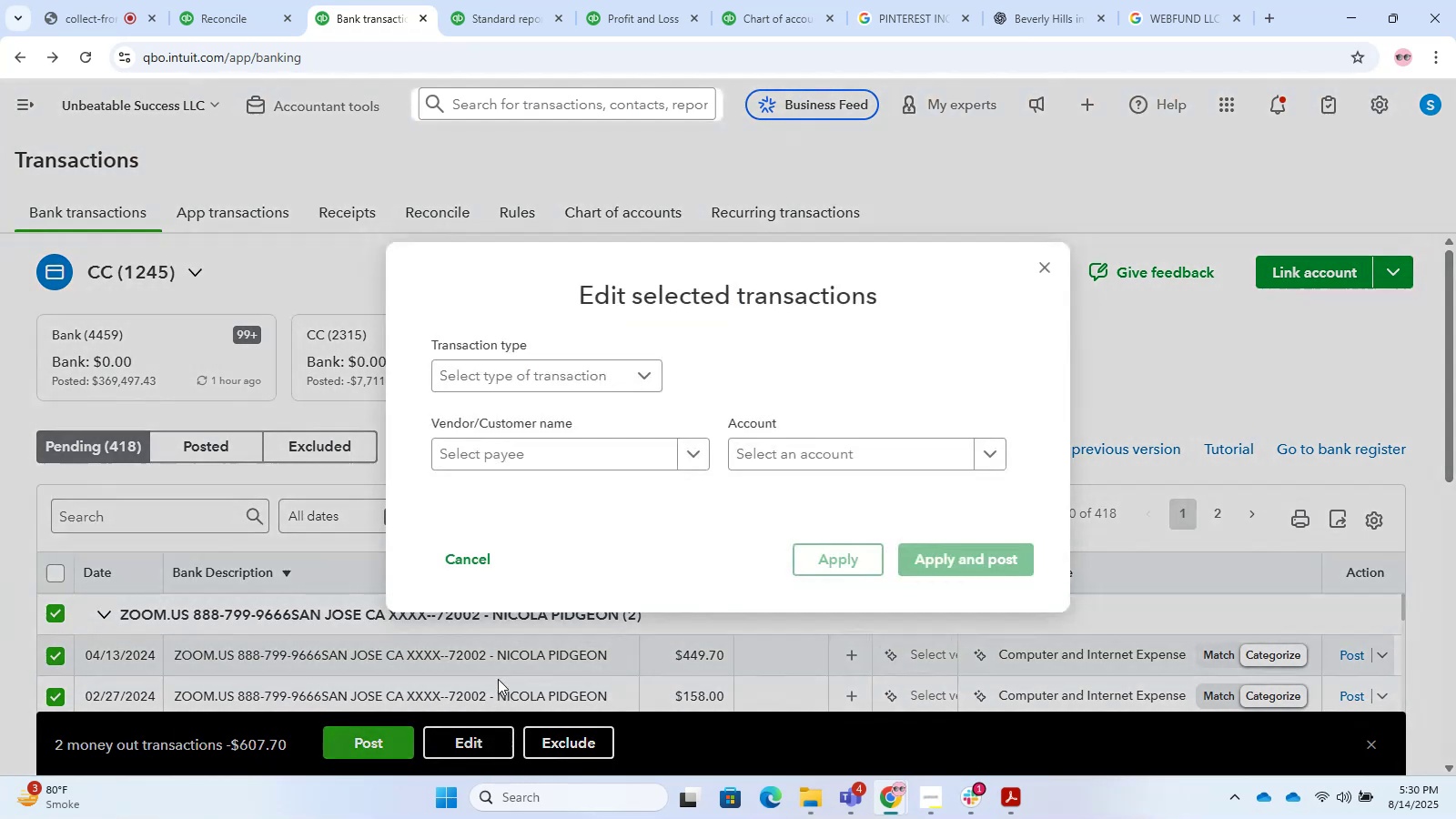 
left_click([566, 370])
 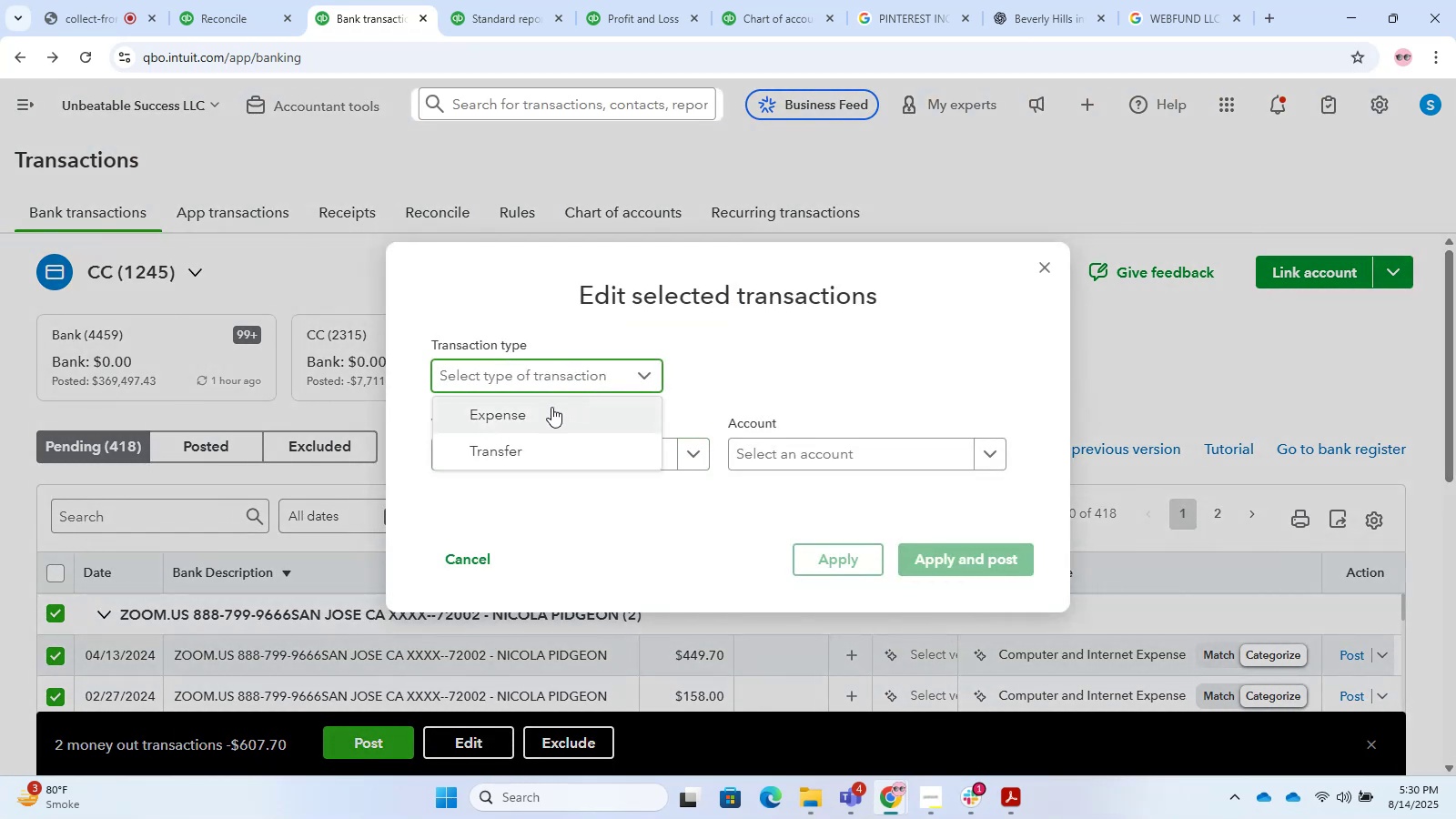 
left_click([551, 408])
 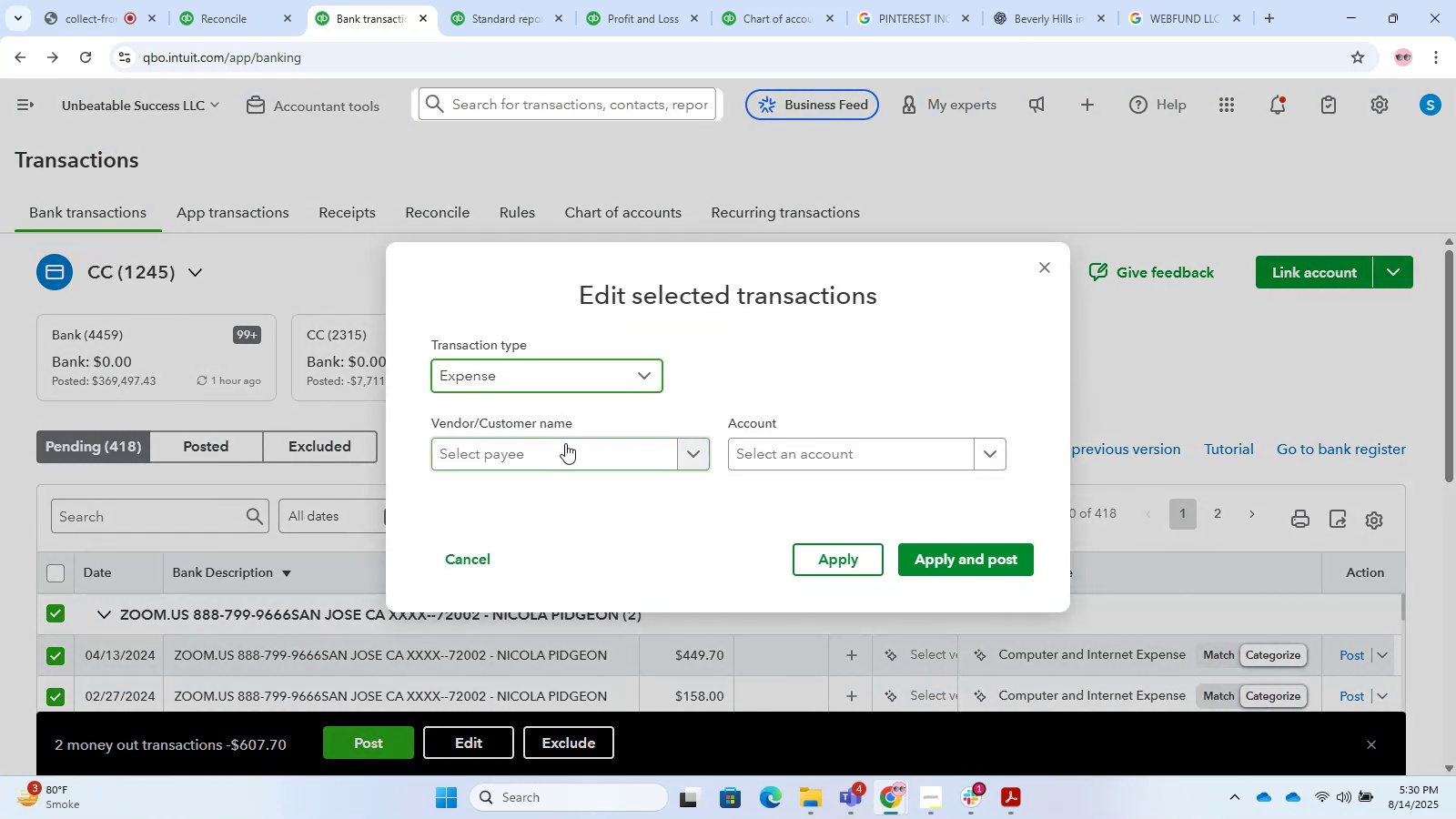 
key(Control+ControlLeft)
 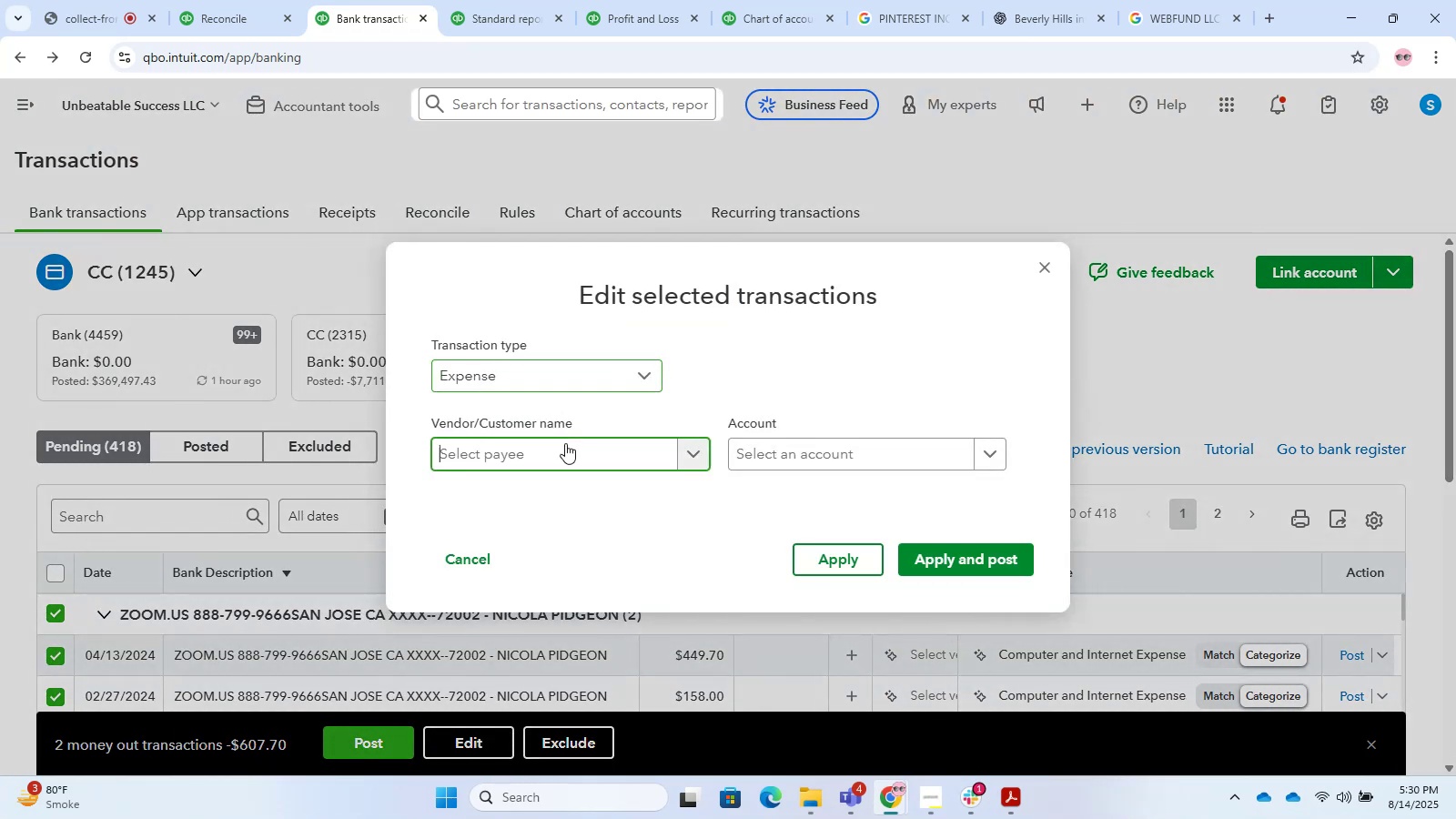 
double_click([565, 443])
 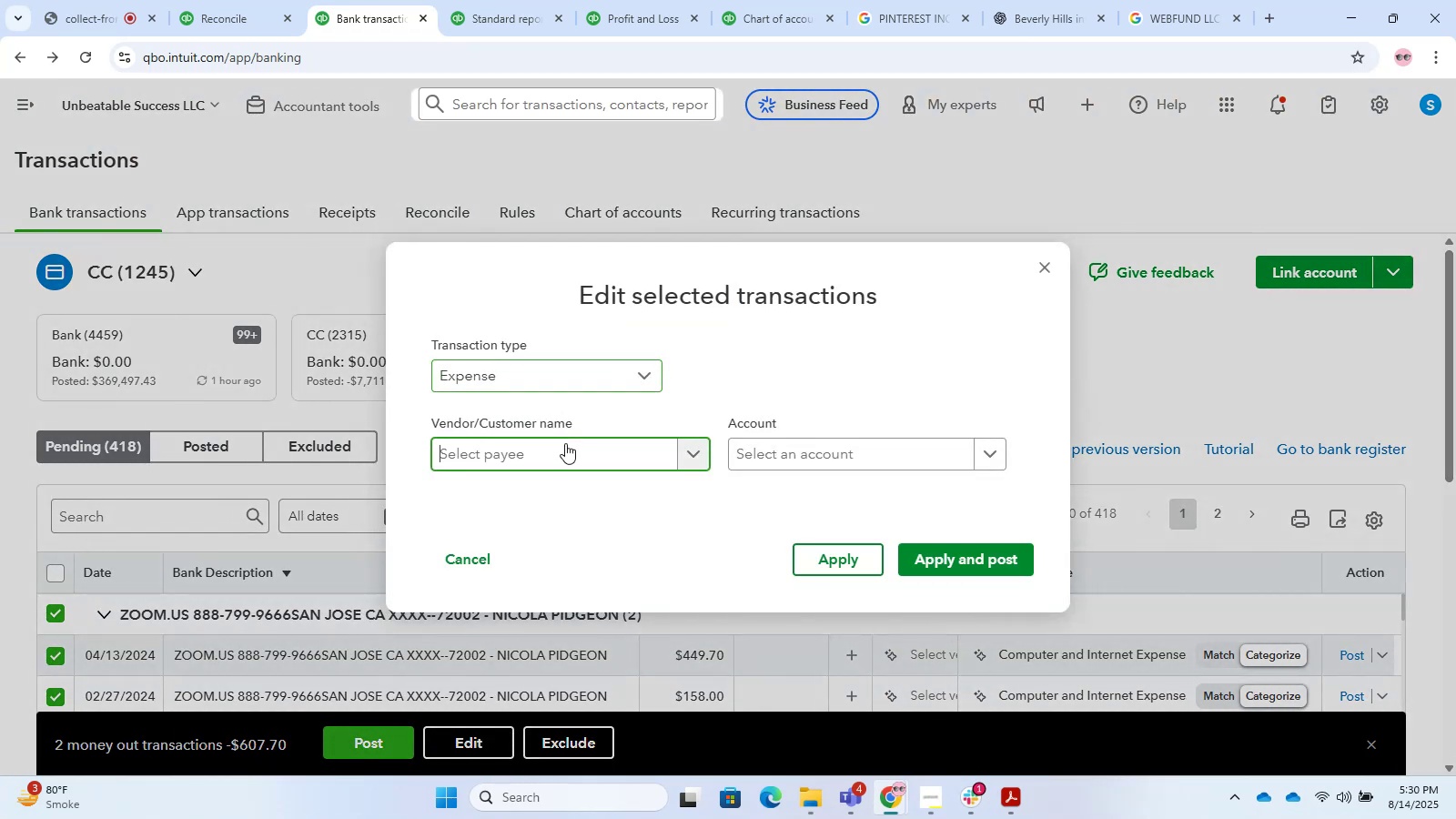 
key(Control+V)
 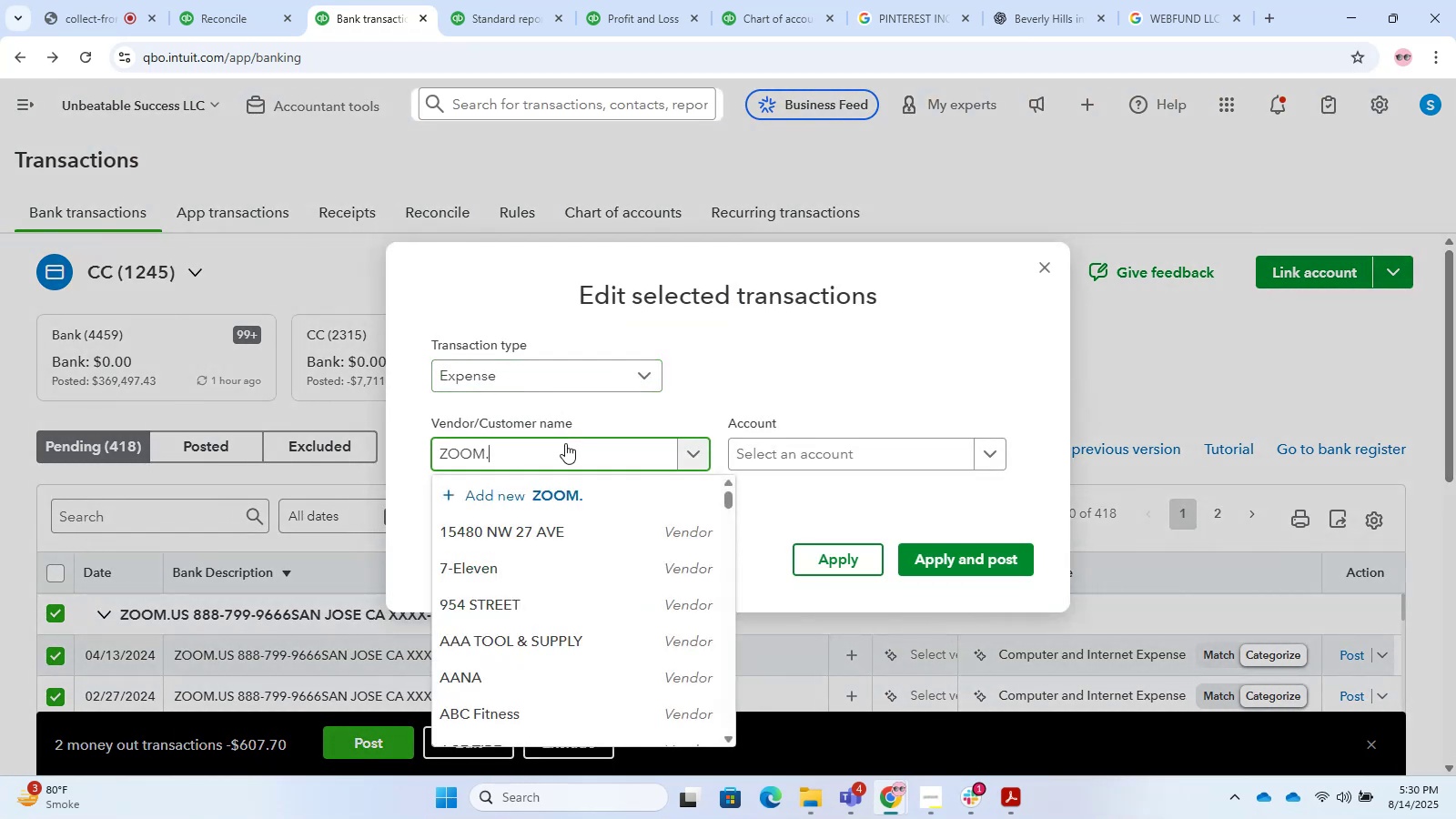 
mouse_move([575, 470])
 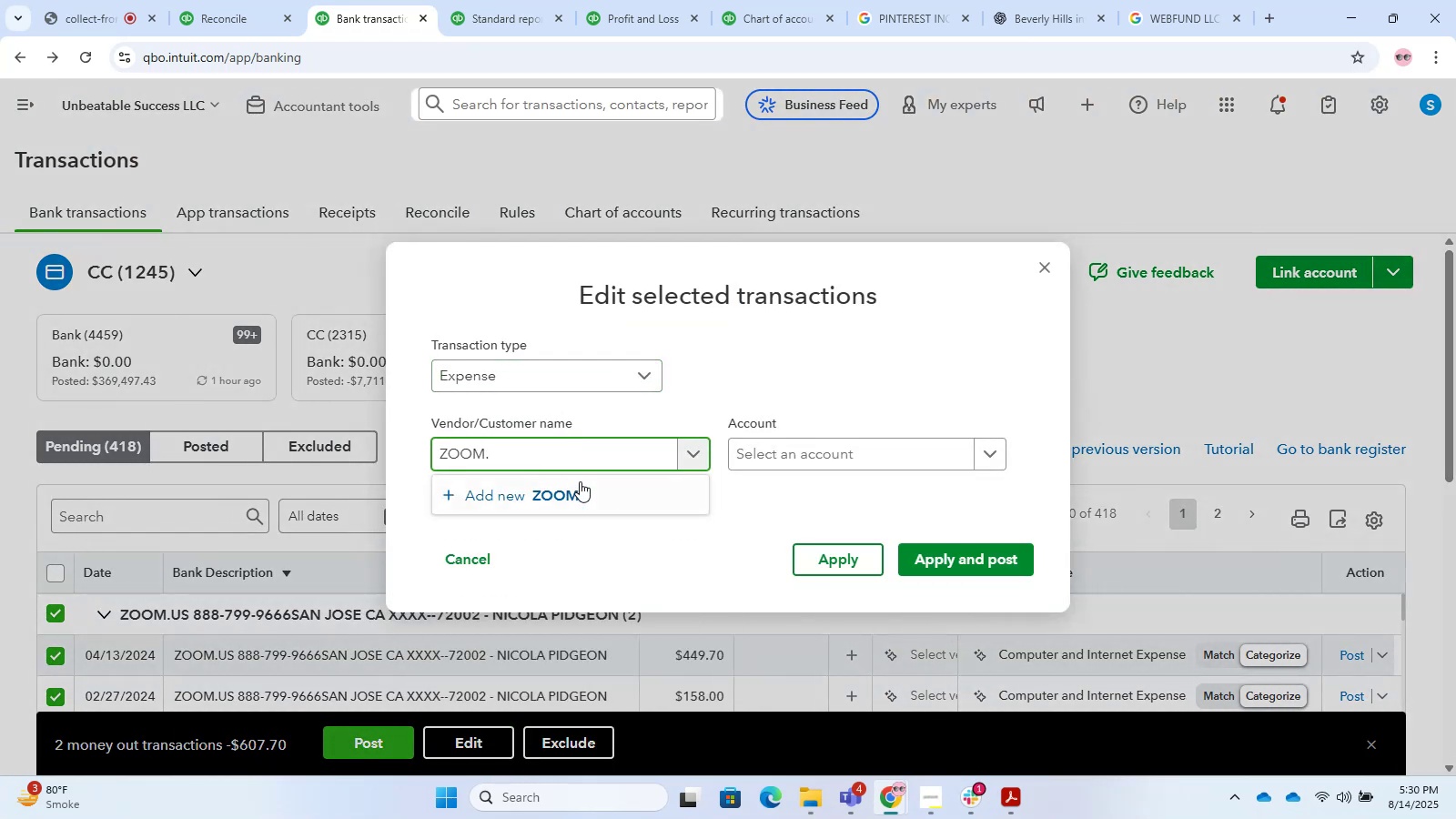 
key(Backspace)
 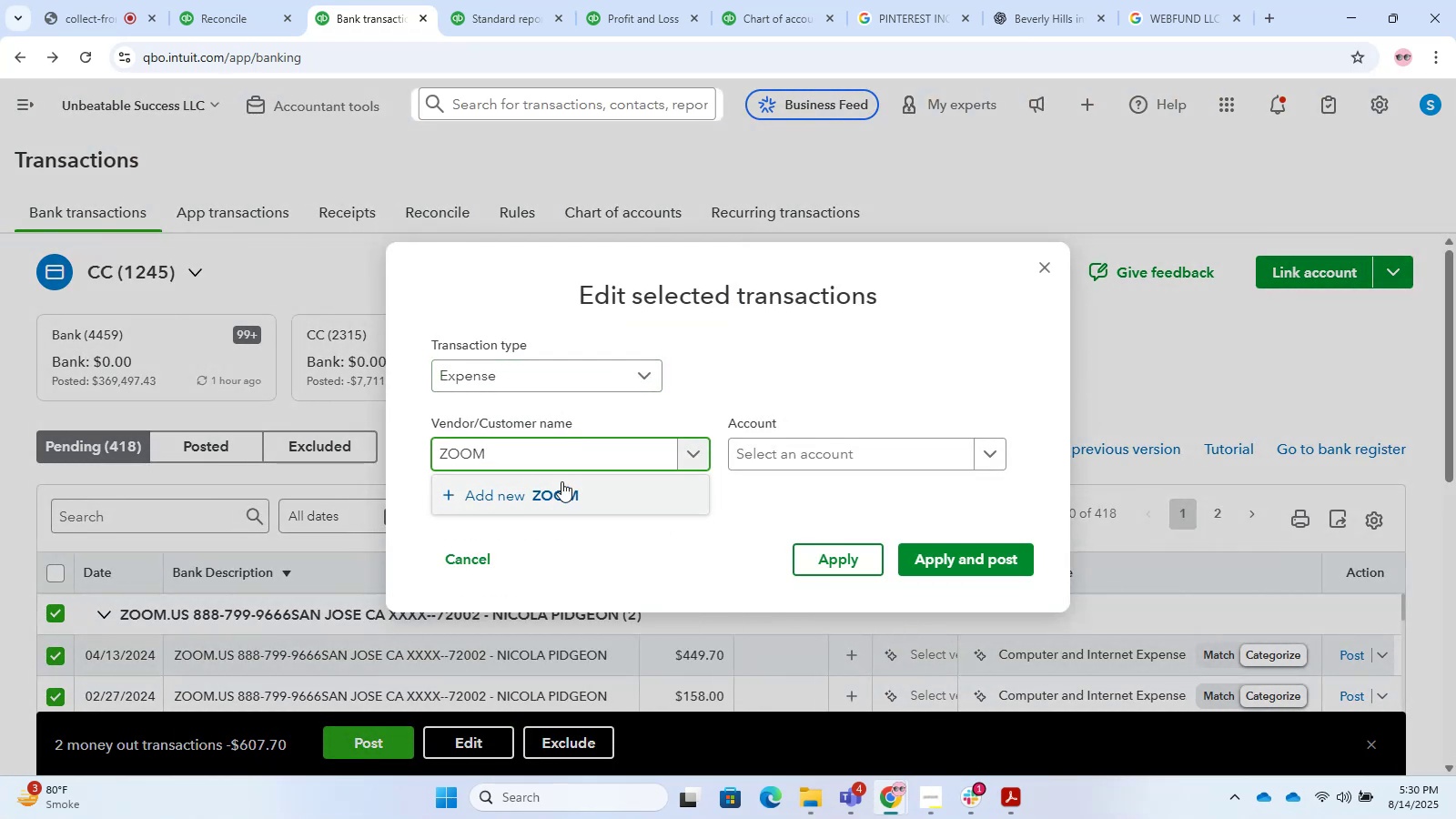 
left_click([553, 481])
 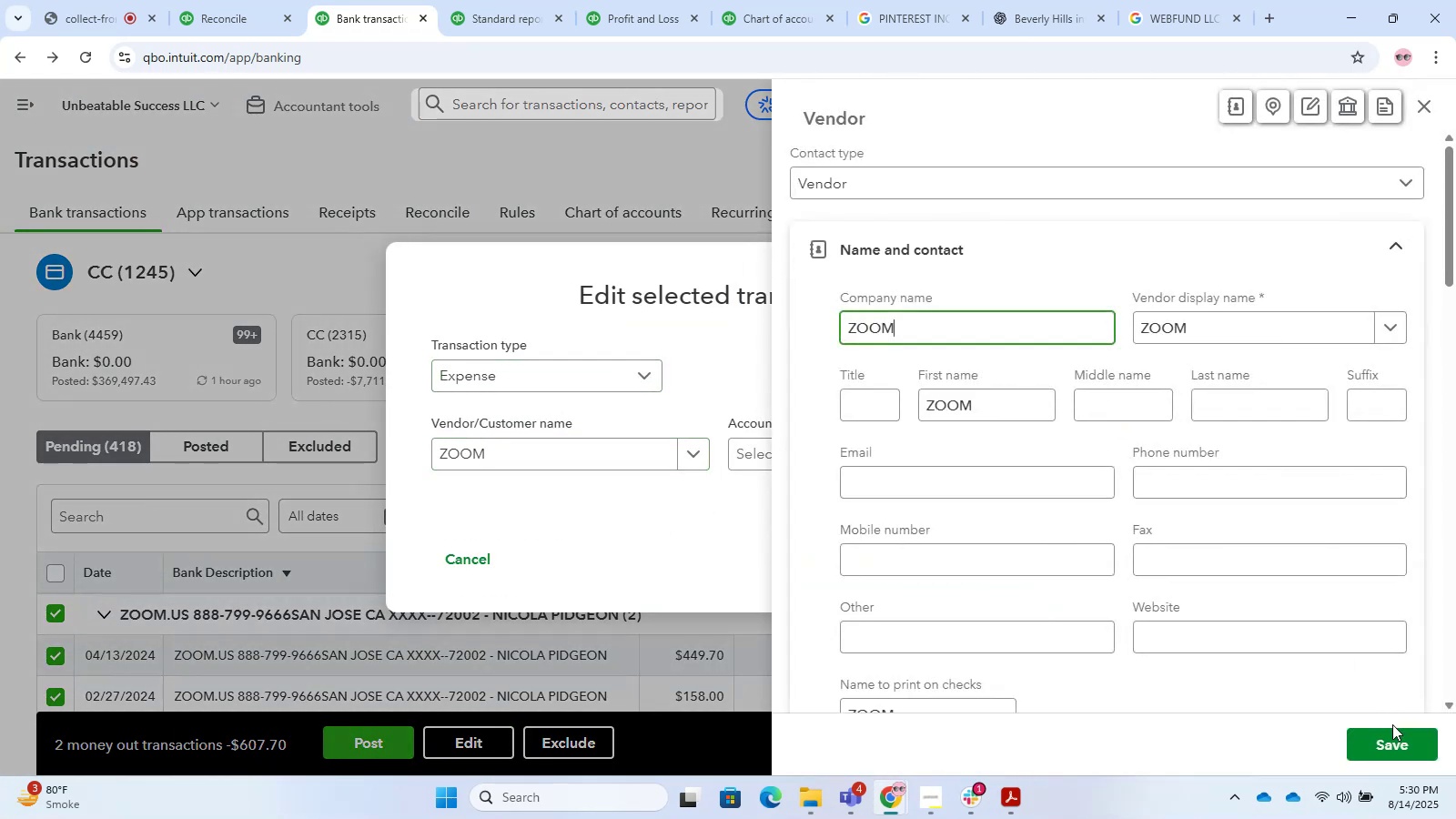 
left_click([1421, 748])
 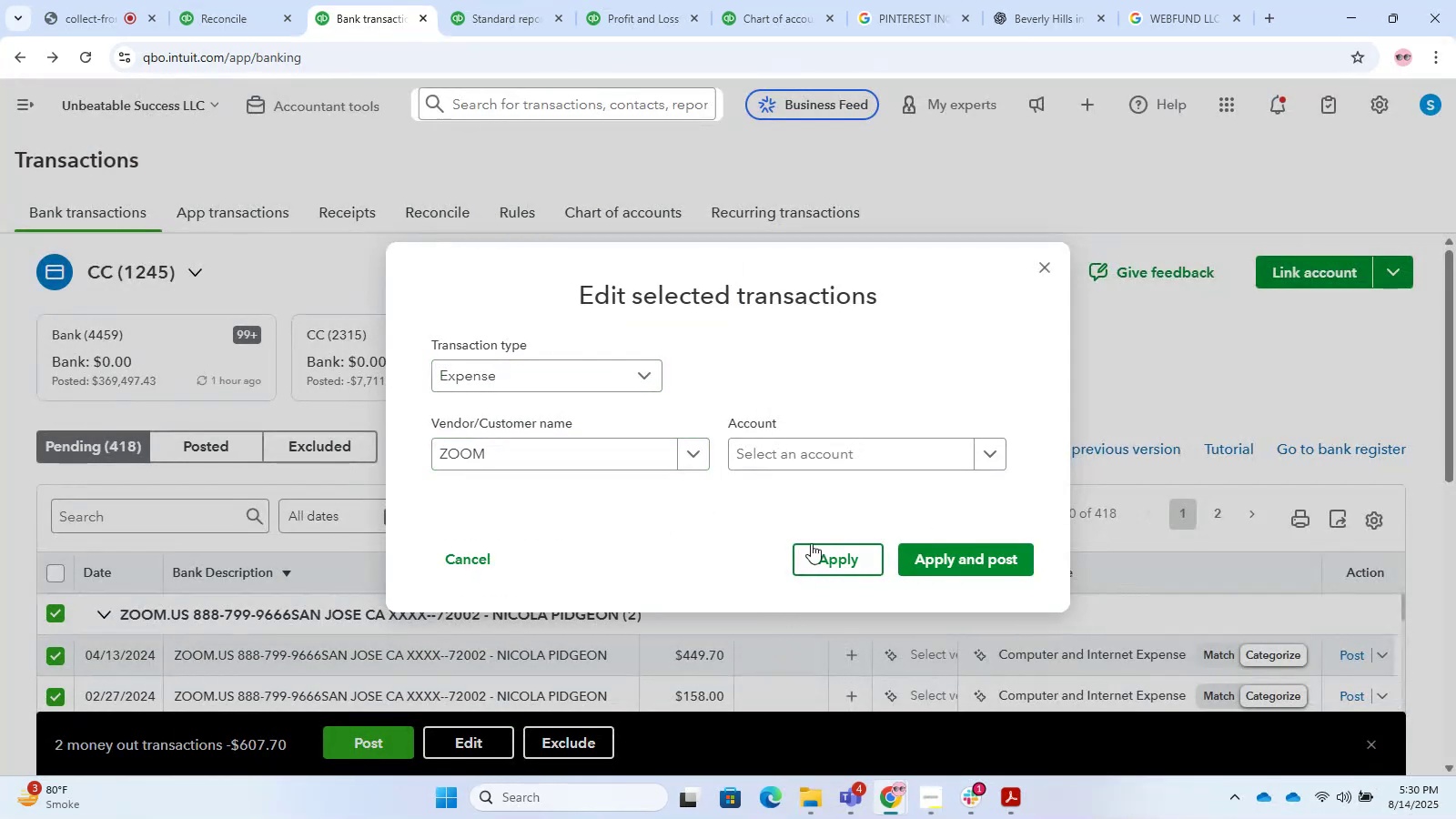 
left_click([834, 460])
 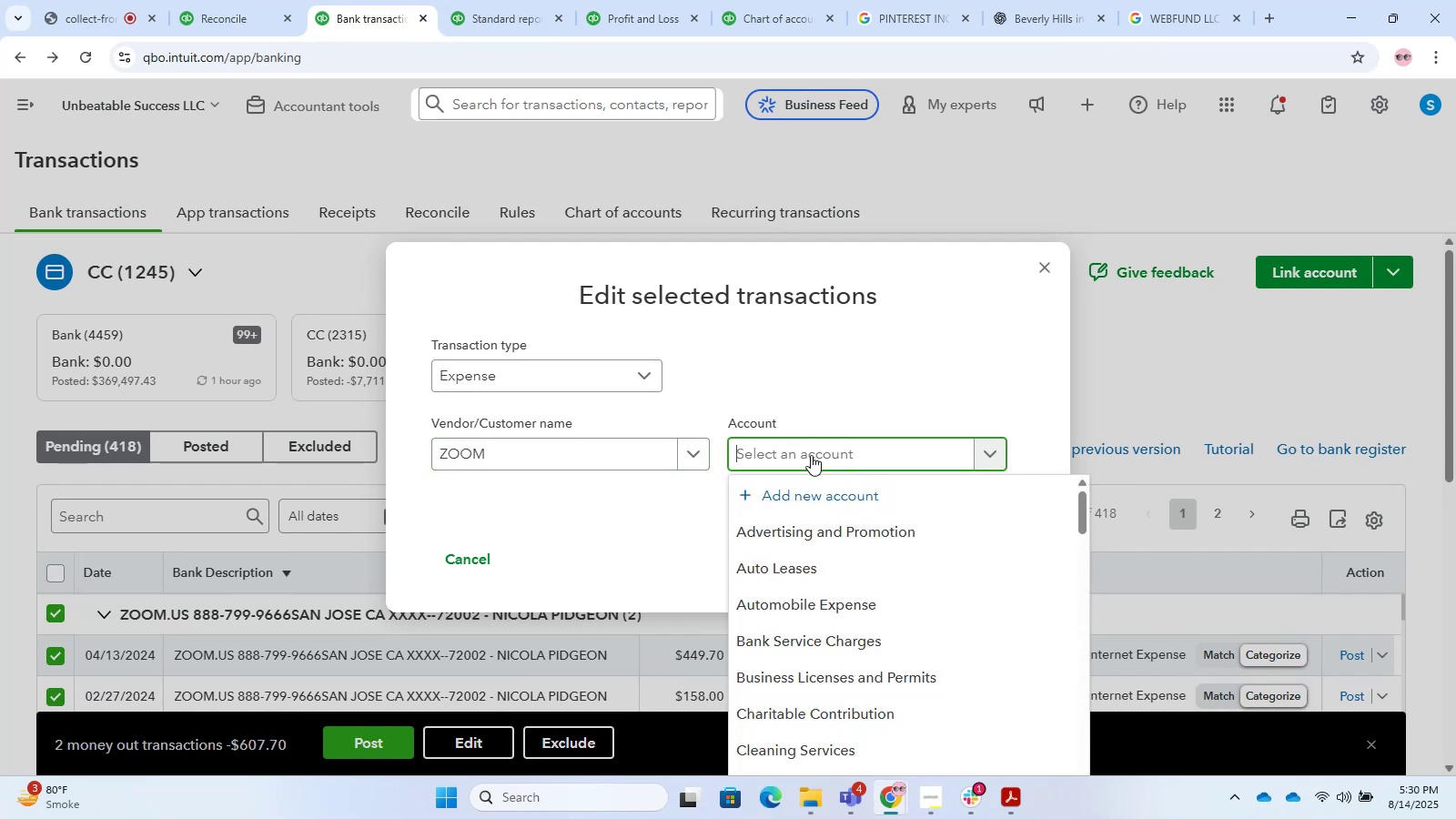 
wait(5.85)
 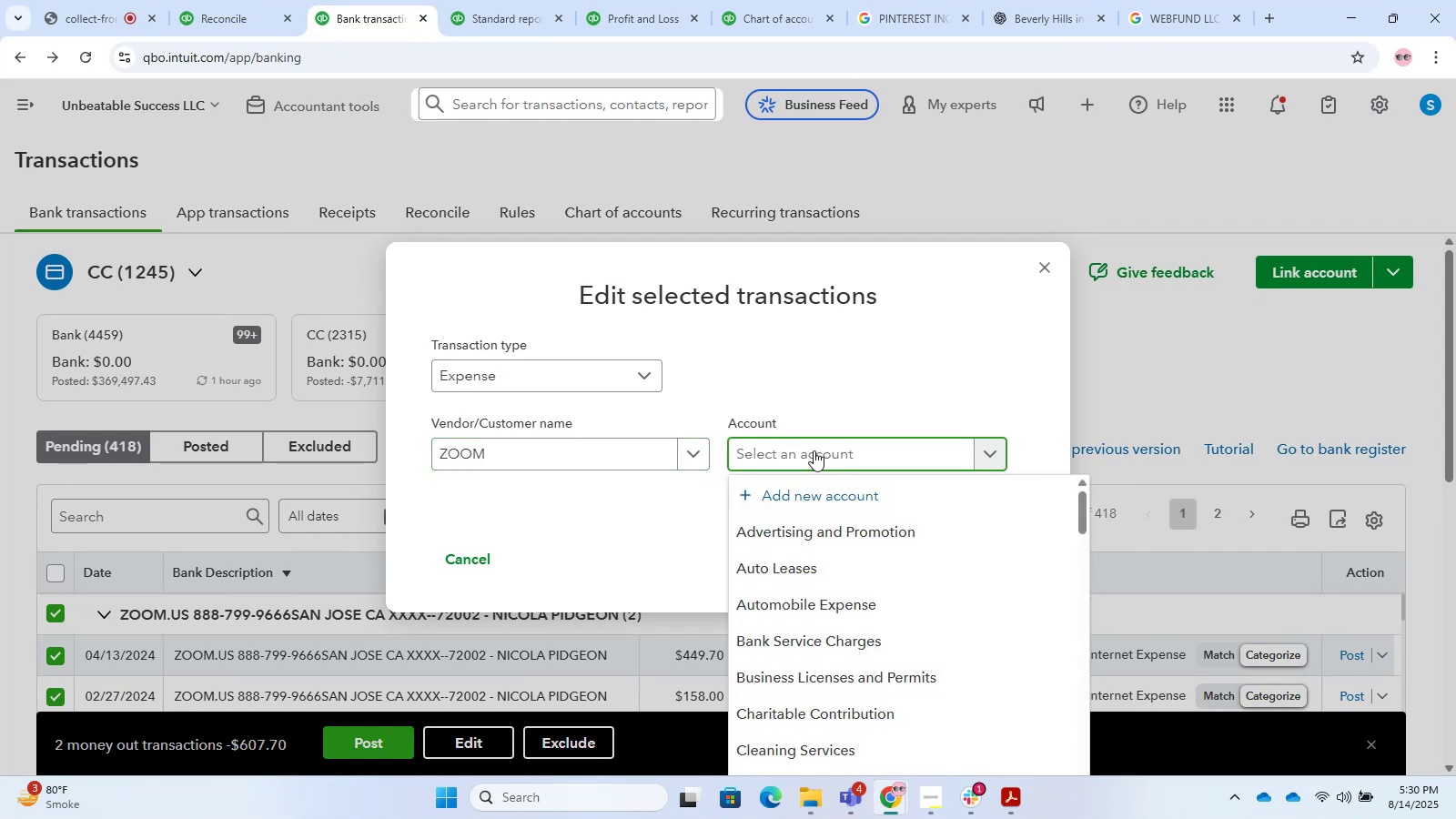 
type(soft)
 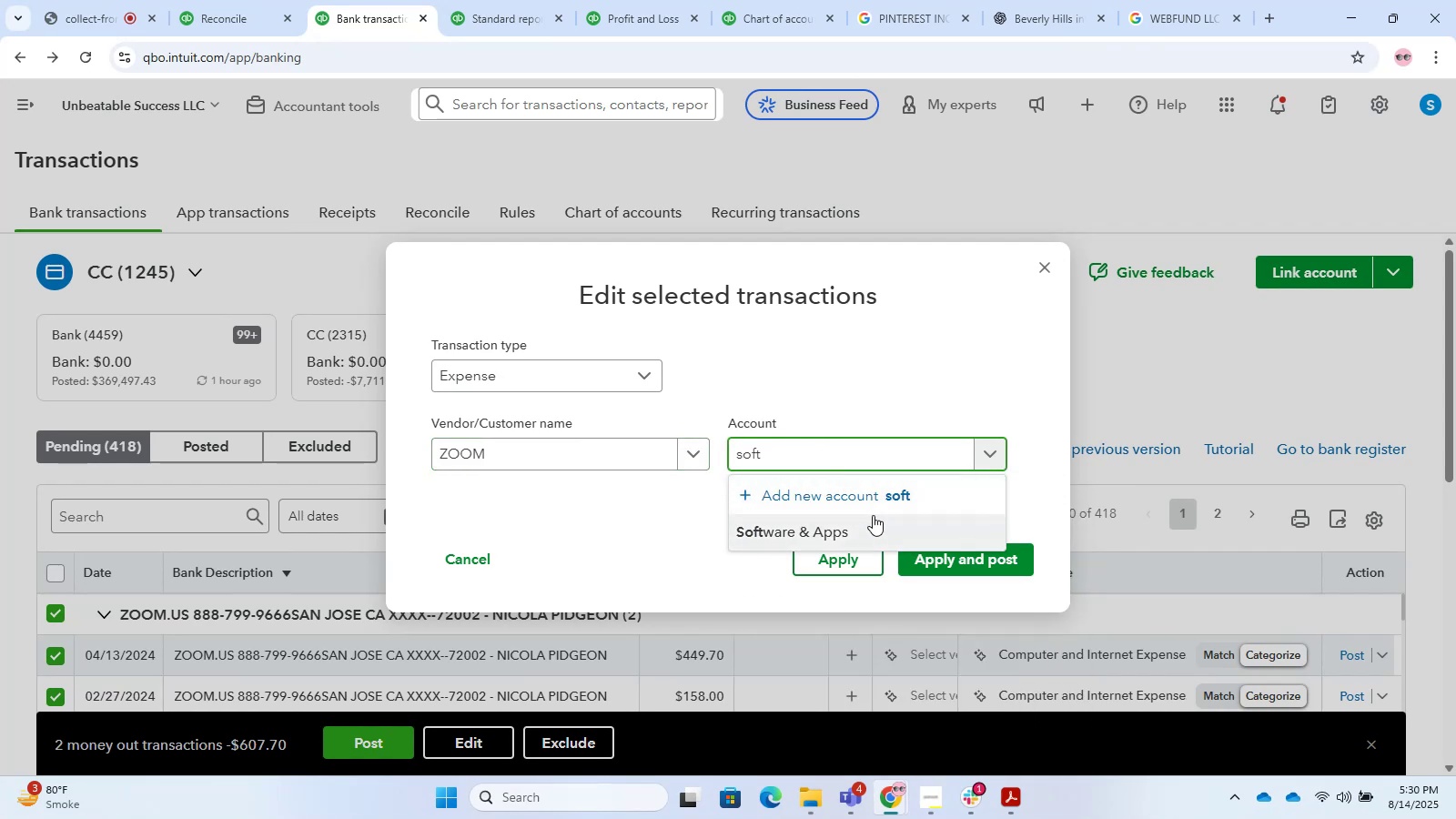 
left_click([861, 522])
 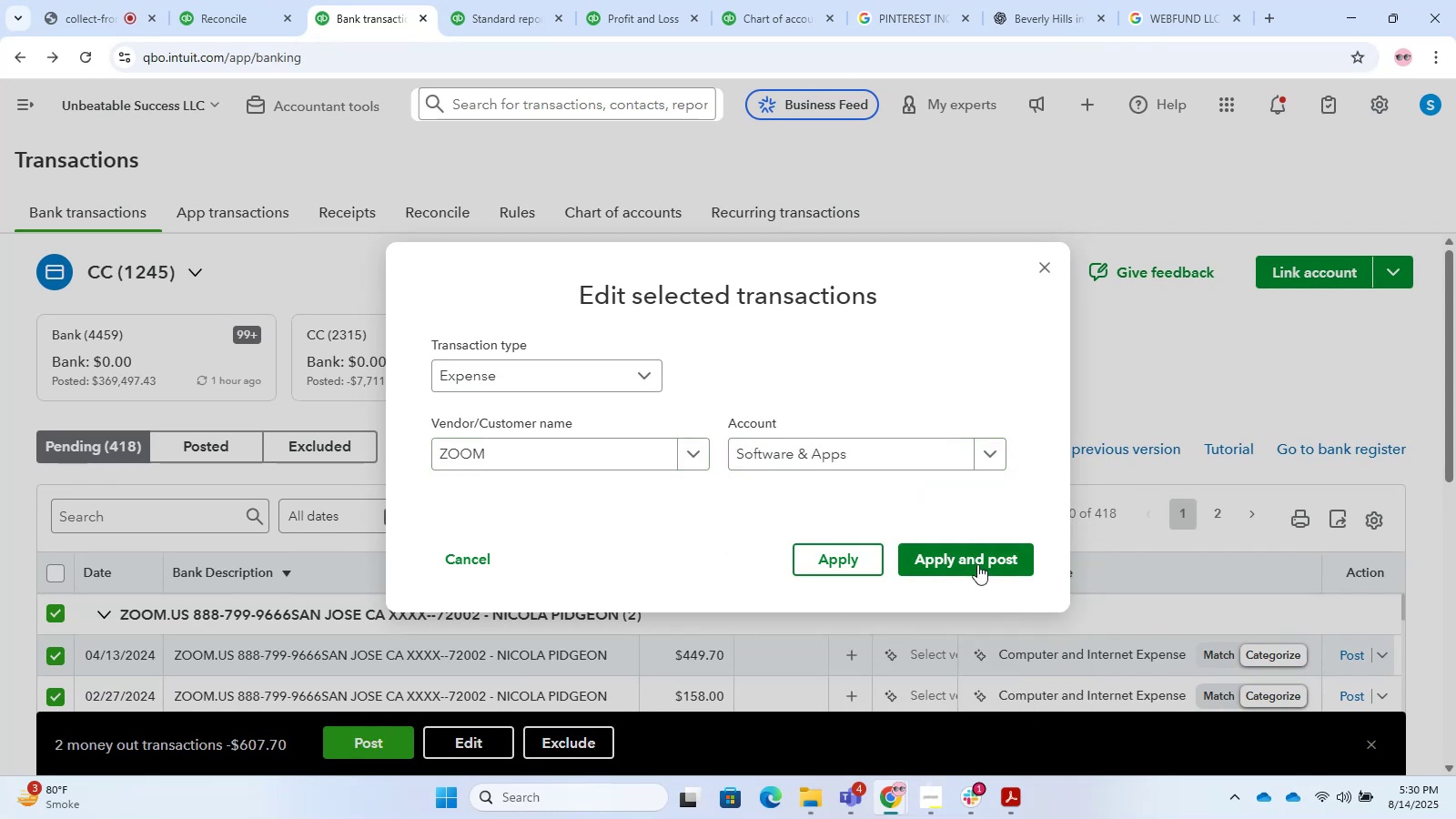 
left_click([977, 564])
 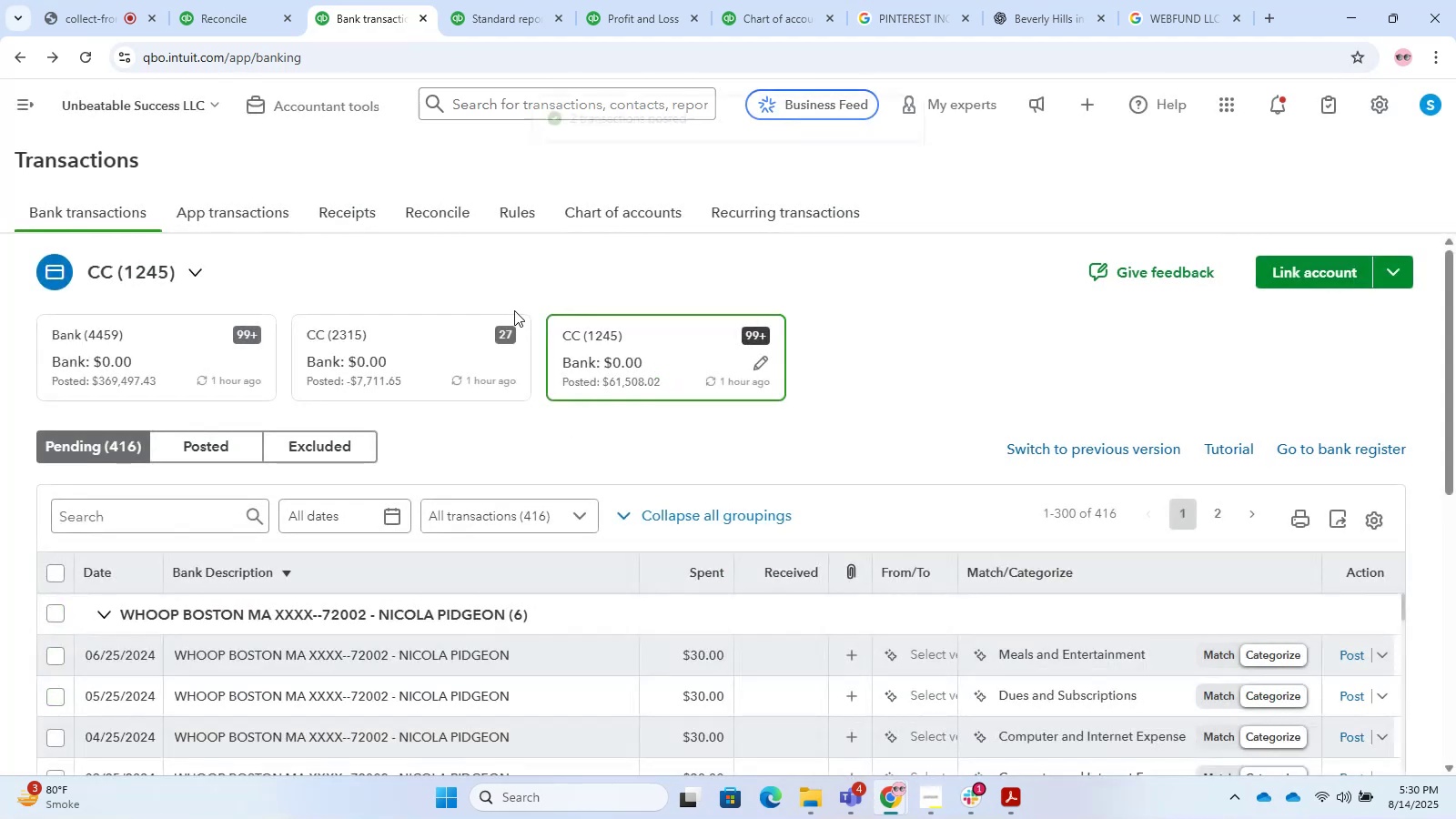 
scroll: coordinate [514, 310], scroll_direction: down, amount: 1.0
 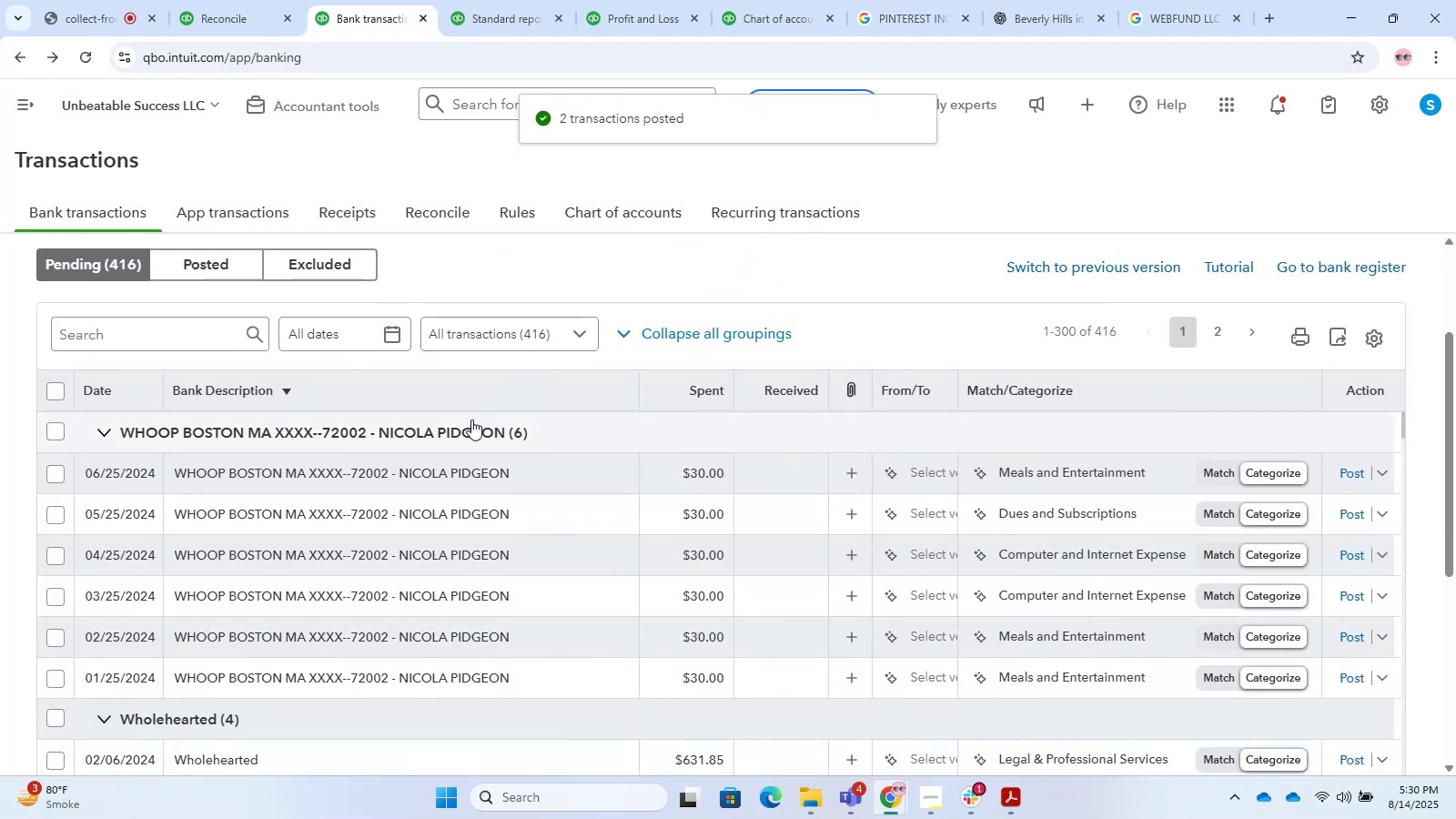 
left_click([349, 456])
 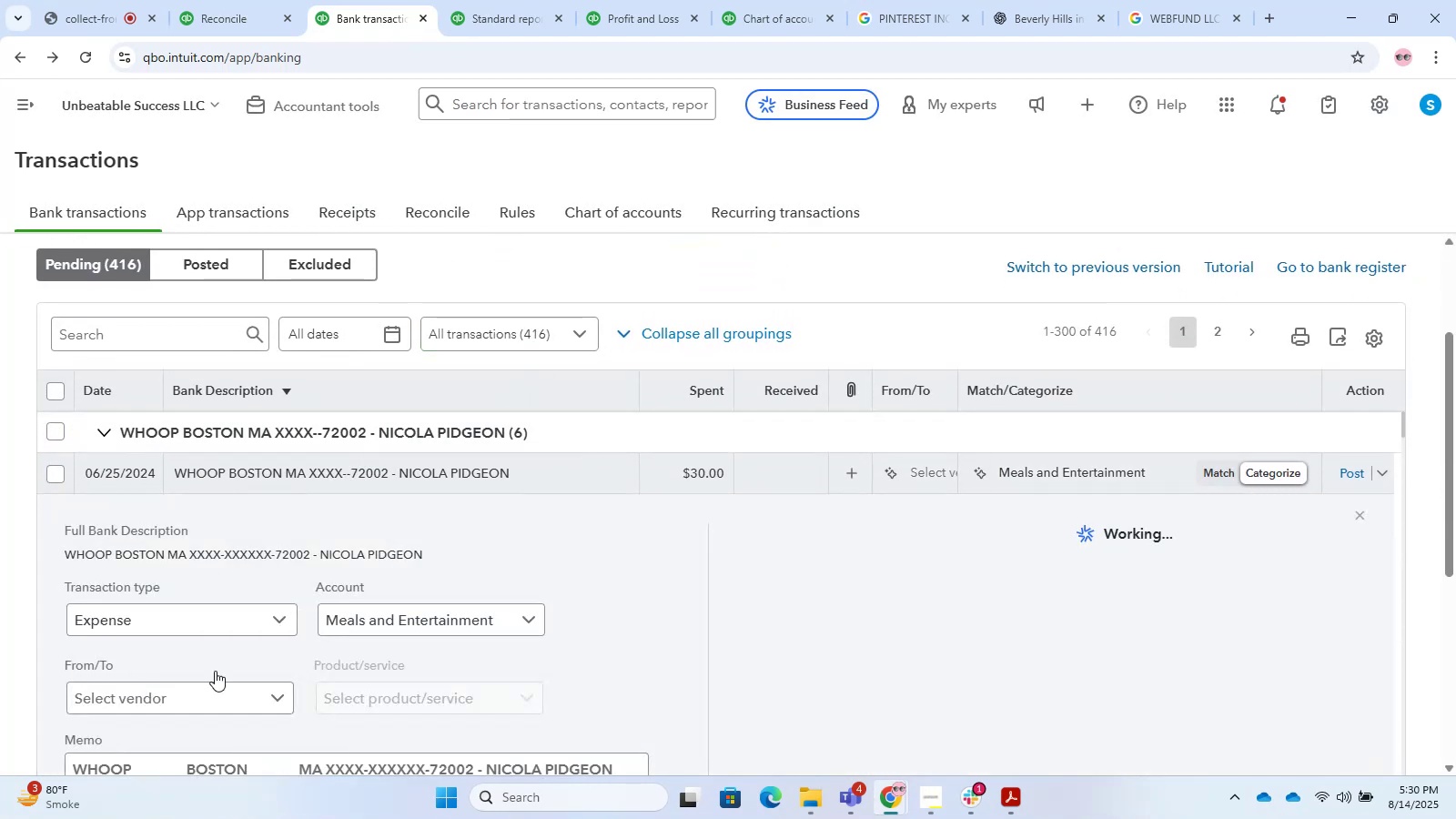 
scroll: coordinate [253, 744], scroll_direction: down, amount: 2.0
 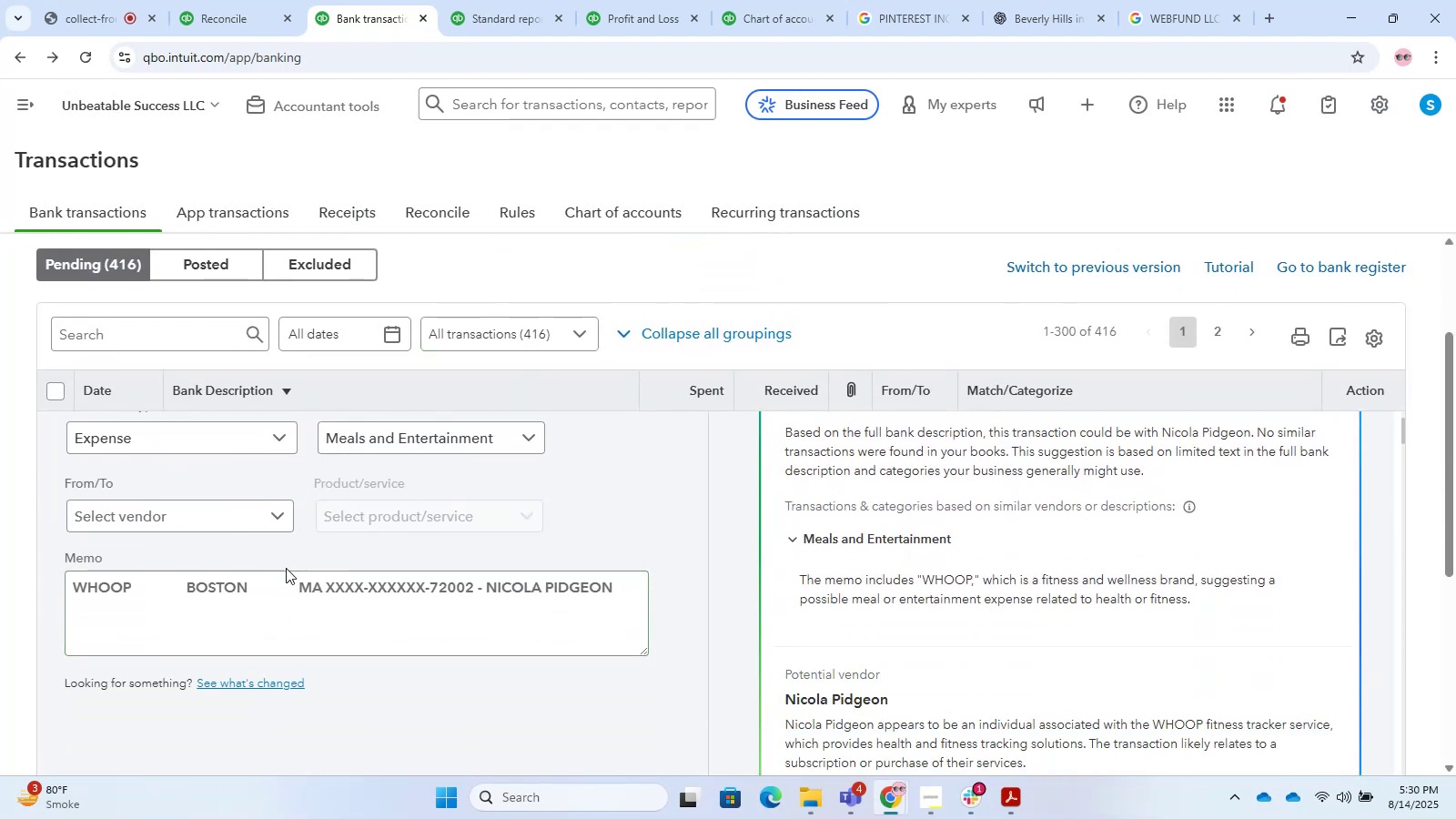 
double_click([286, 571])
 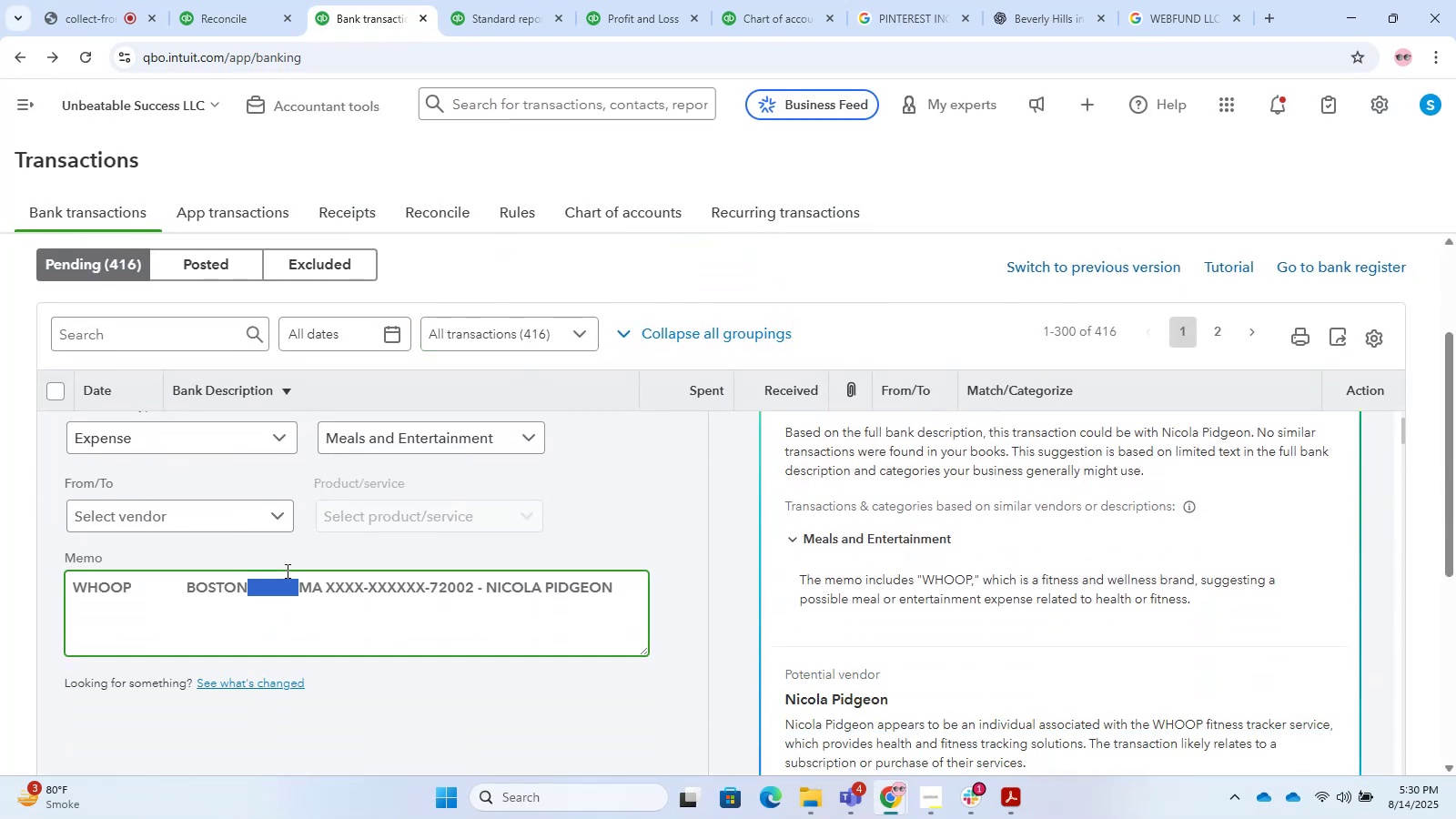 
triple_click([286, 571])
 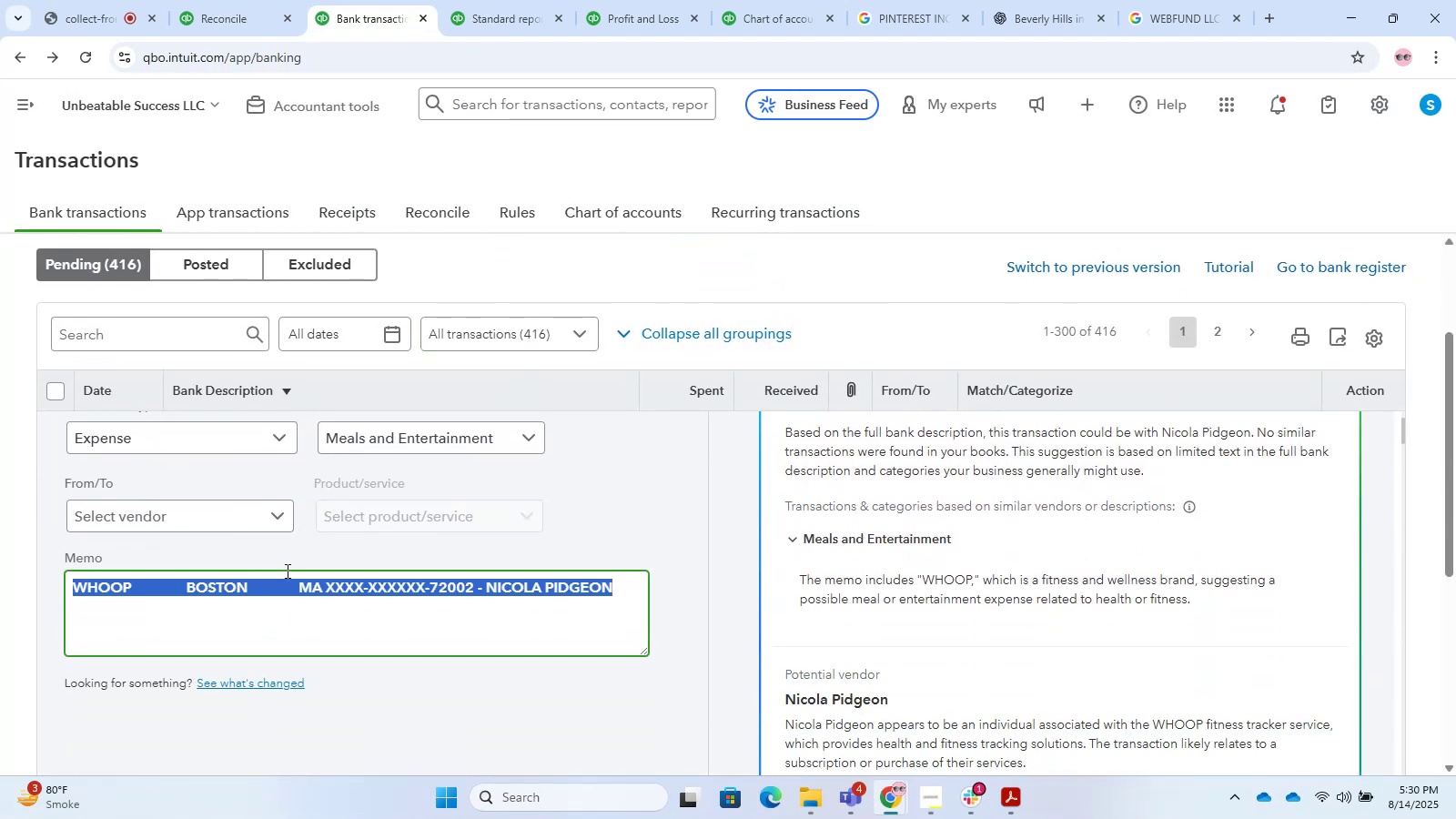 
key(Control+C)
 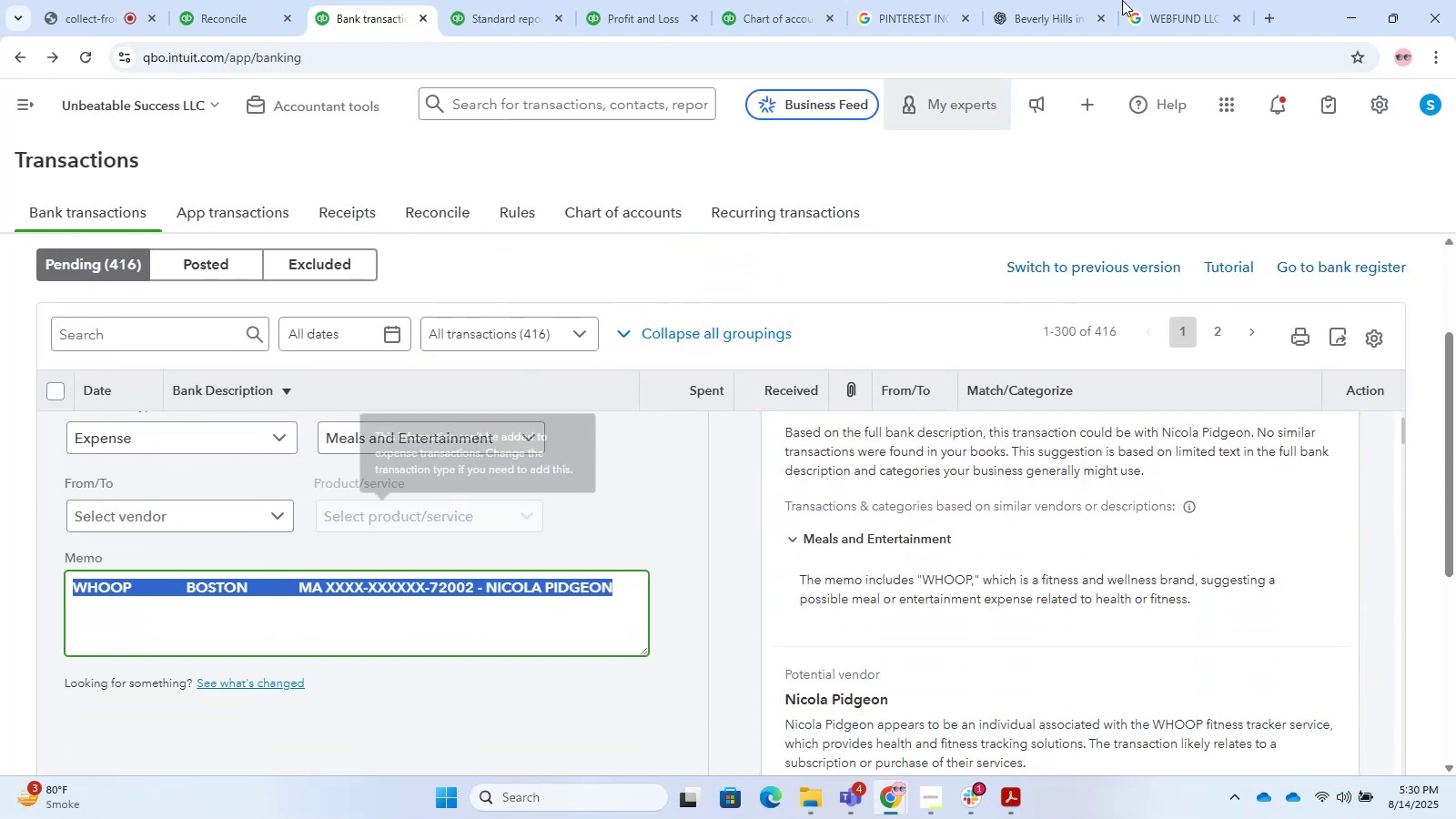 
key(Control+C)
 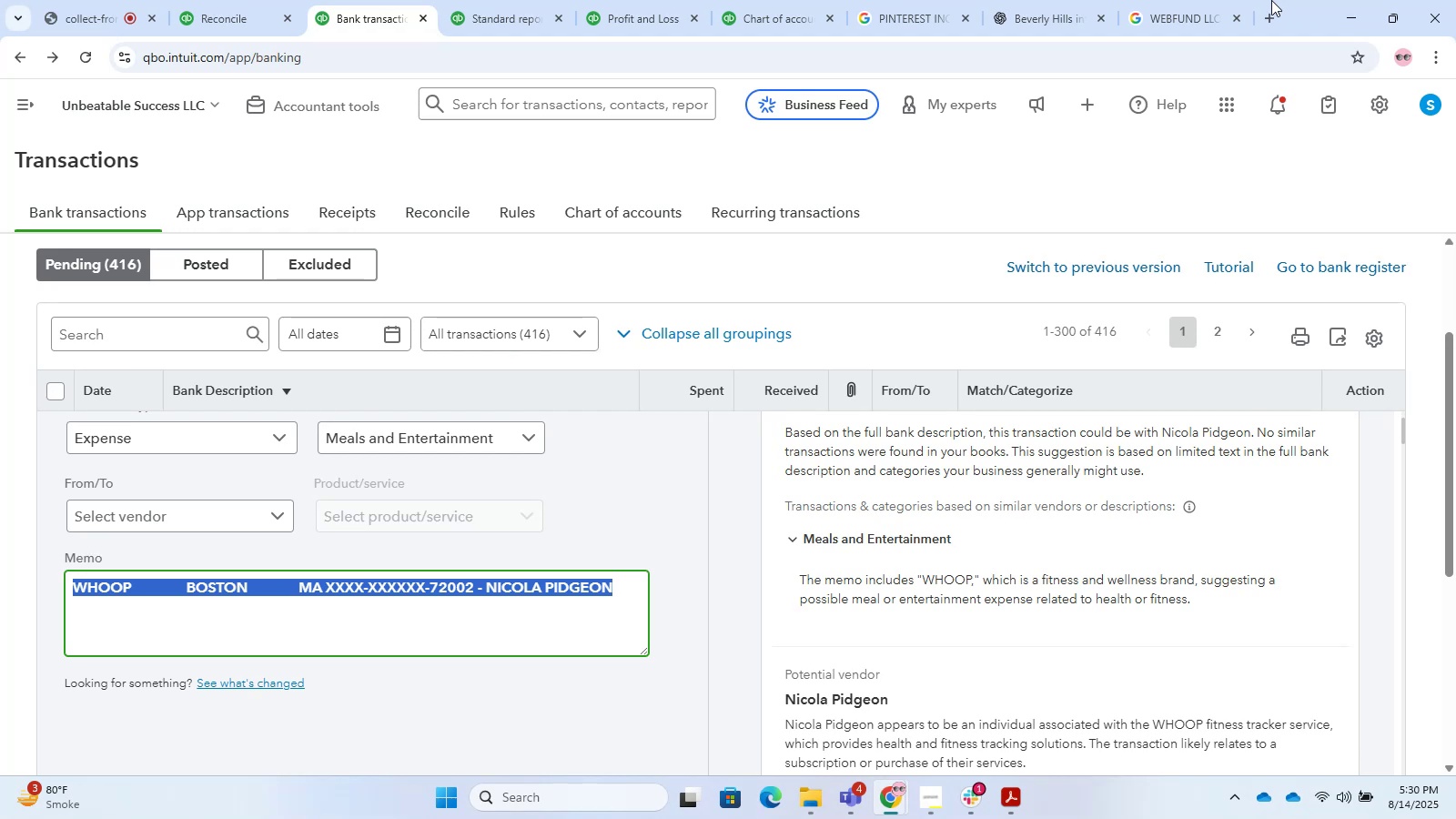 
key(Control+C)
 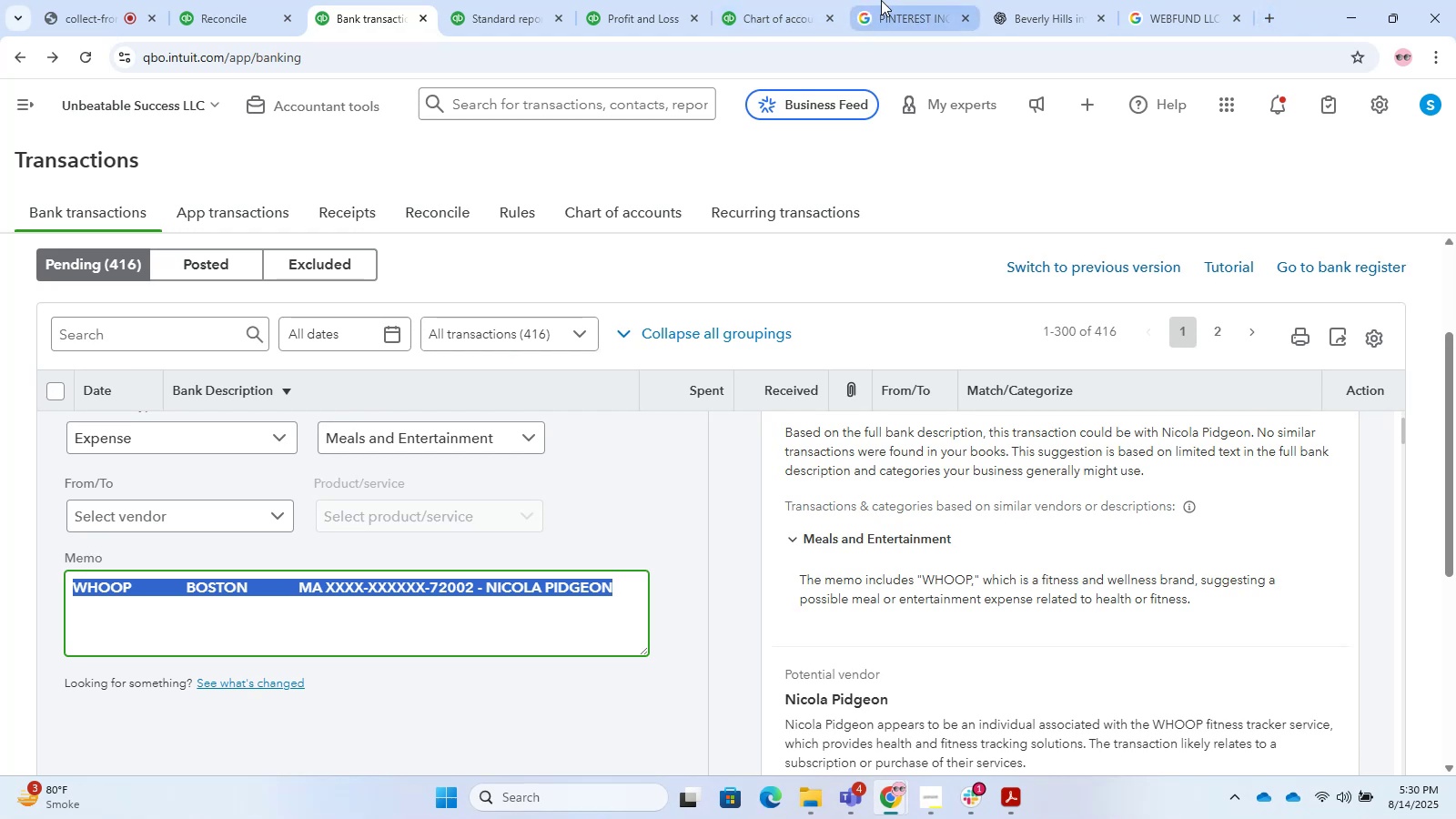 
left_click([1018, 0])
 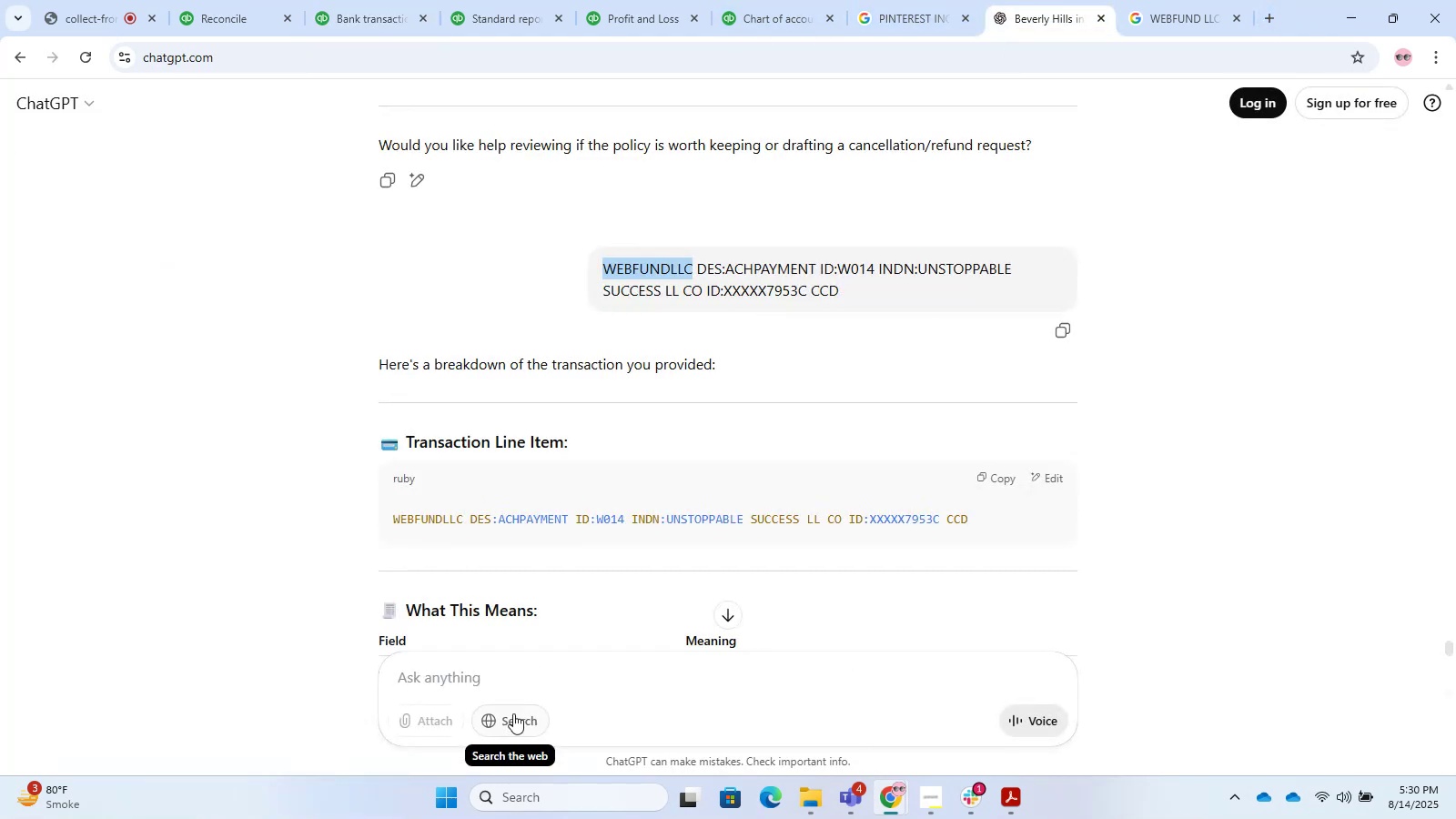 
left_click([466, 662])
 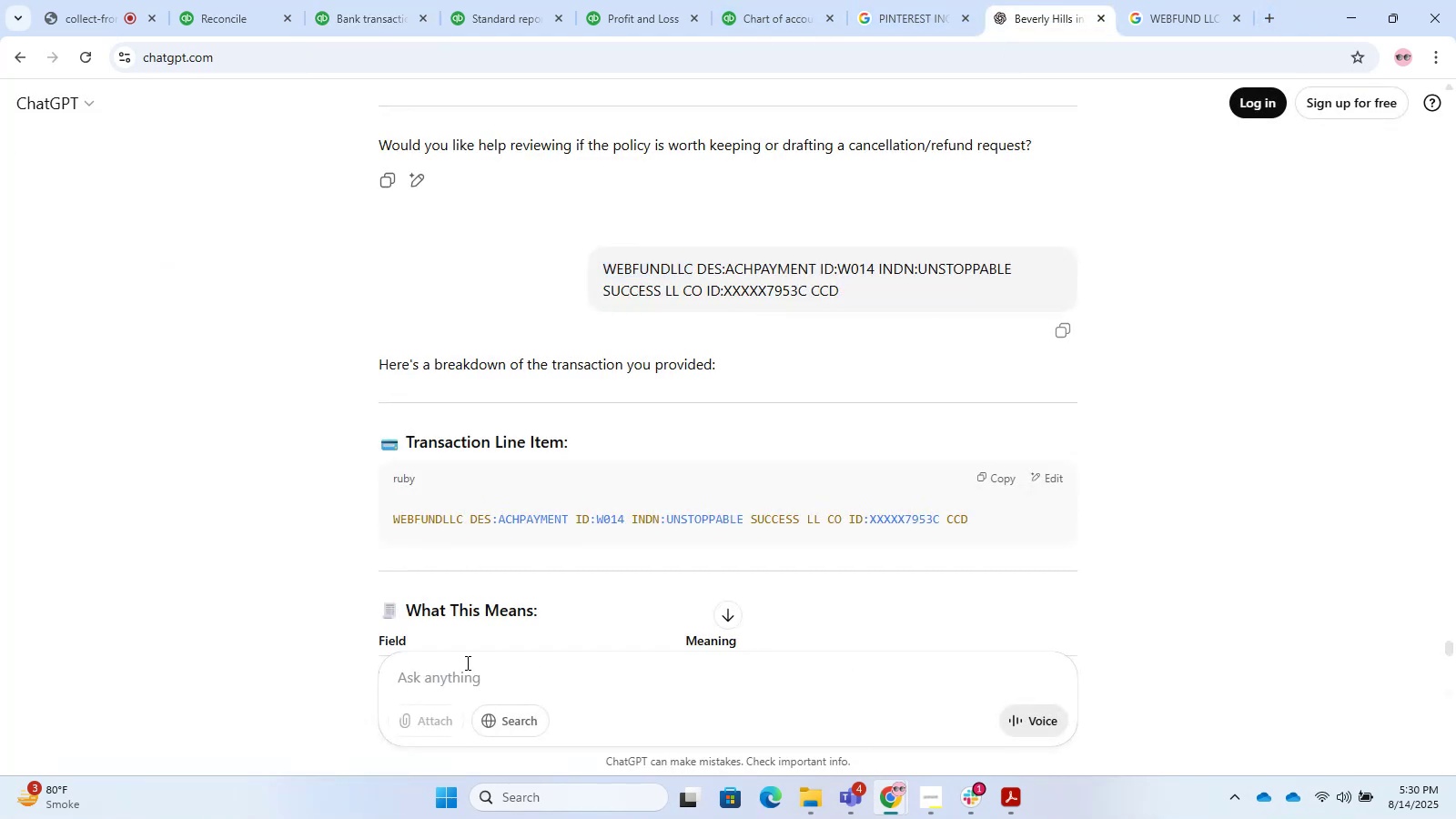 
key(Control+ControlLeft)
 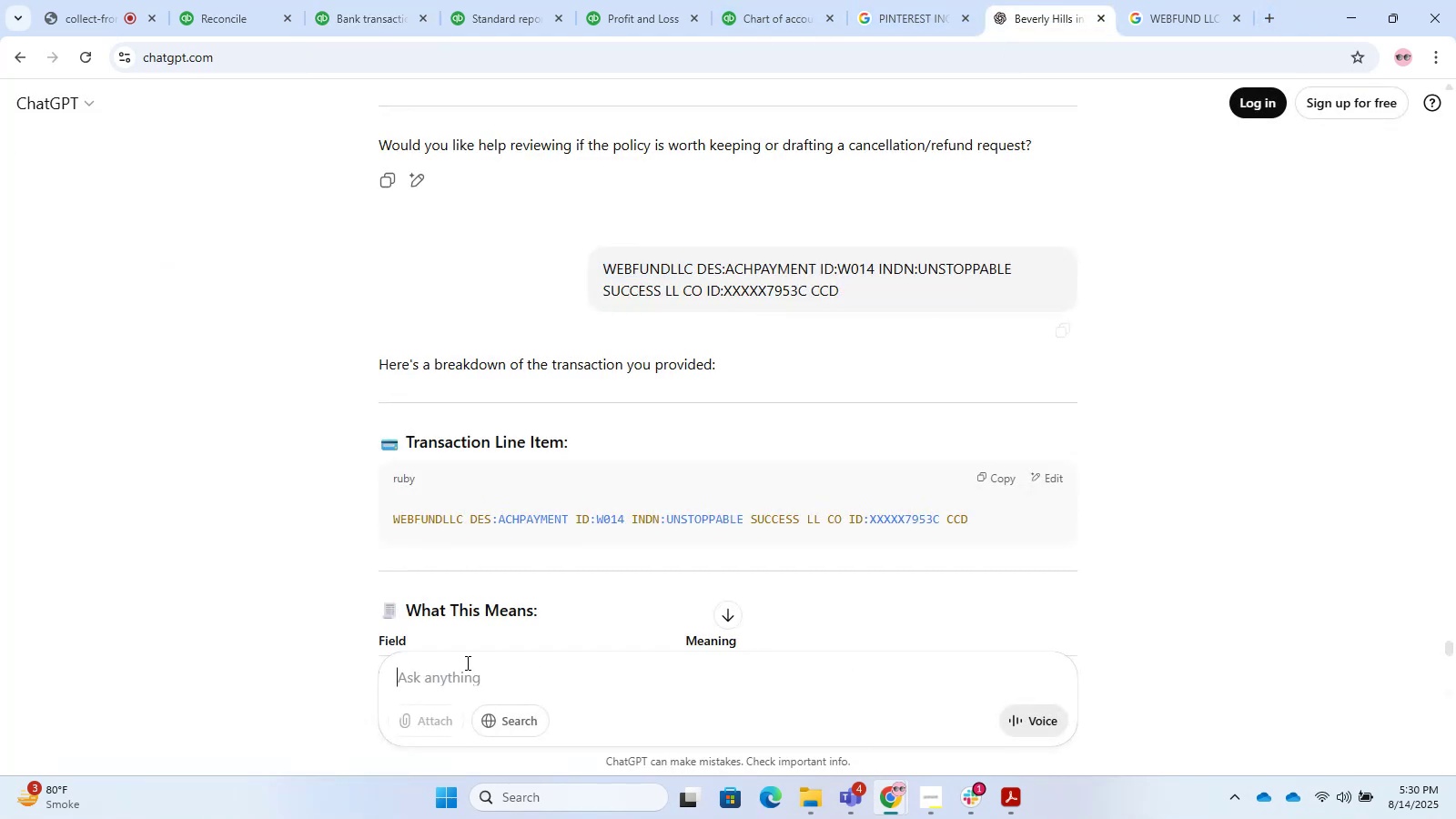 
key(Control+V)
 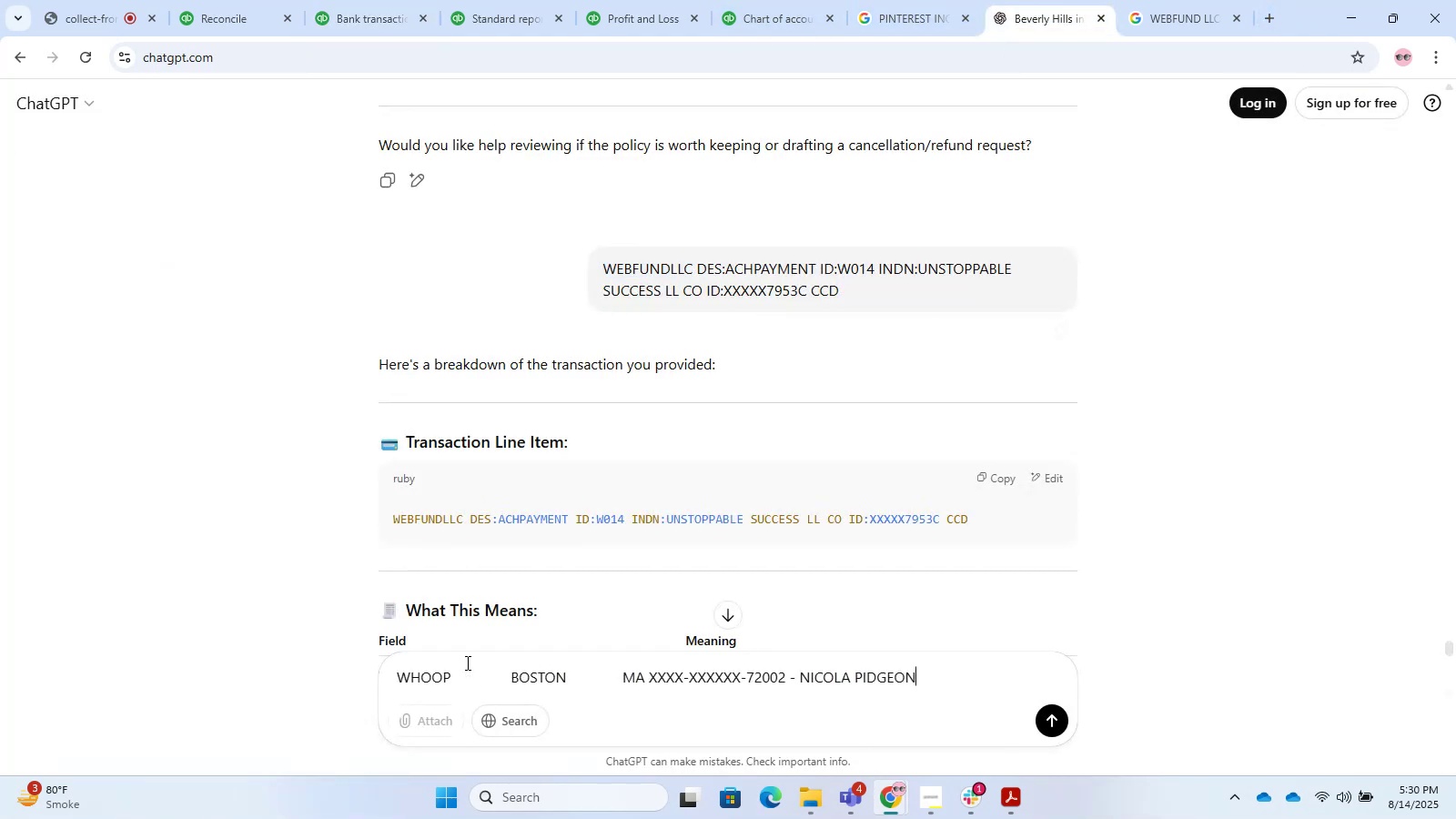 
key(Enter)
 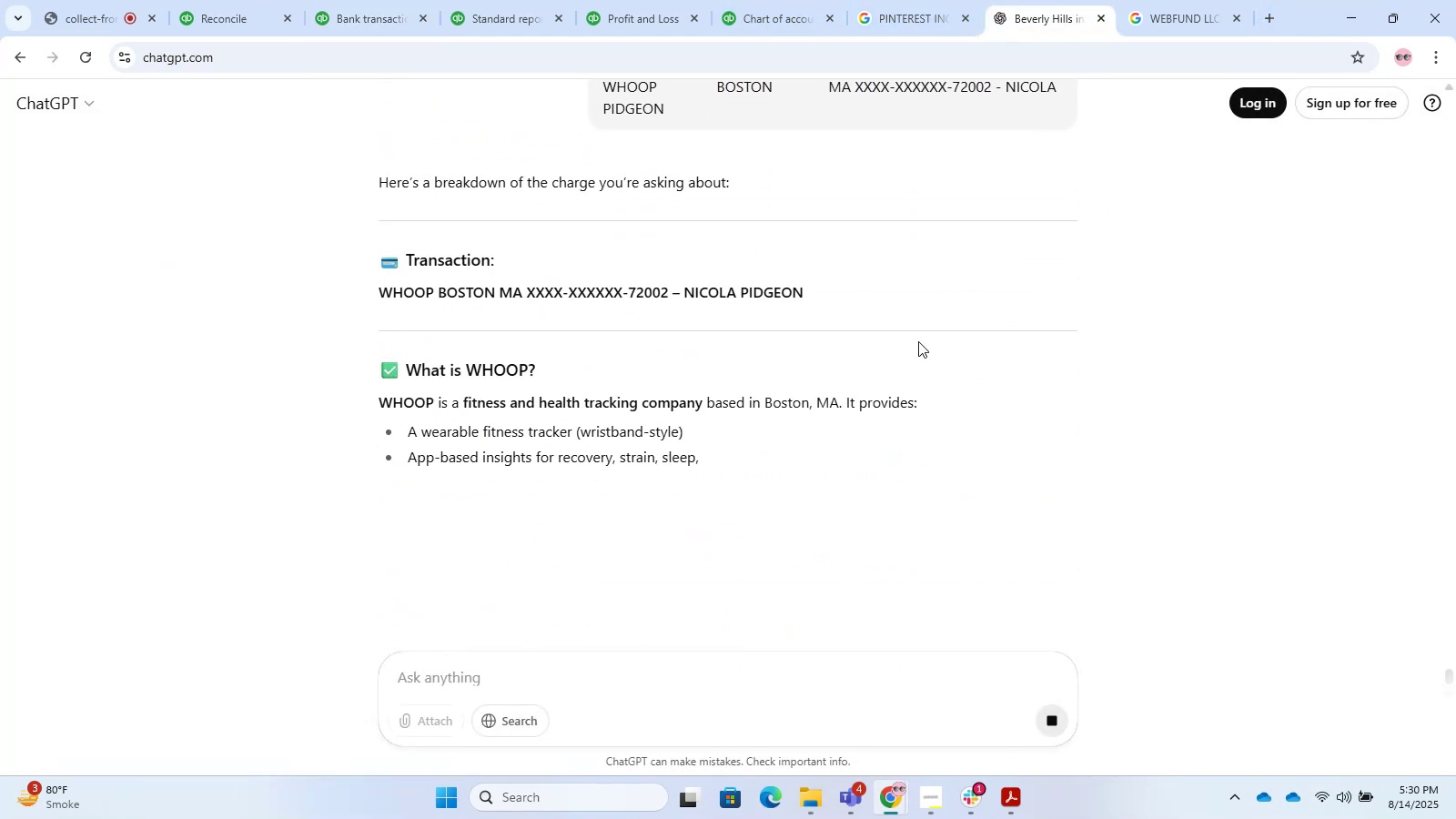 
wait(7.26)
 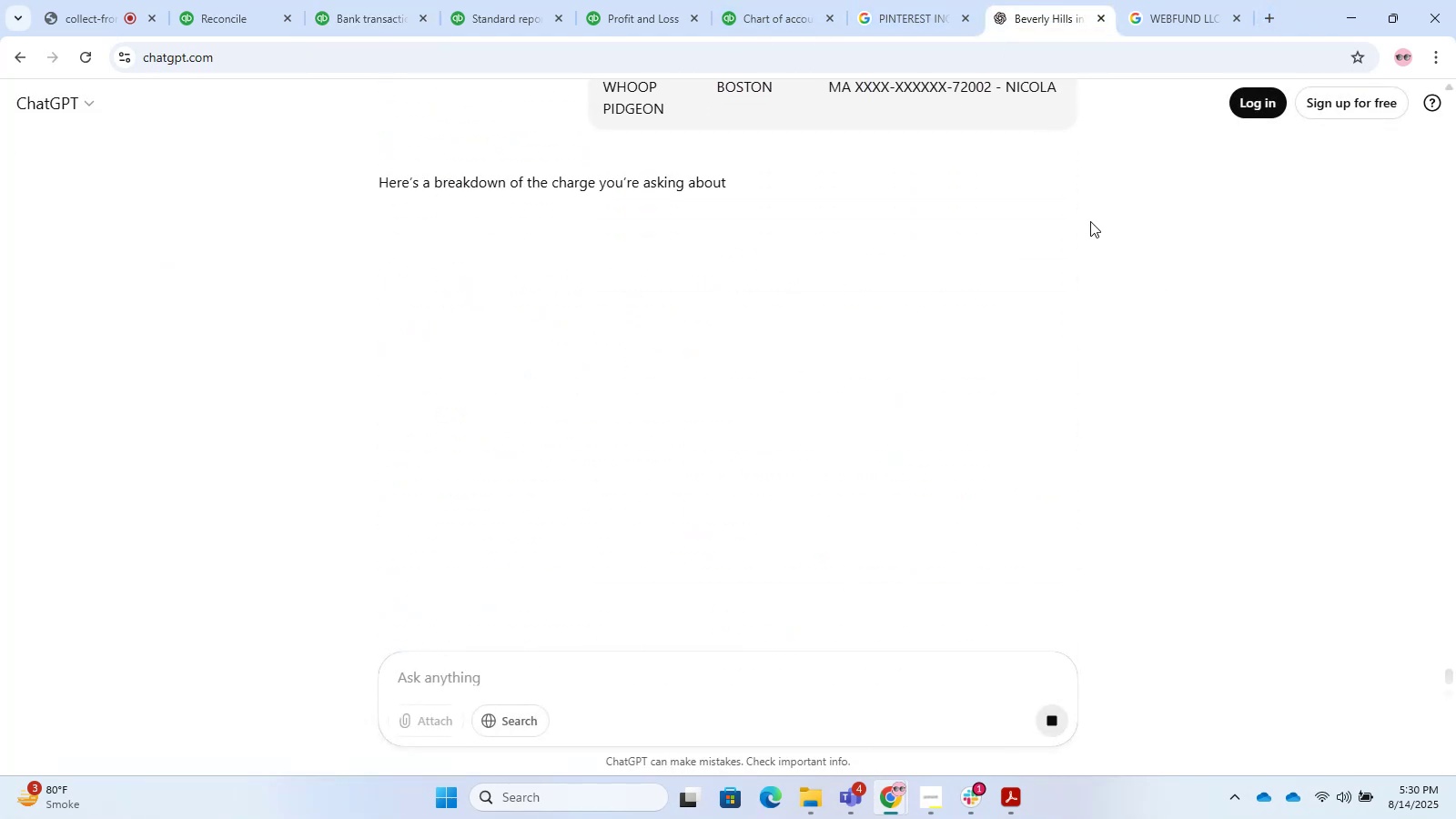 
scroll: coordinate [933, 336], scroll_direction: down, amount: 32.0
 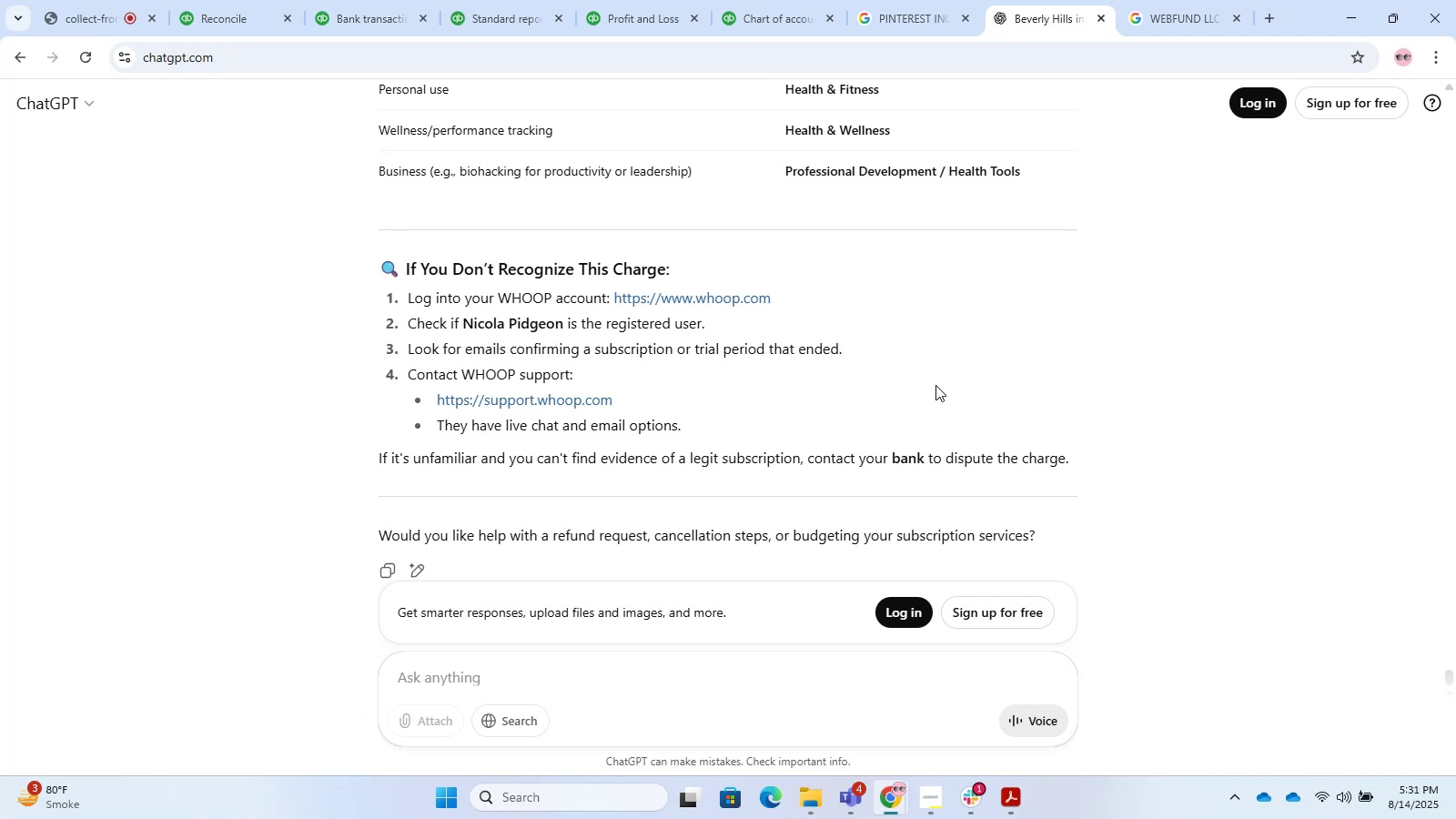 
wait(18.02)
 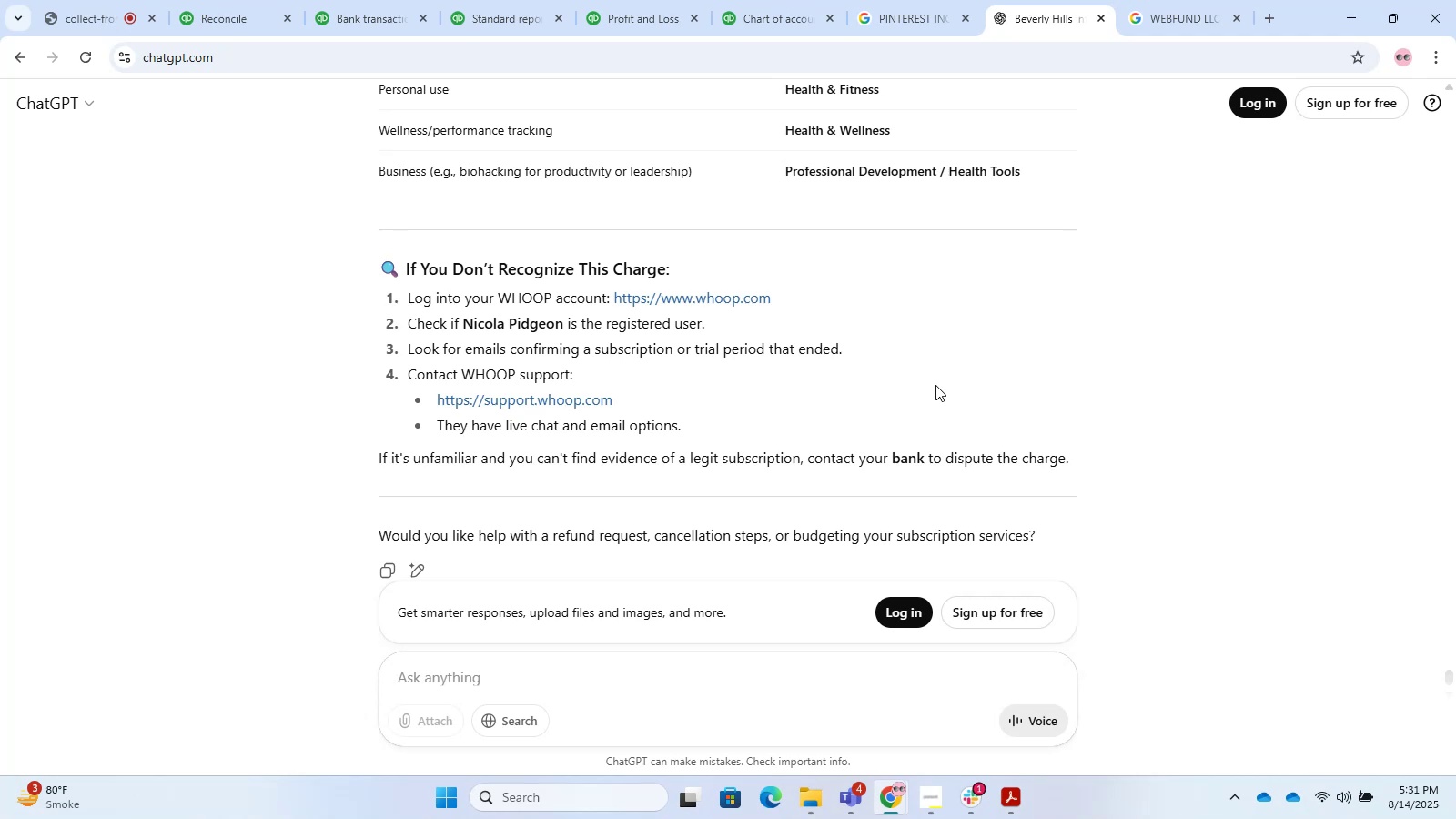 
left_click([1265, 18])
 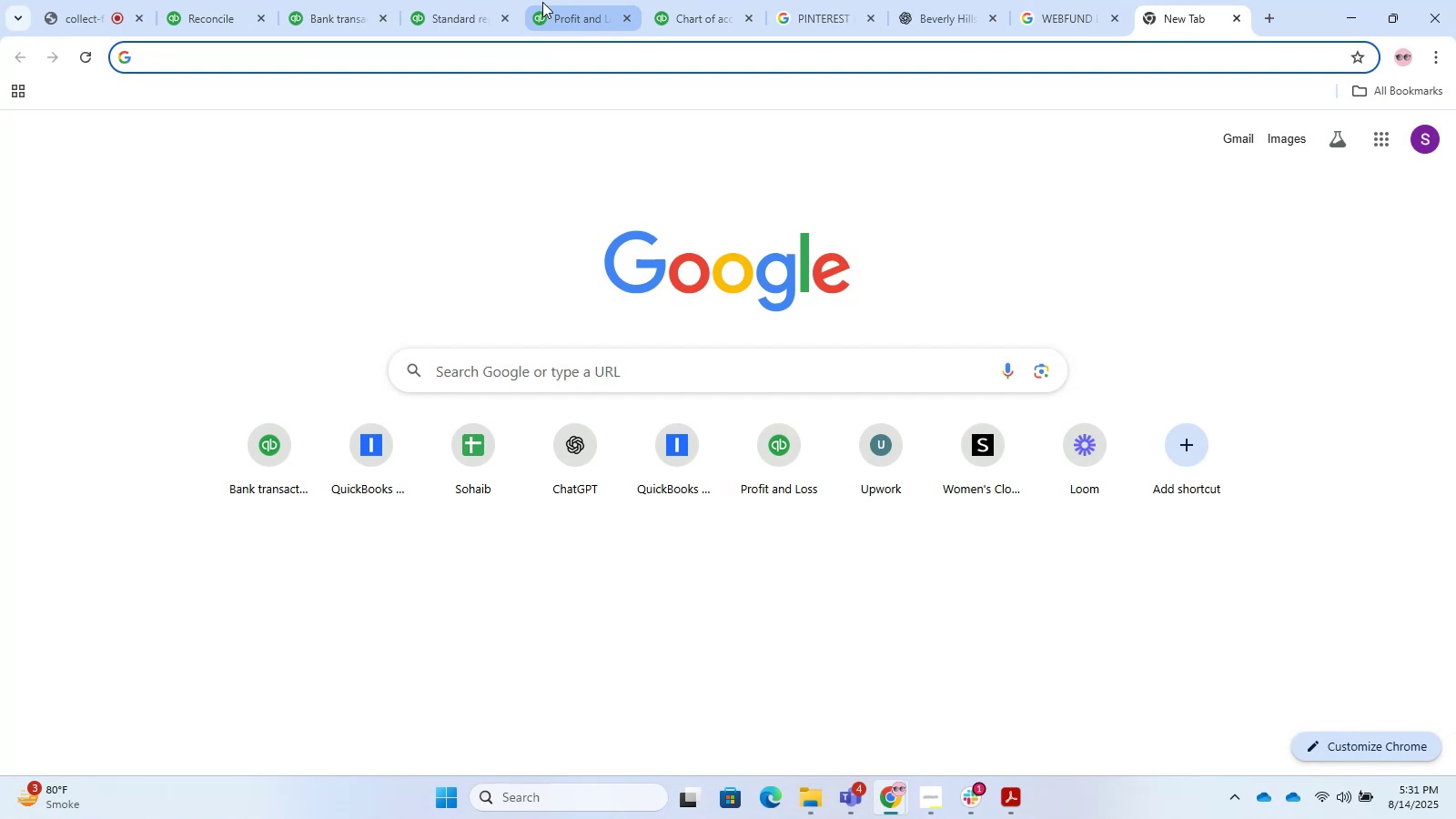 
type(unstopable sr)
key(Backspace)
type(ervie)
 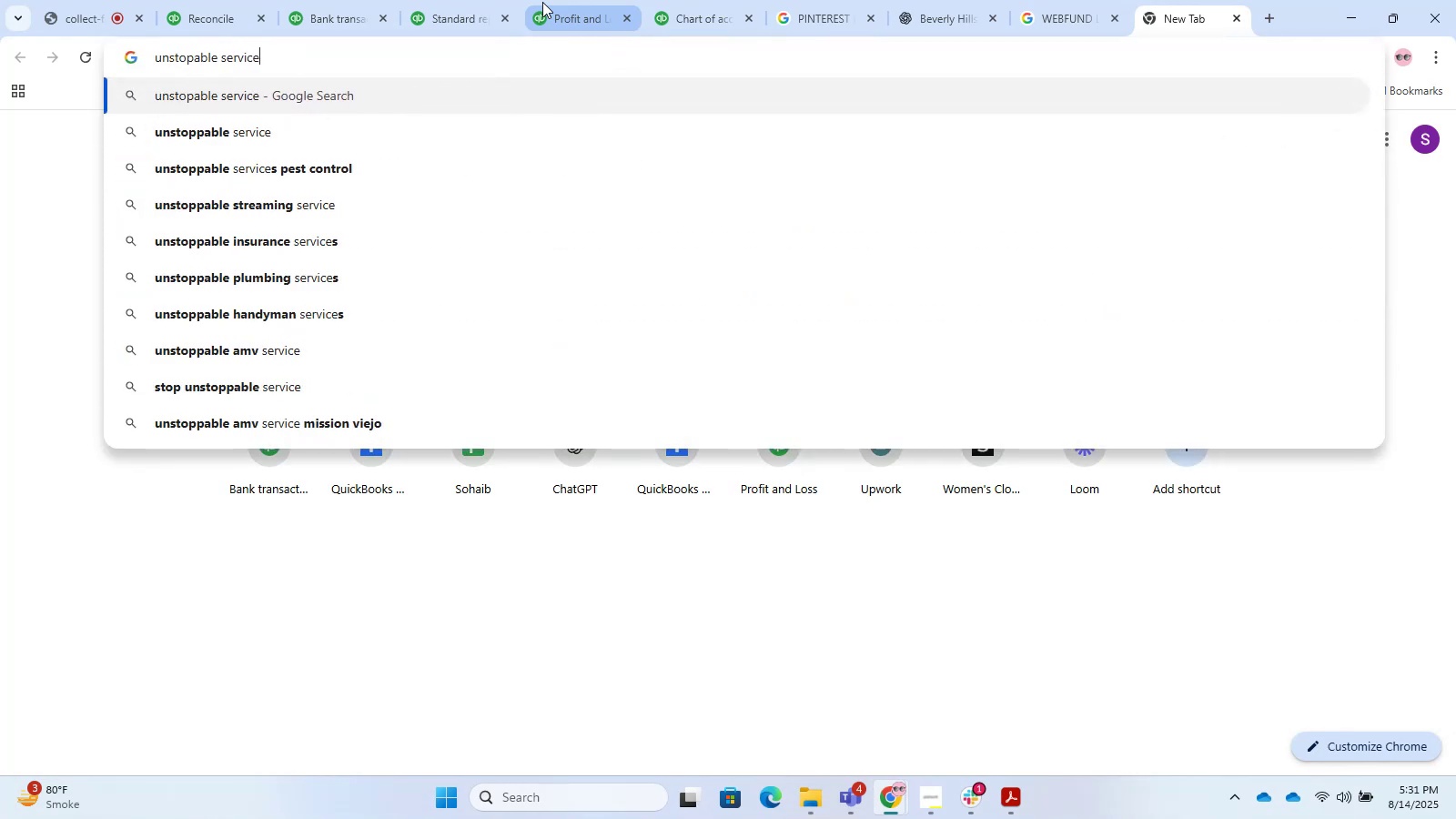 
hold_key(key=C, duration=5.95)
 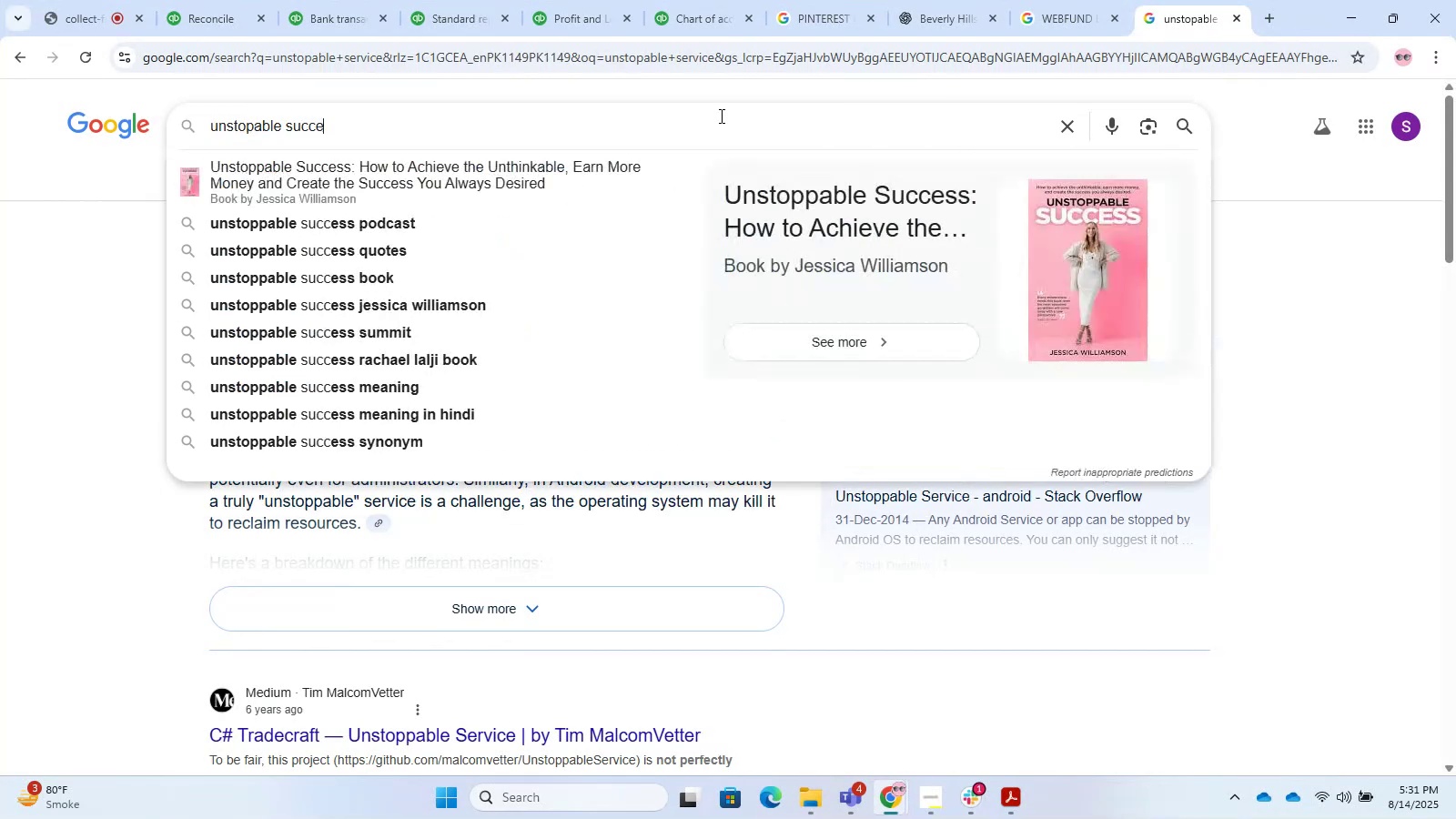 
key(Enter)
 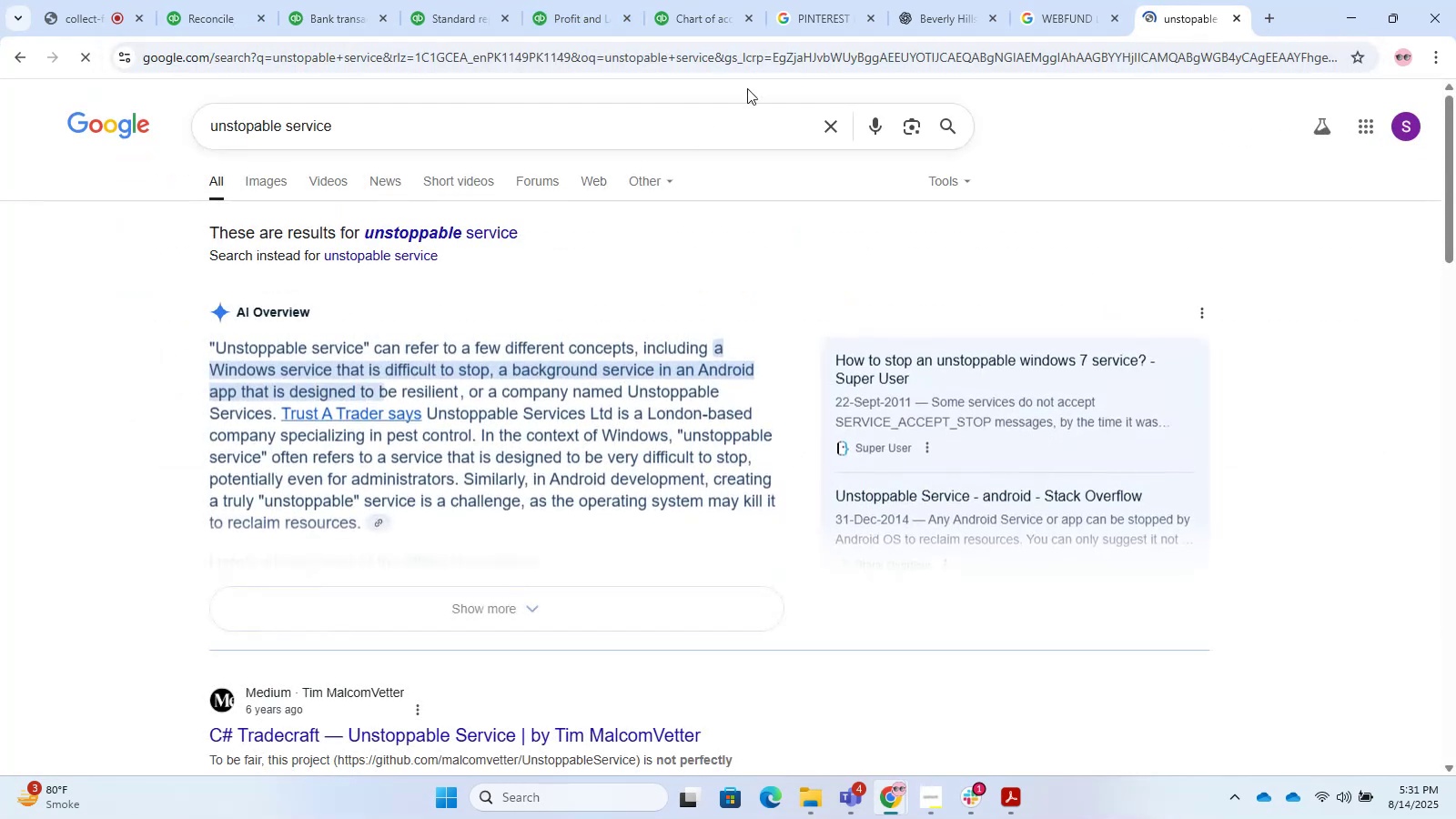 
double_click([720, 116])
 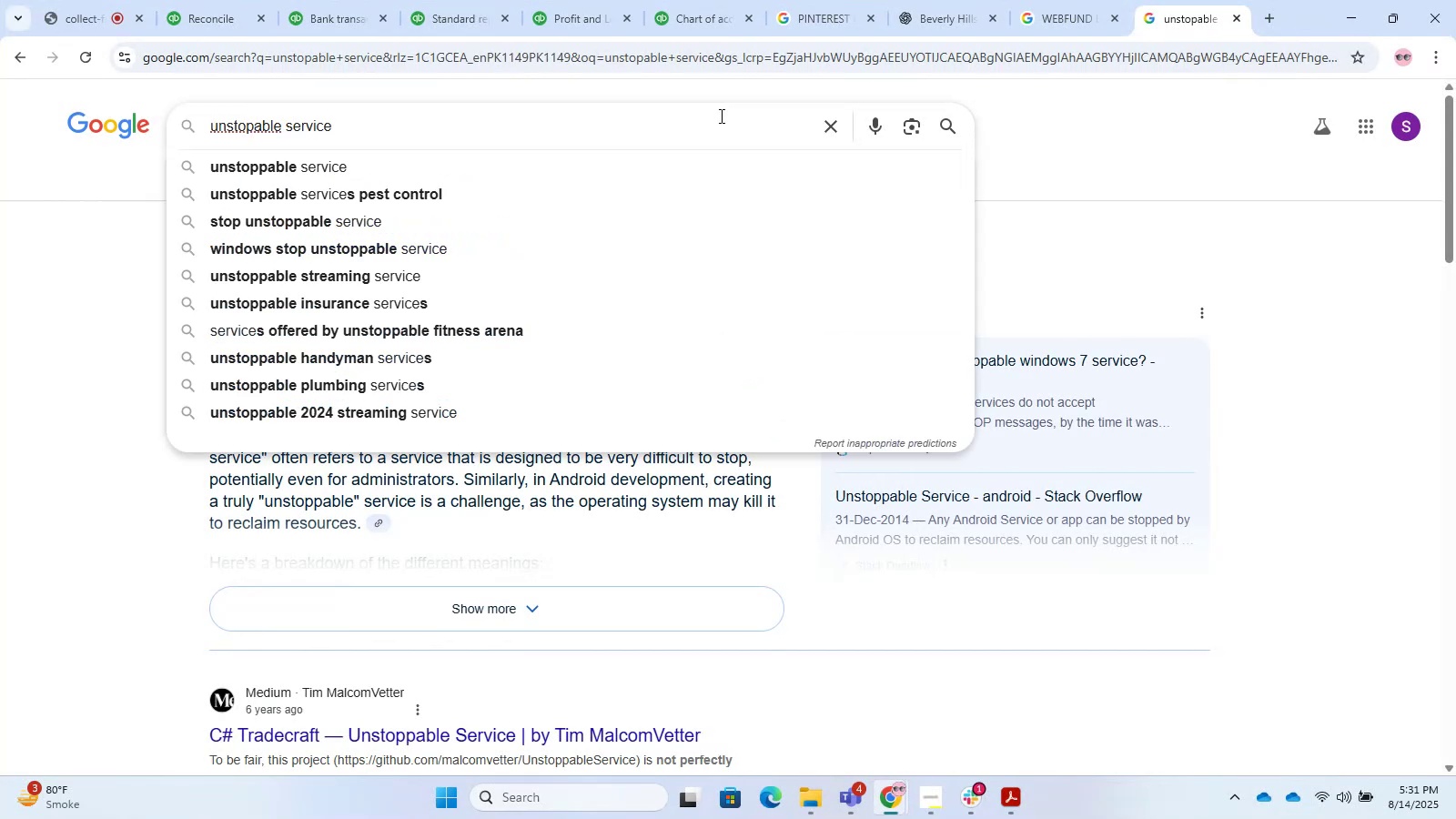 
key(Backspace)
key(Backspace)
key(Backspace)
key(Backspace)
key(Backspace)
key(Backspace)
type(ucess nicy)
key(Backspace)
key(Backspace)
key(Backspace)
type(yck)
key(Backspace)
type( pegaon)
 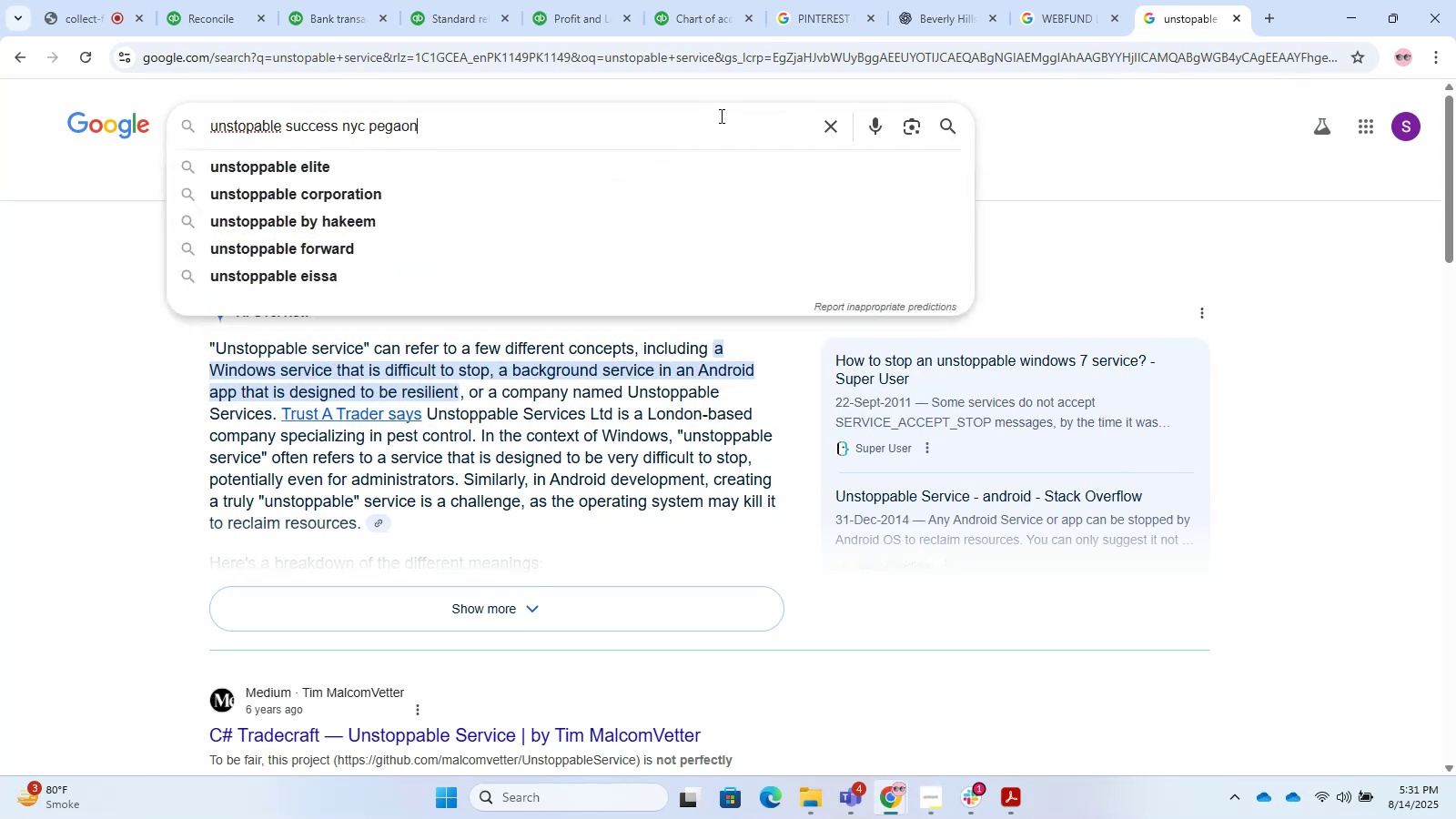 
key(Enter)
 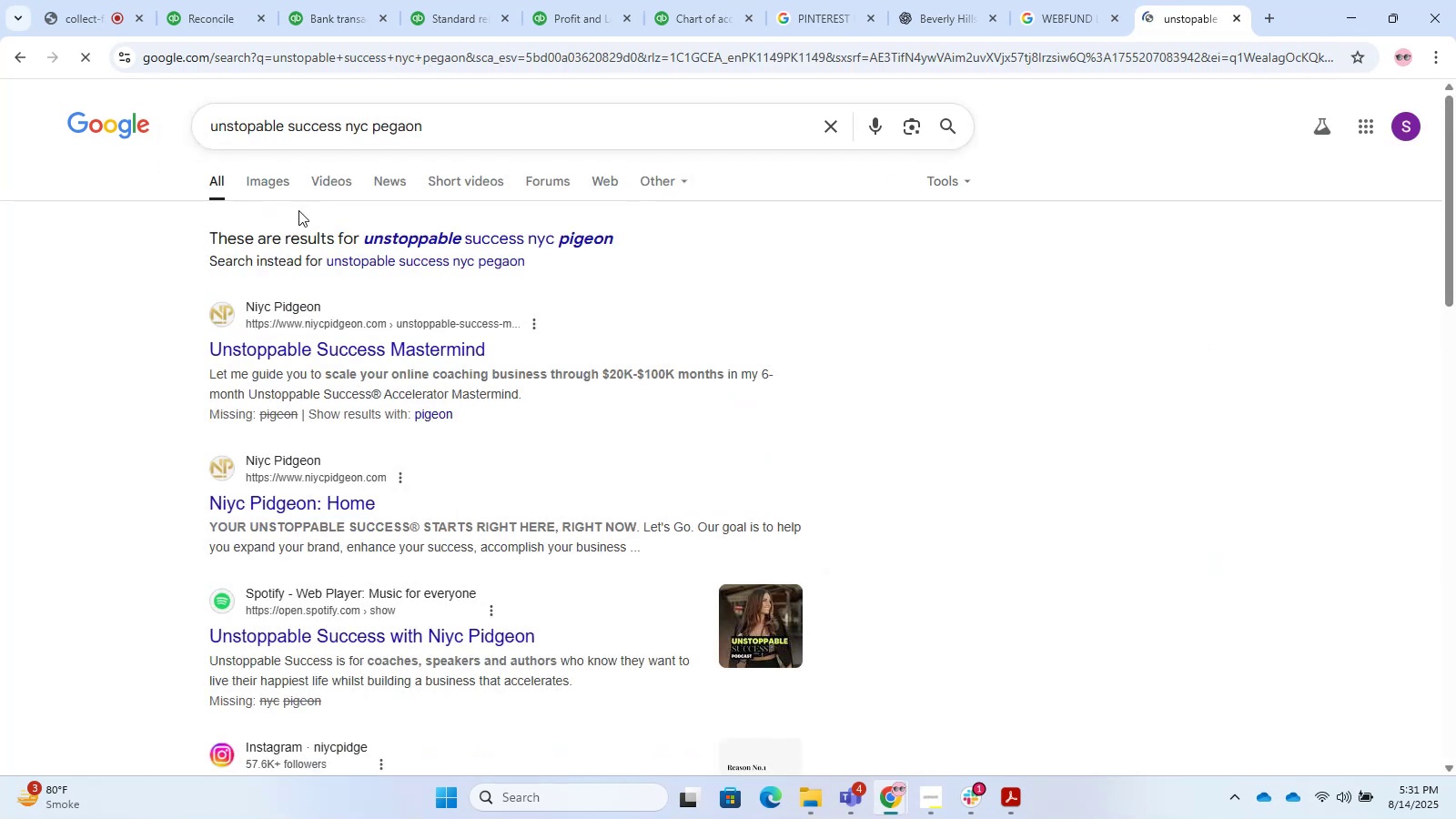 
left_click([472, 239])
 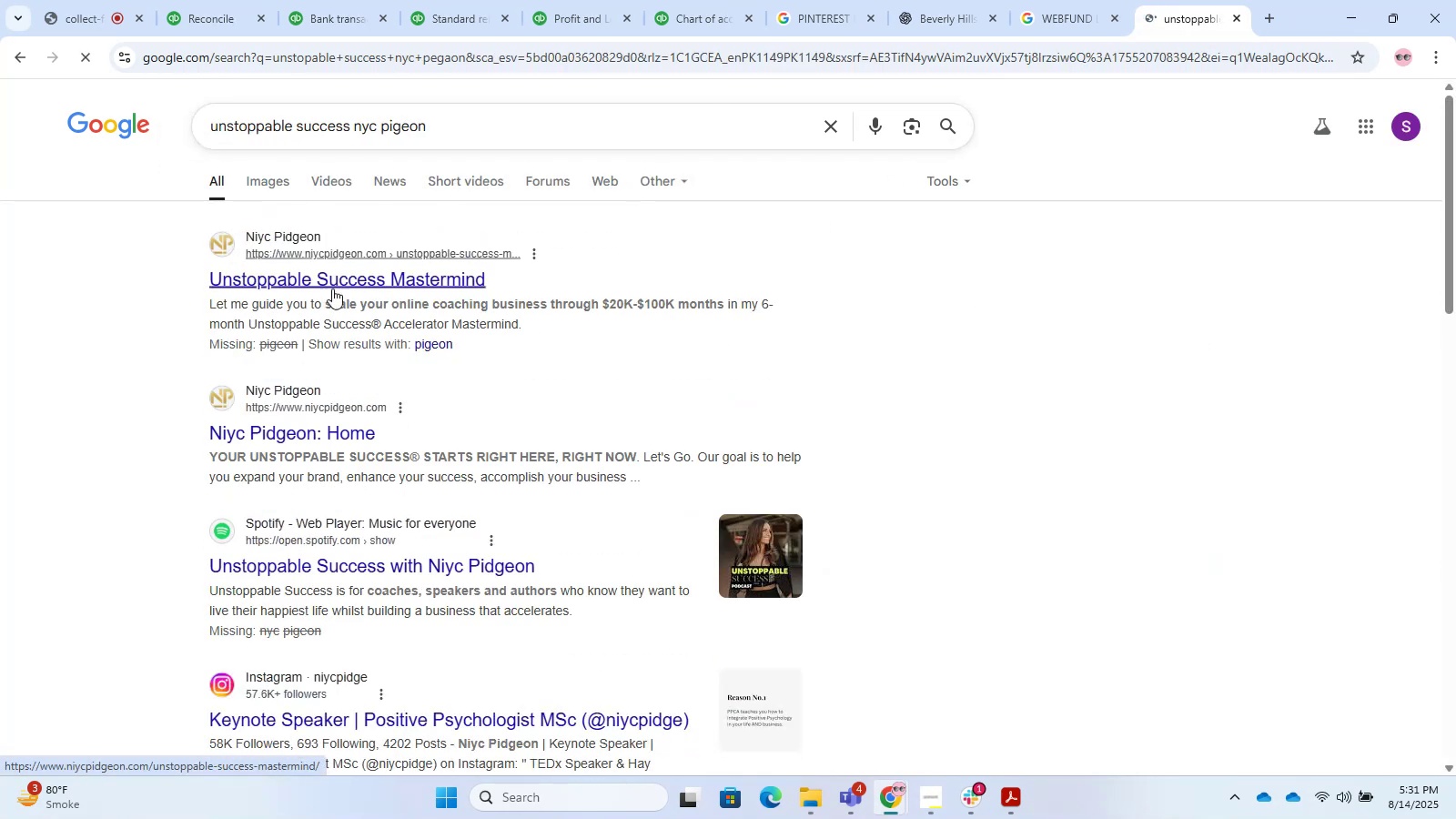 
left_click([269, 262])
 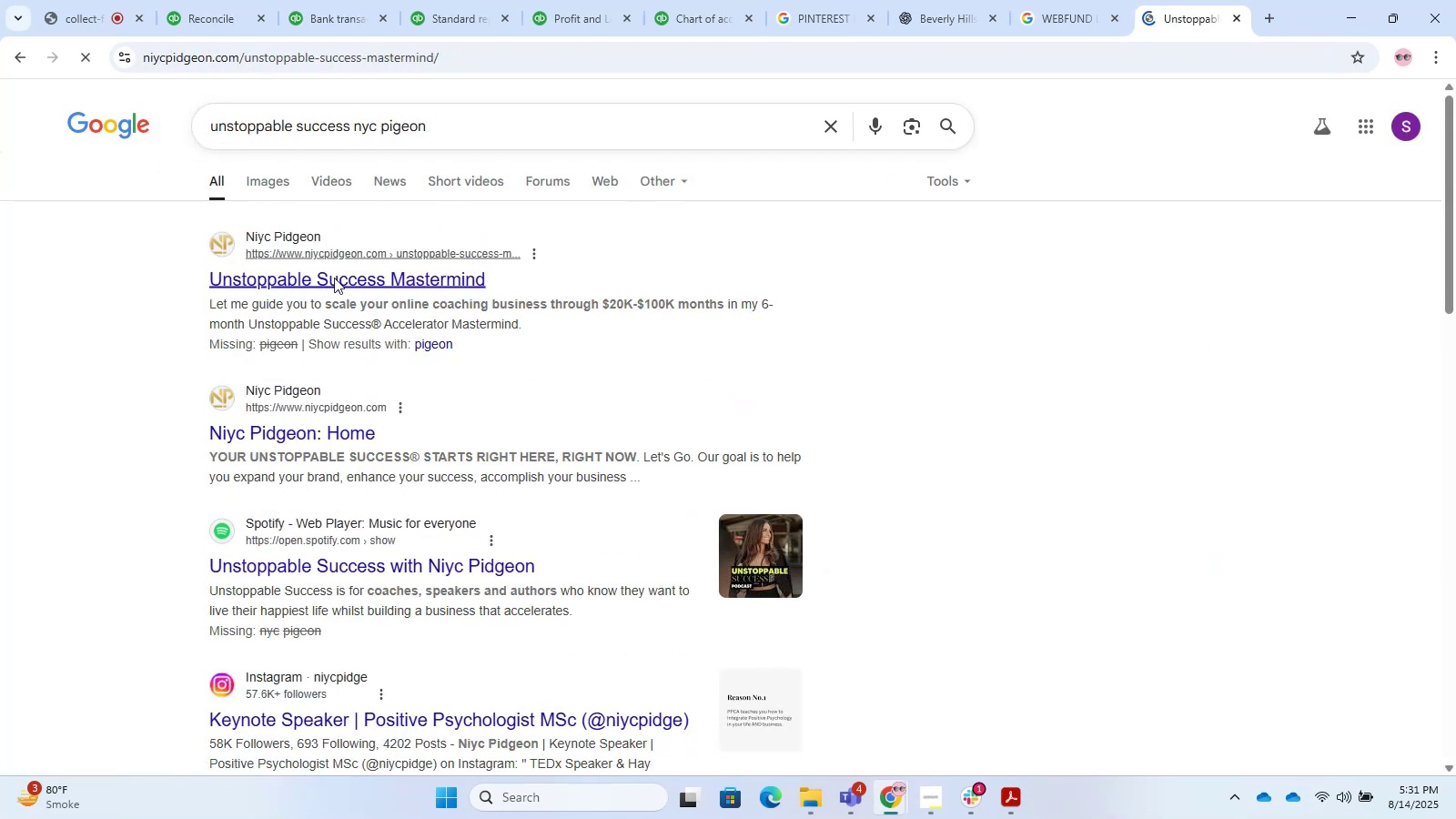 
scroll: coordinate [723, 427], scroll_direction: down, amount: 1.0
 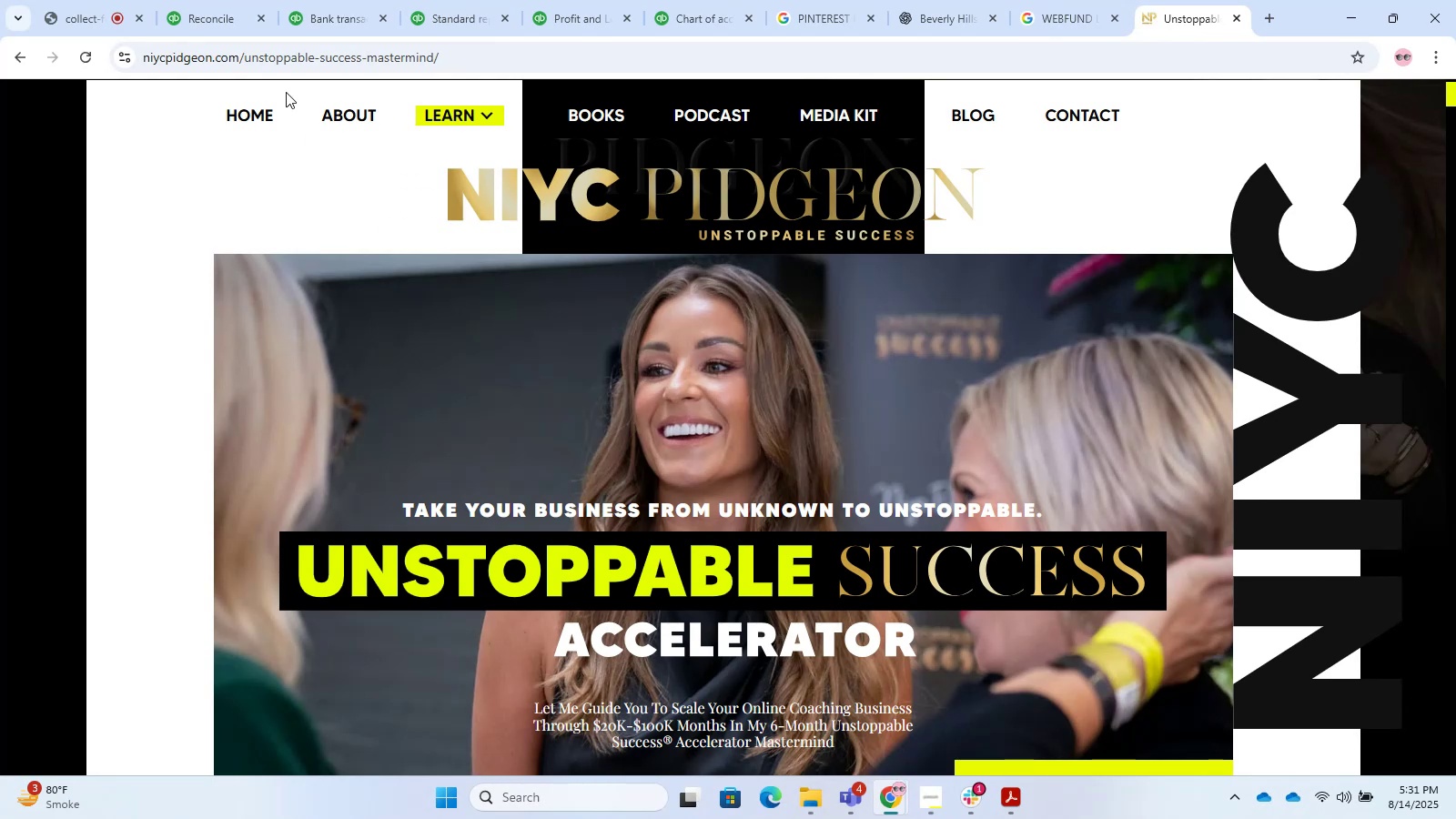 
left_click([383, 128])
 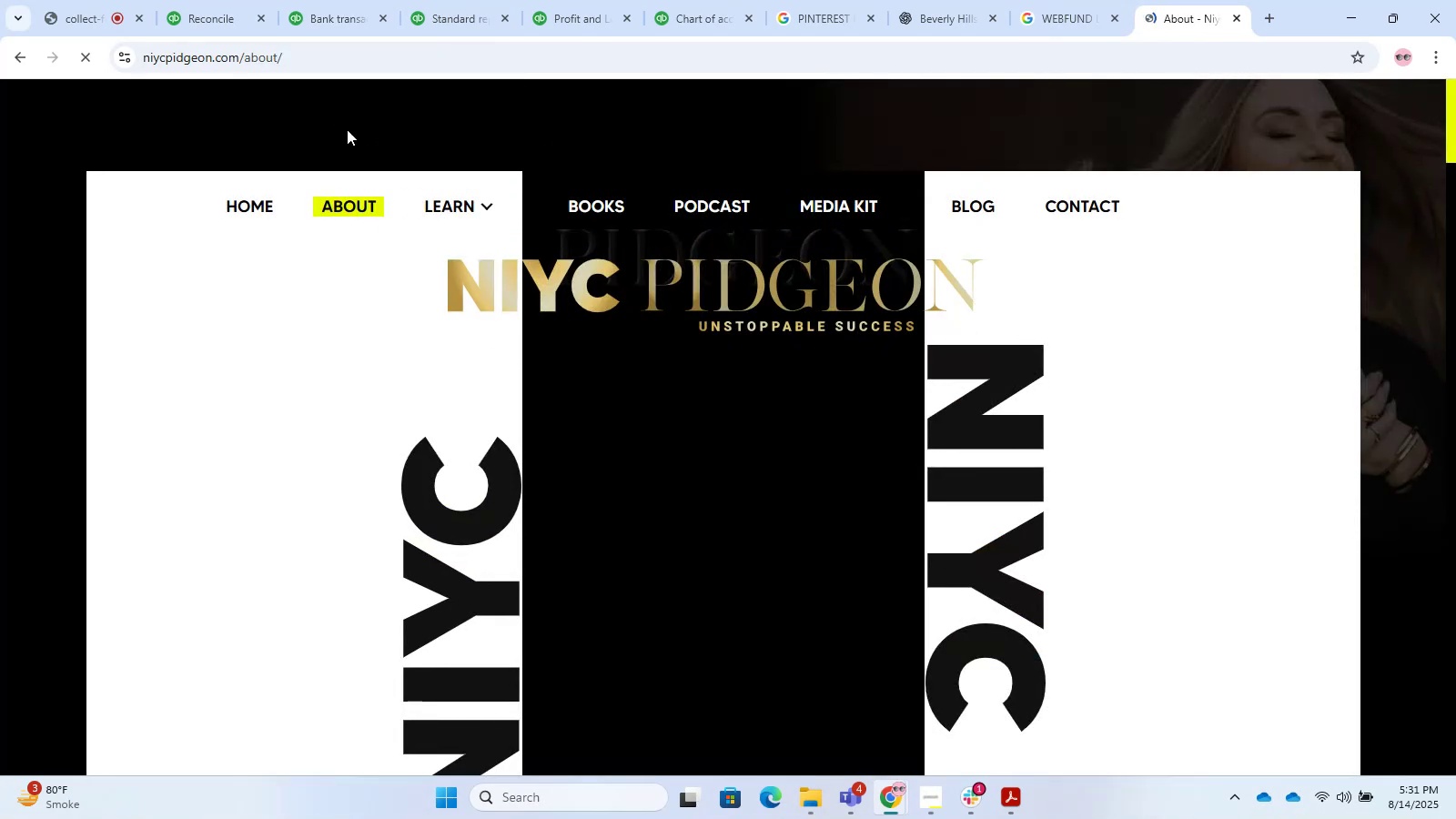 
scroll: coordinate [624, 378], scroll_direction: down, amount: 10.0
 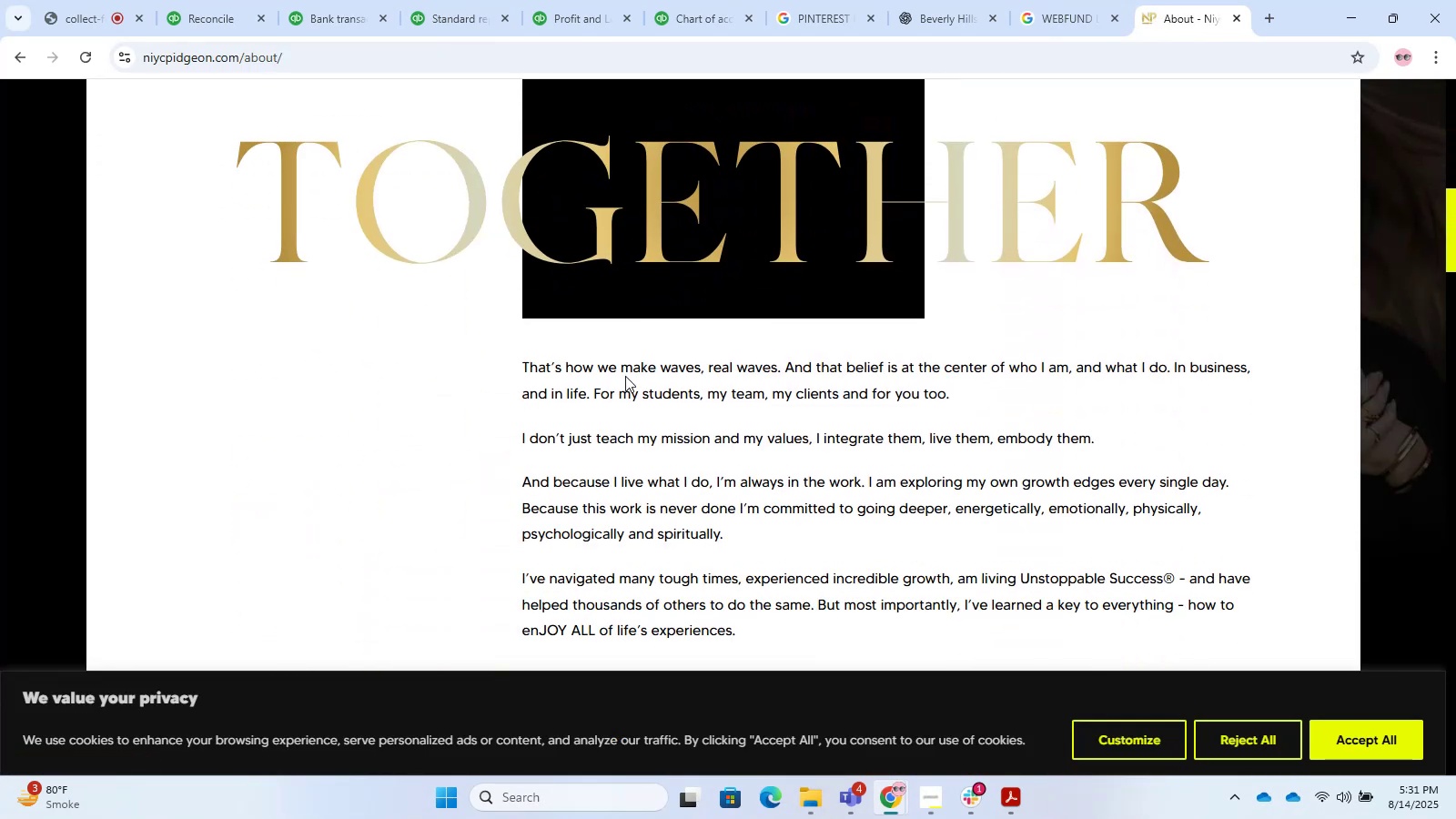 
scroll: coordinate [625, 376], scroll_direction: up, amount: 1.0
 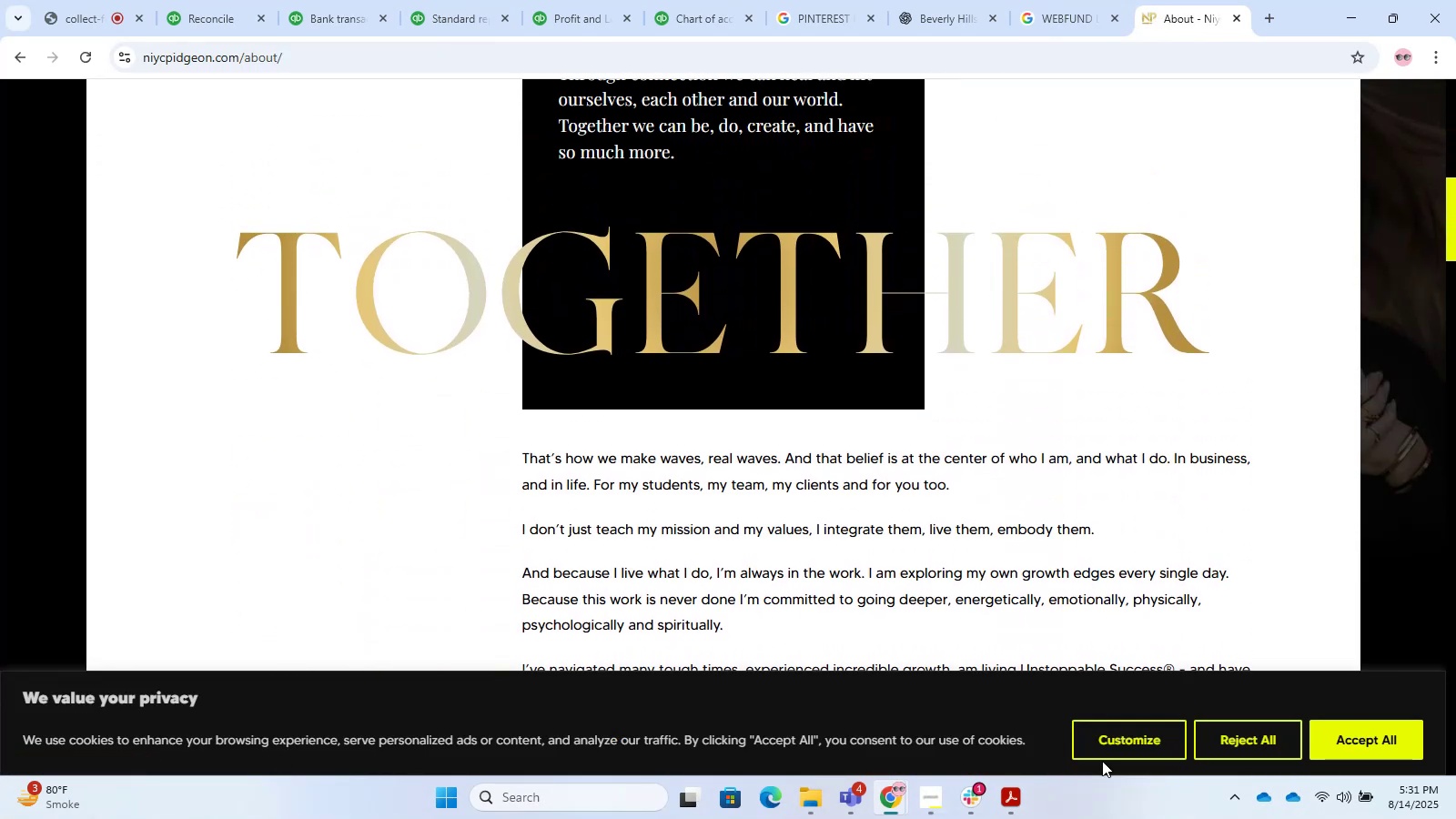 
left_click([1379, 727])
 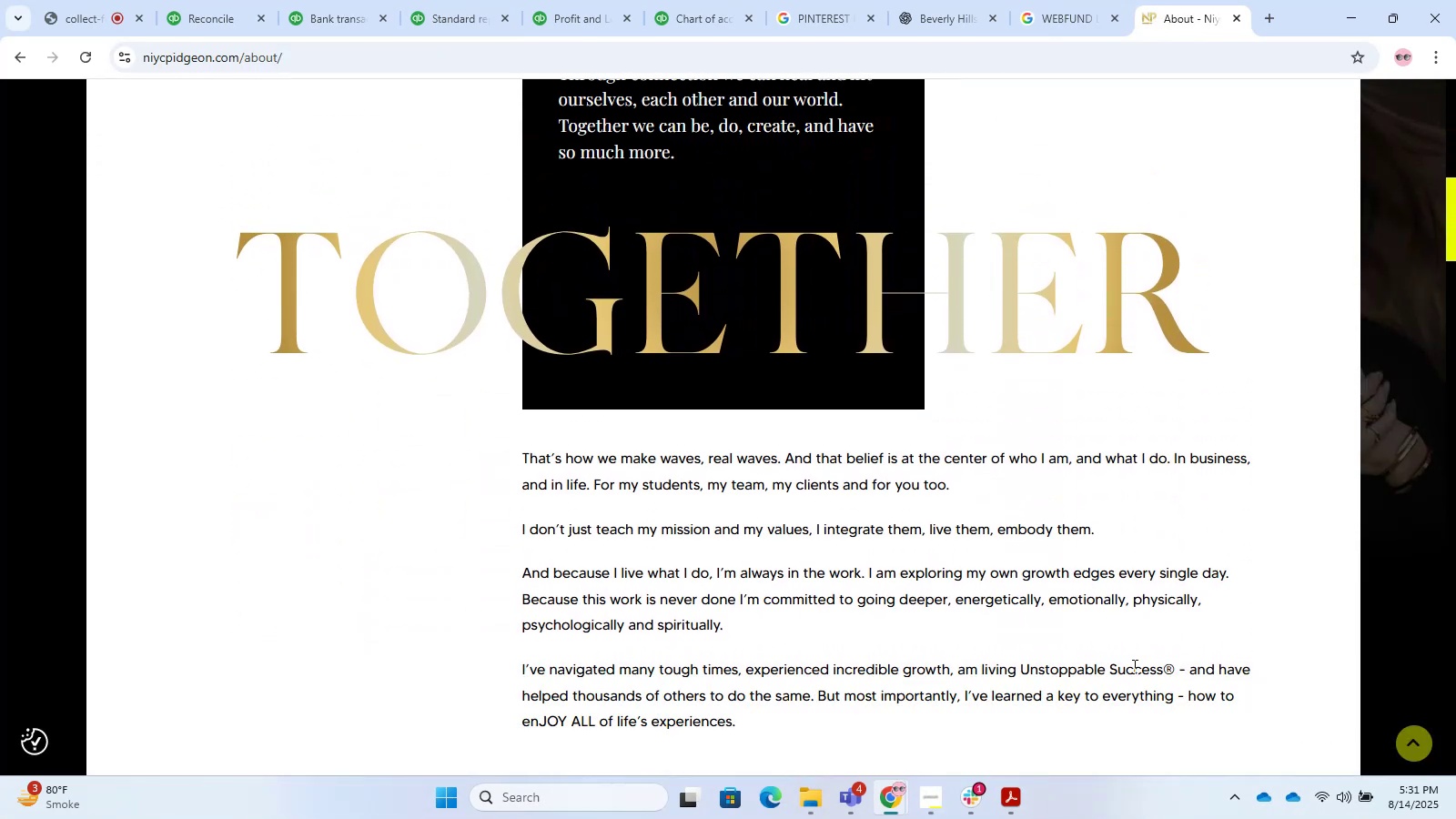 
scroll: coordinate [1097, 399], scroll_direction: down, amount: 57.0
 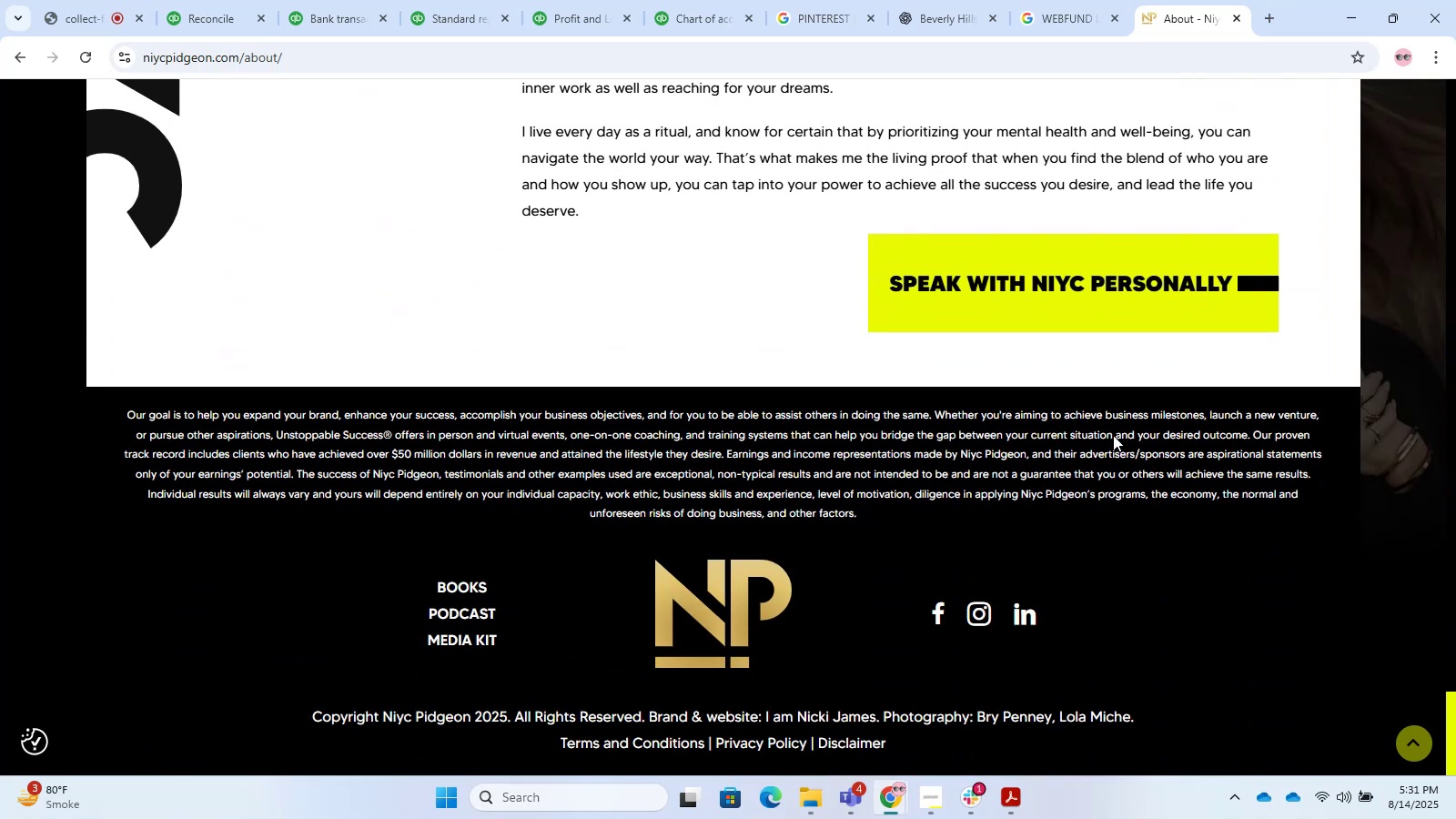 
scroll: coordinate [1251, 490], scroll_direction: up, amount: 50.0
 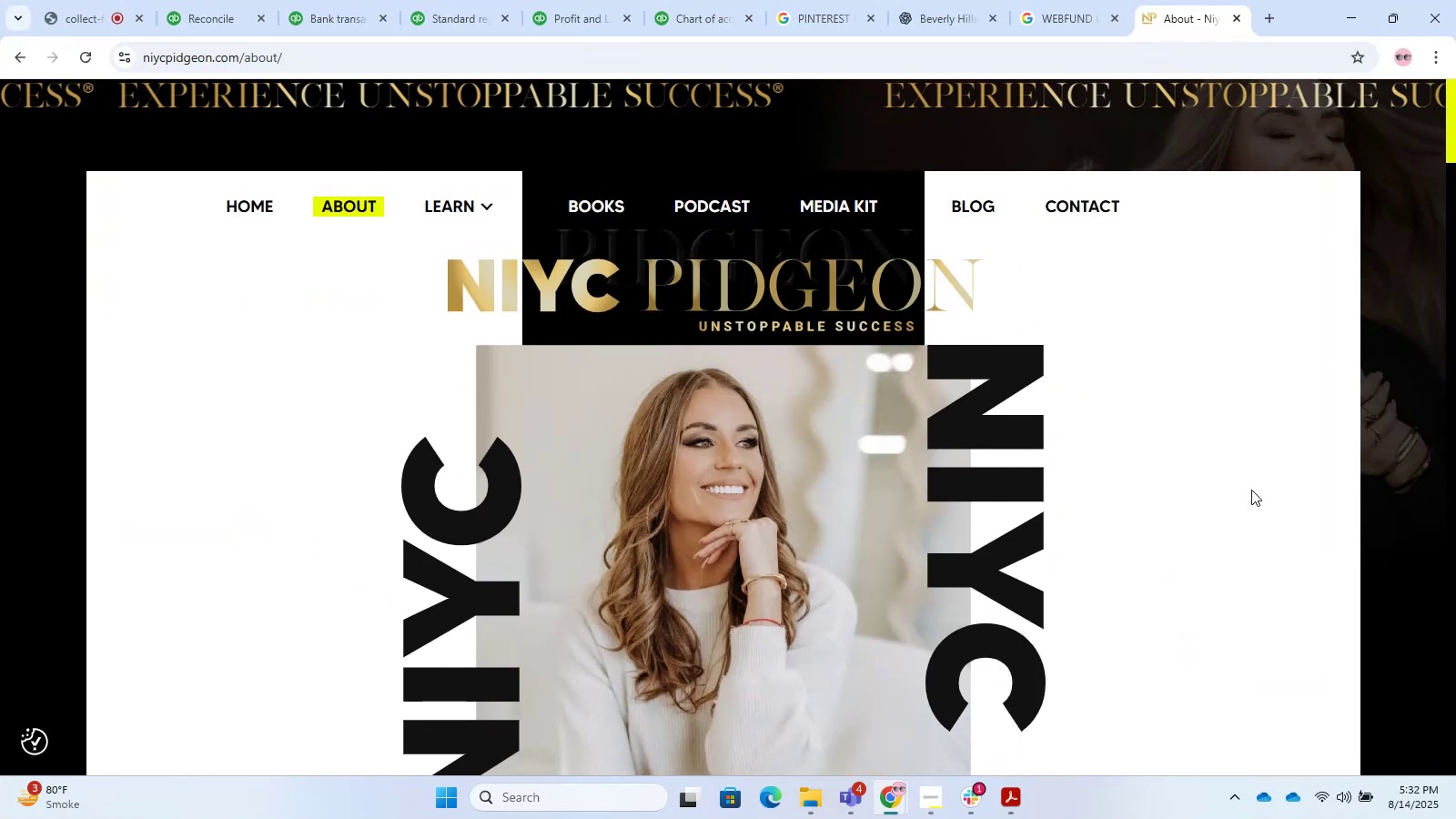 
scroll: coordinate [1251, 490], scroll_direction: down, amount: 26.0
 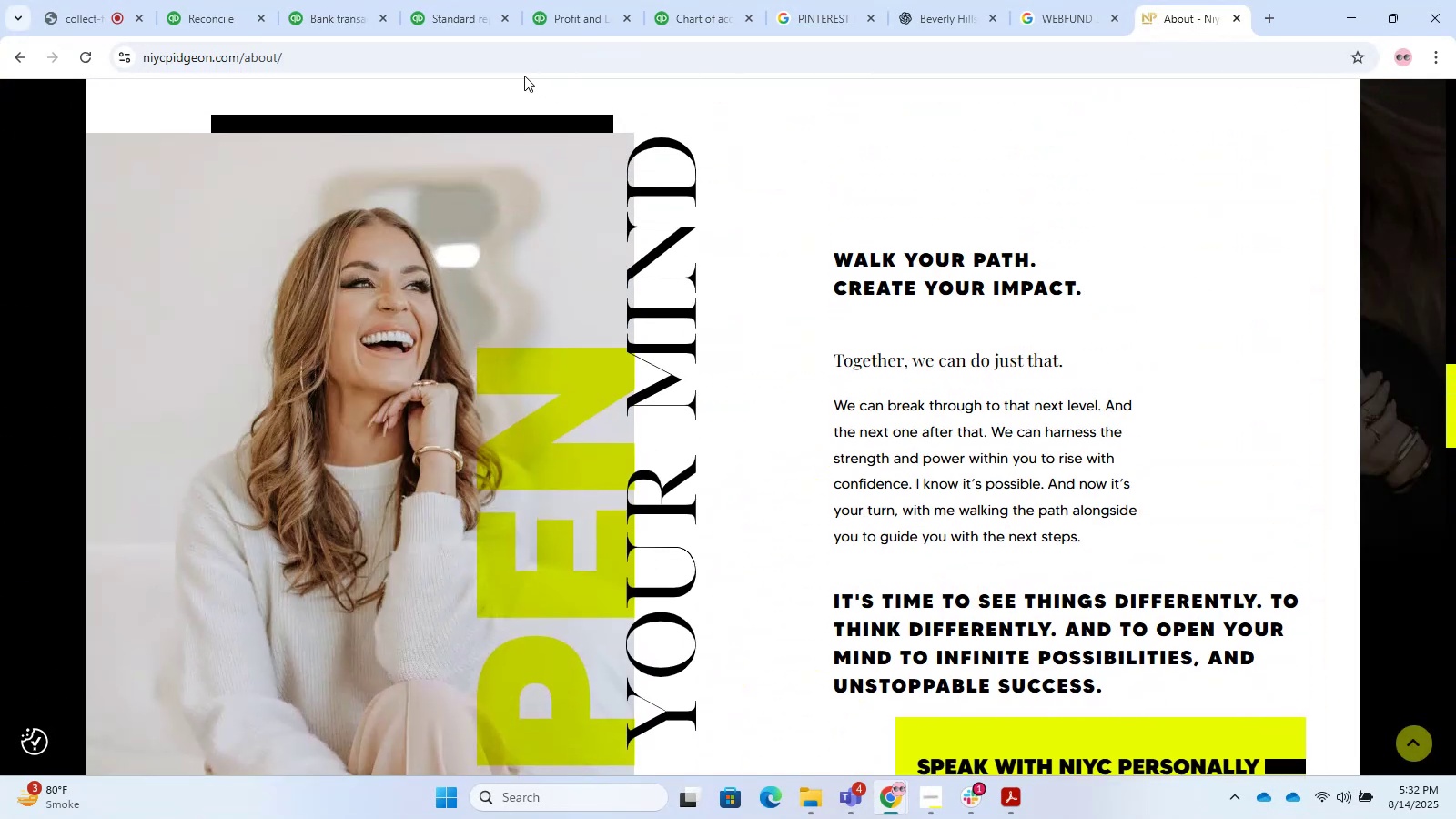 
double_click([491, 59])
 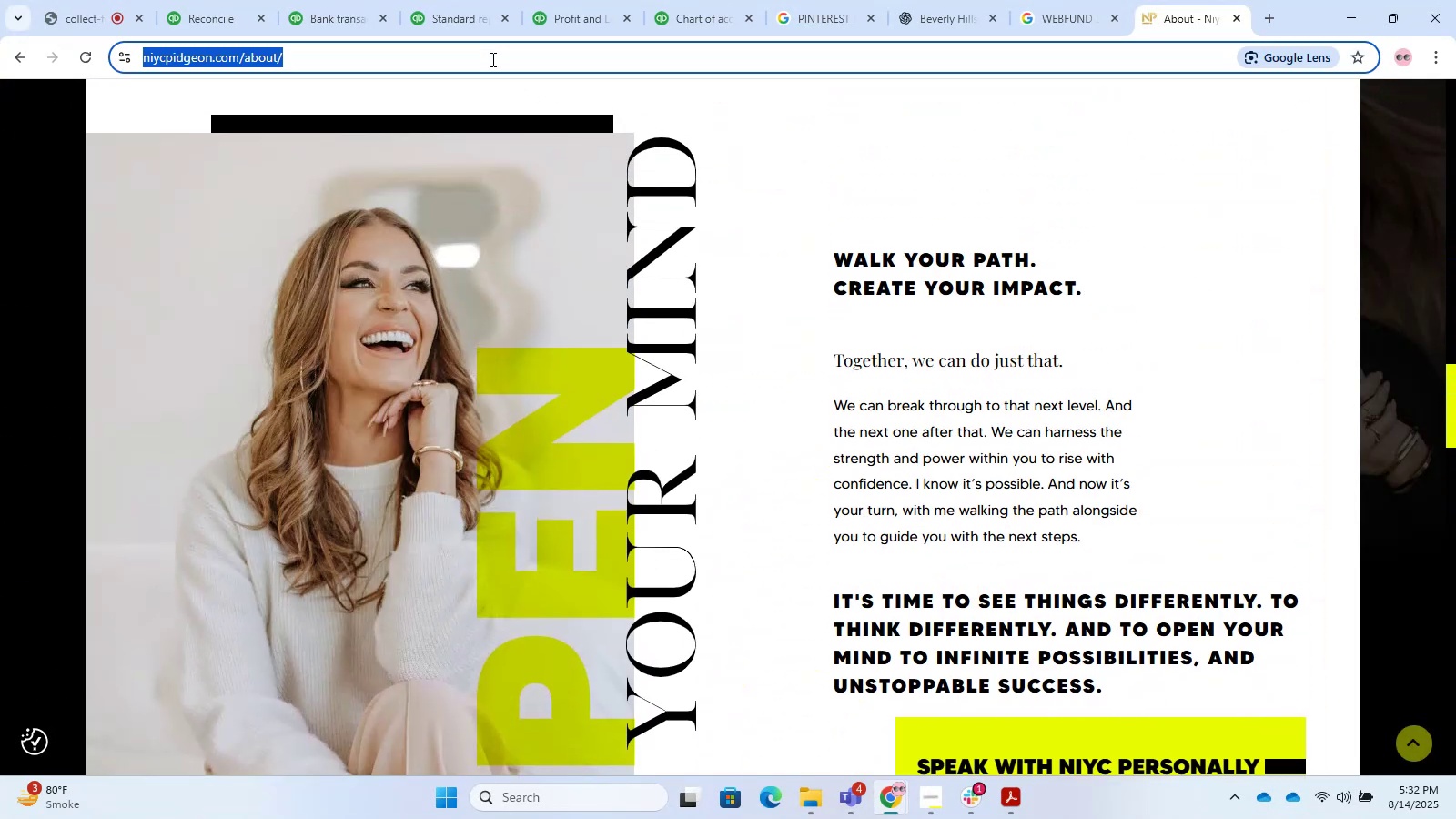 
triple_click([491, 59])
 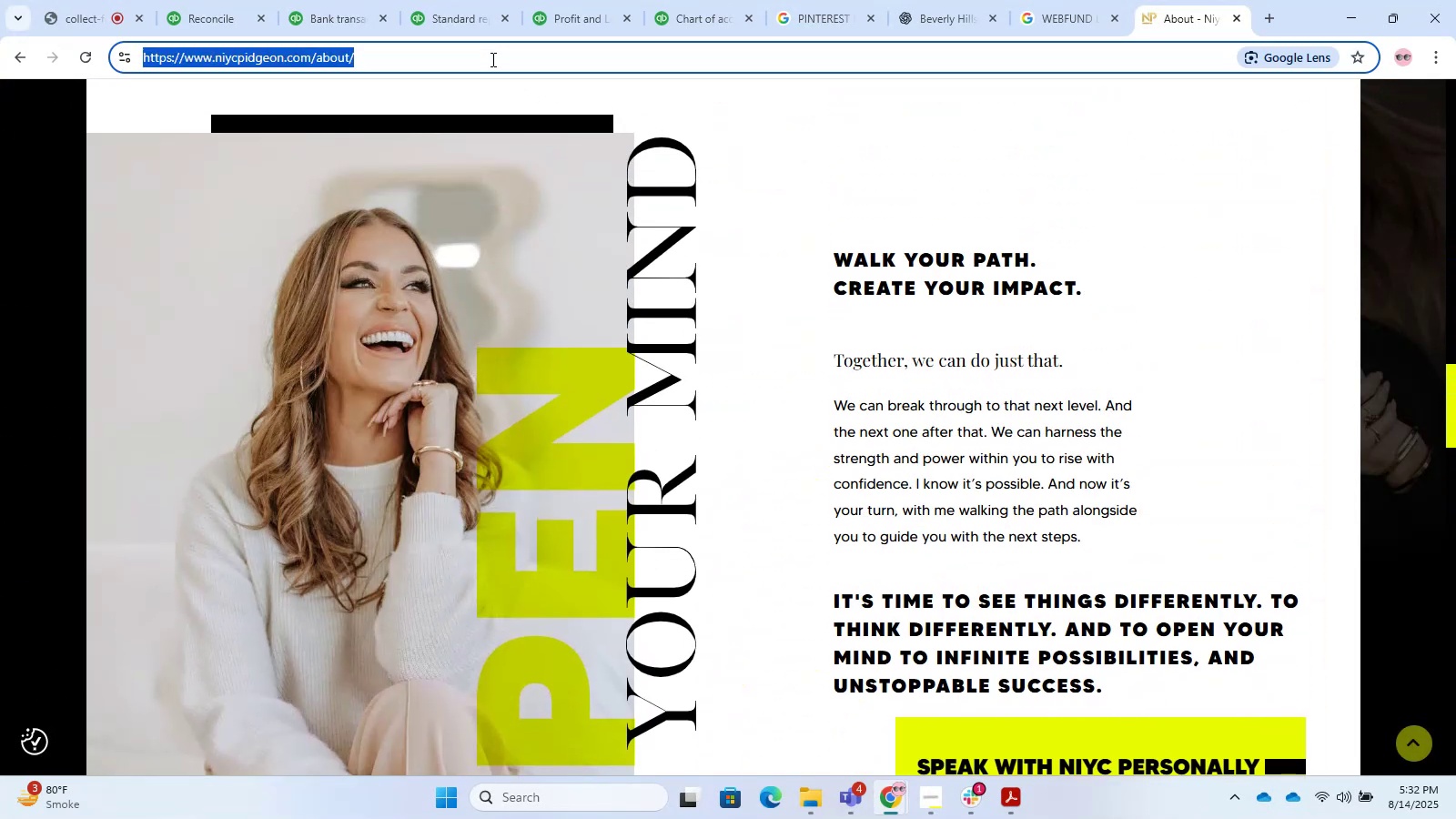 
triple_click([491, 59])
 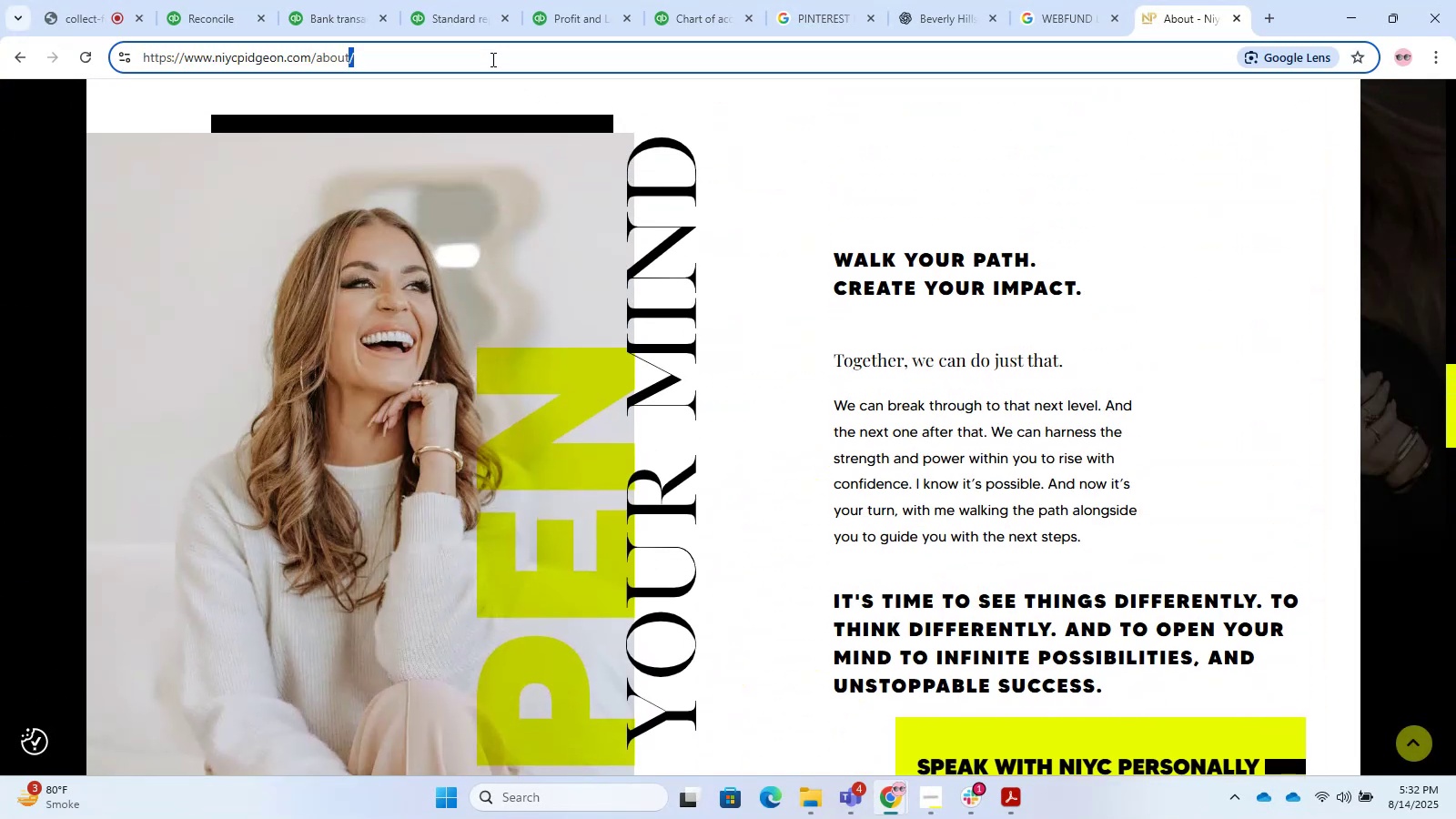 
triple_click([491, 59])
 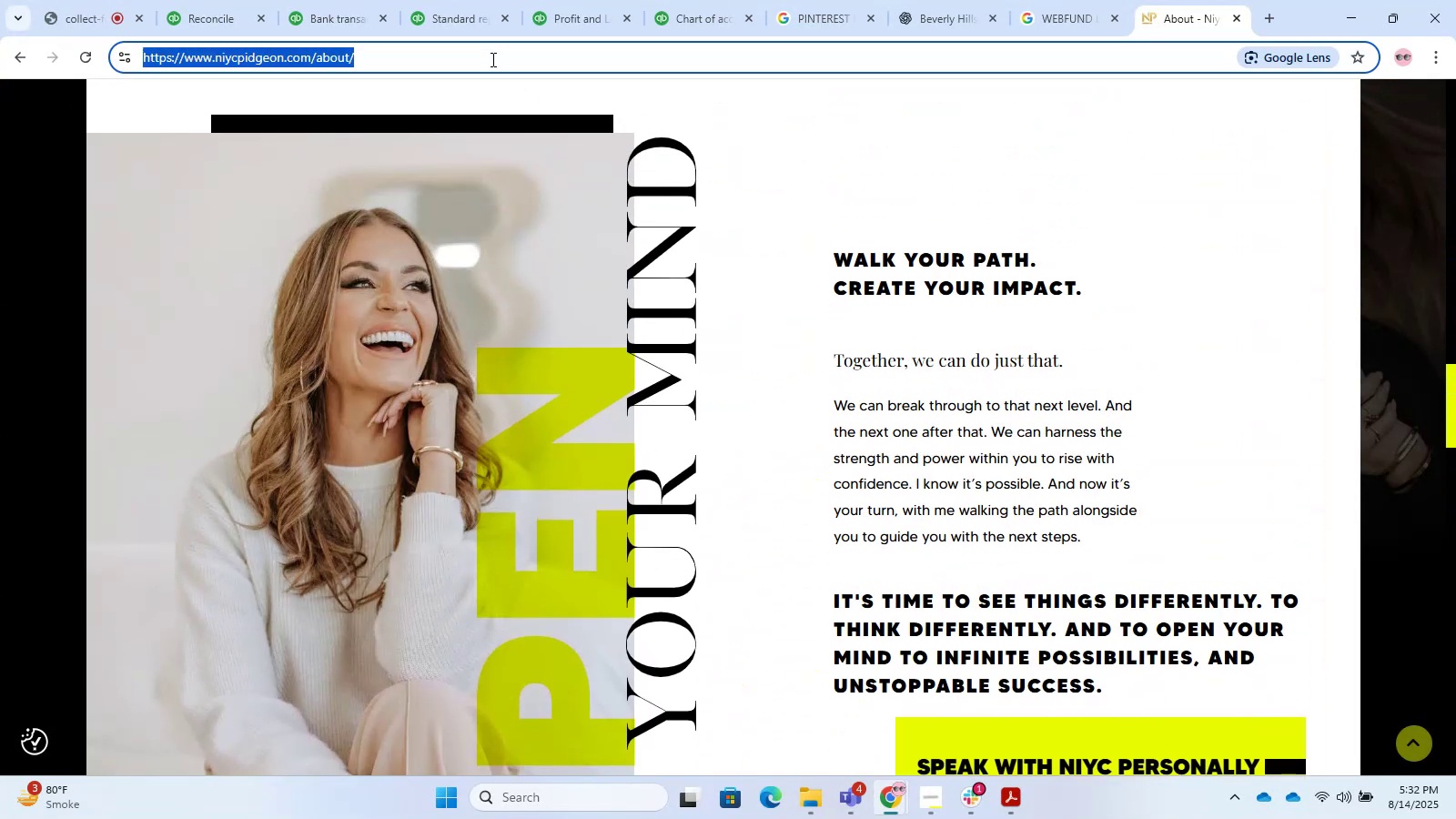 
triple_click([491, 59])
 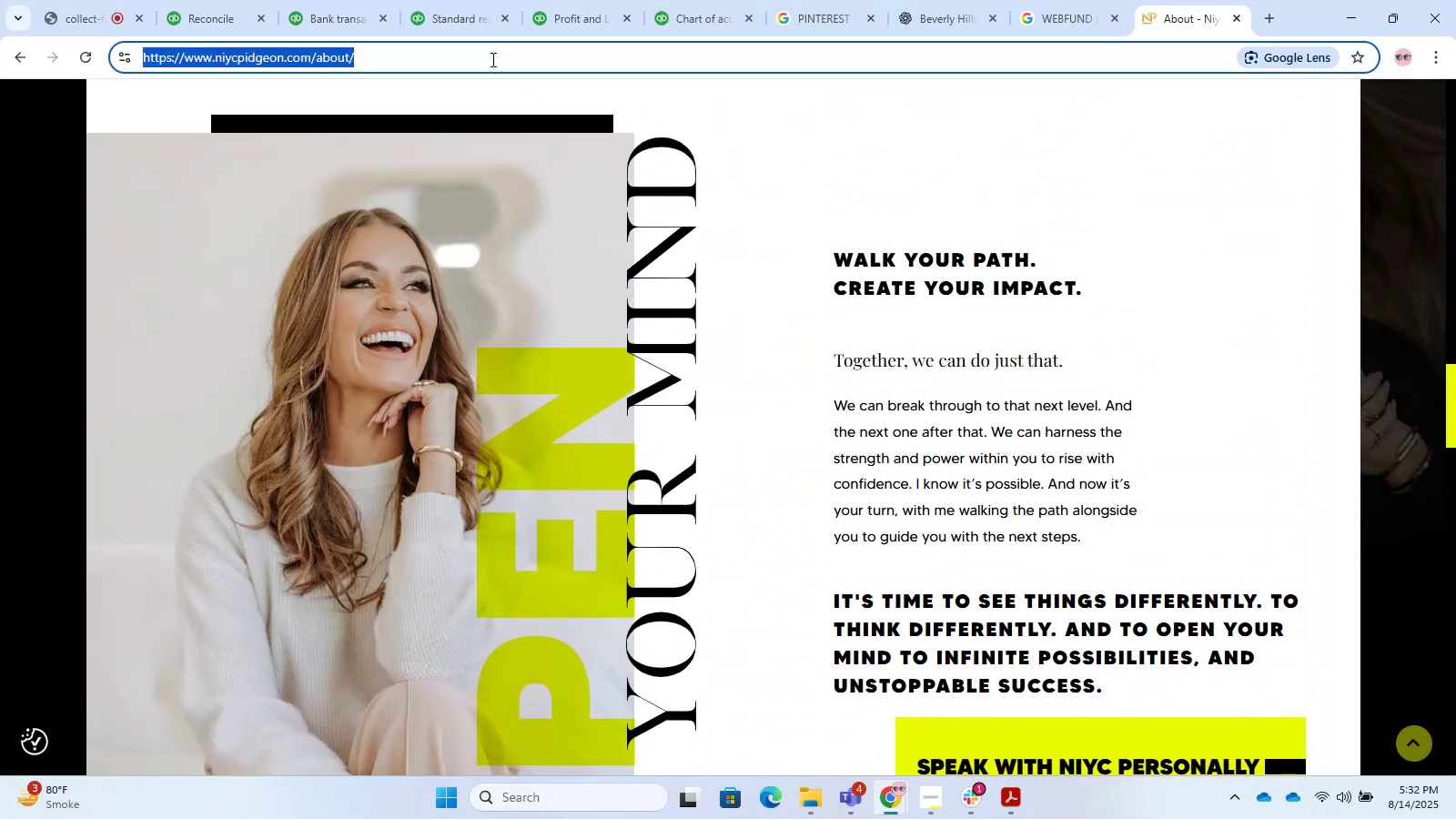 
key(Control+C)
 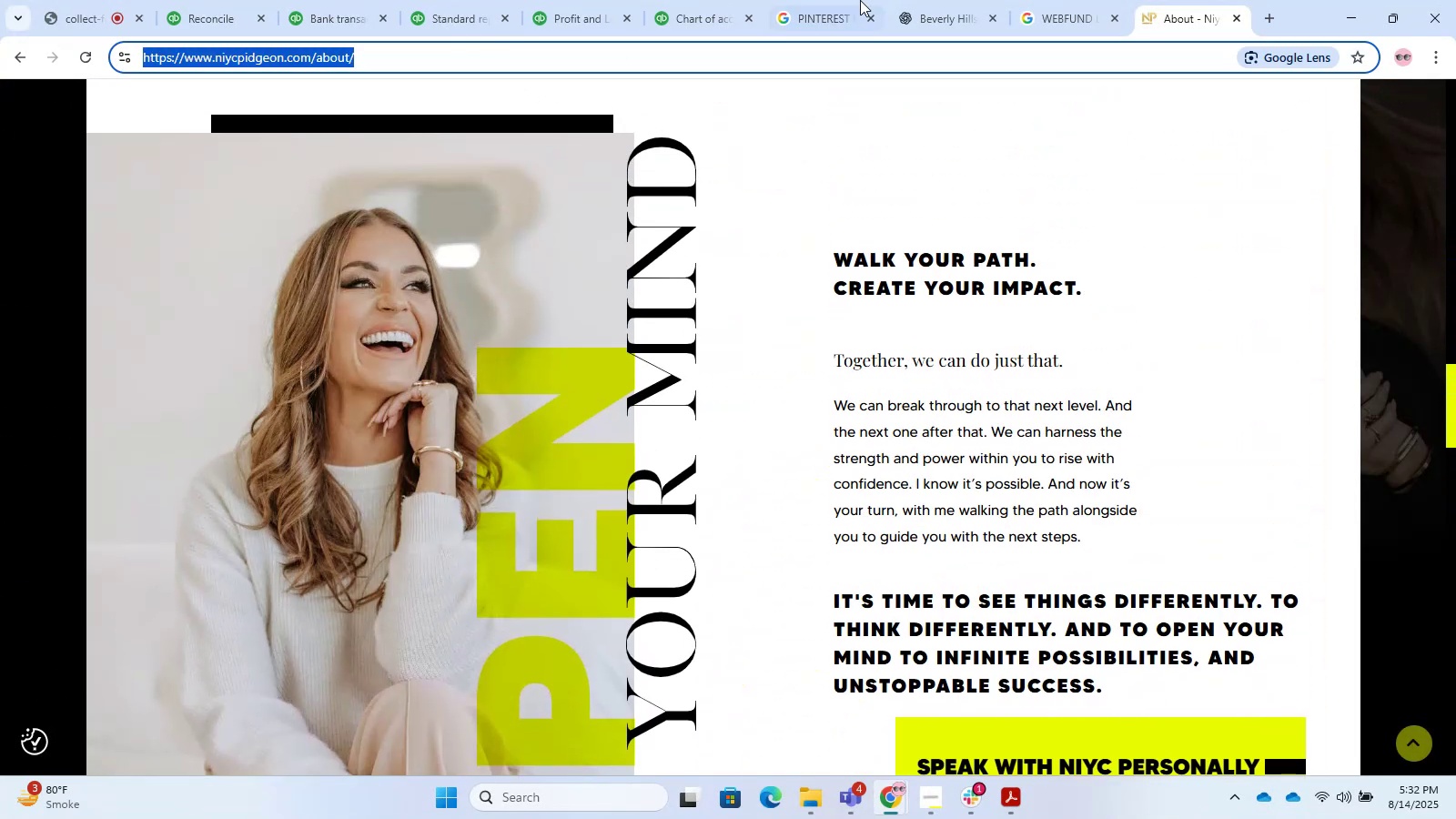 
key(Control+C)
 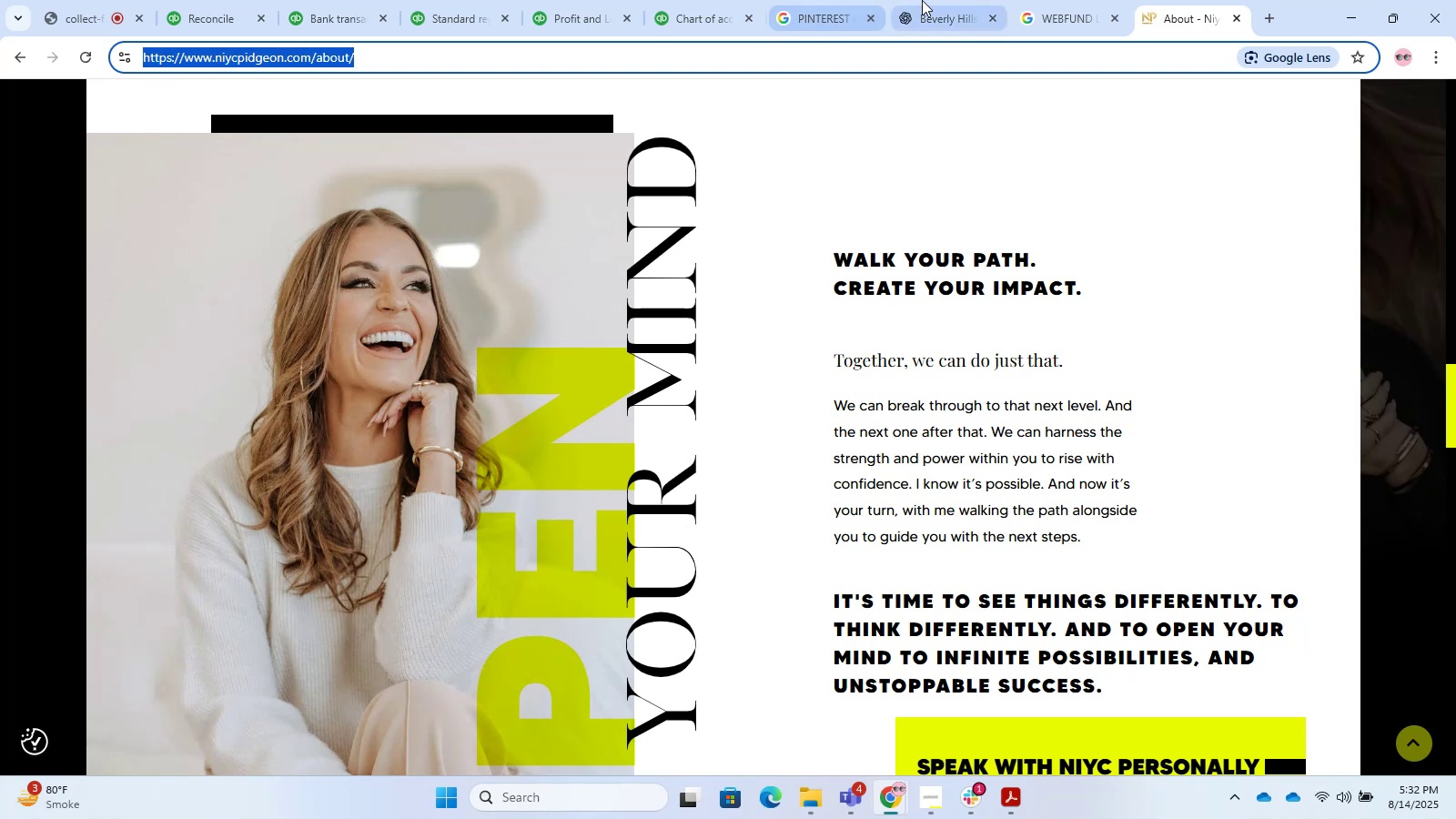 
key(Control+C)
 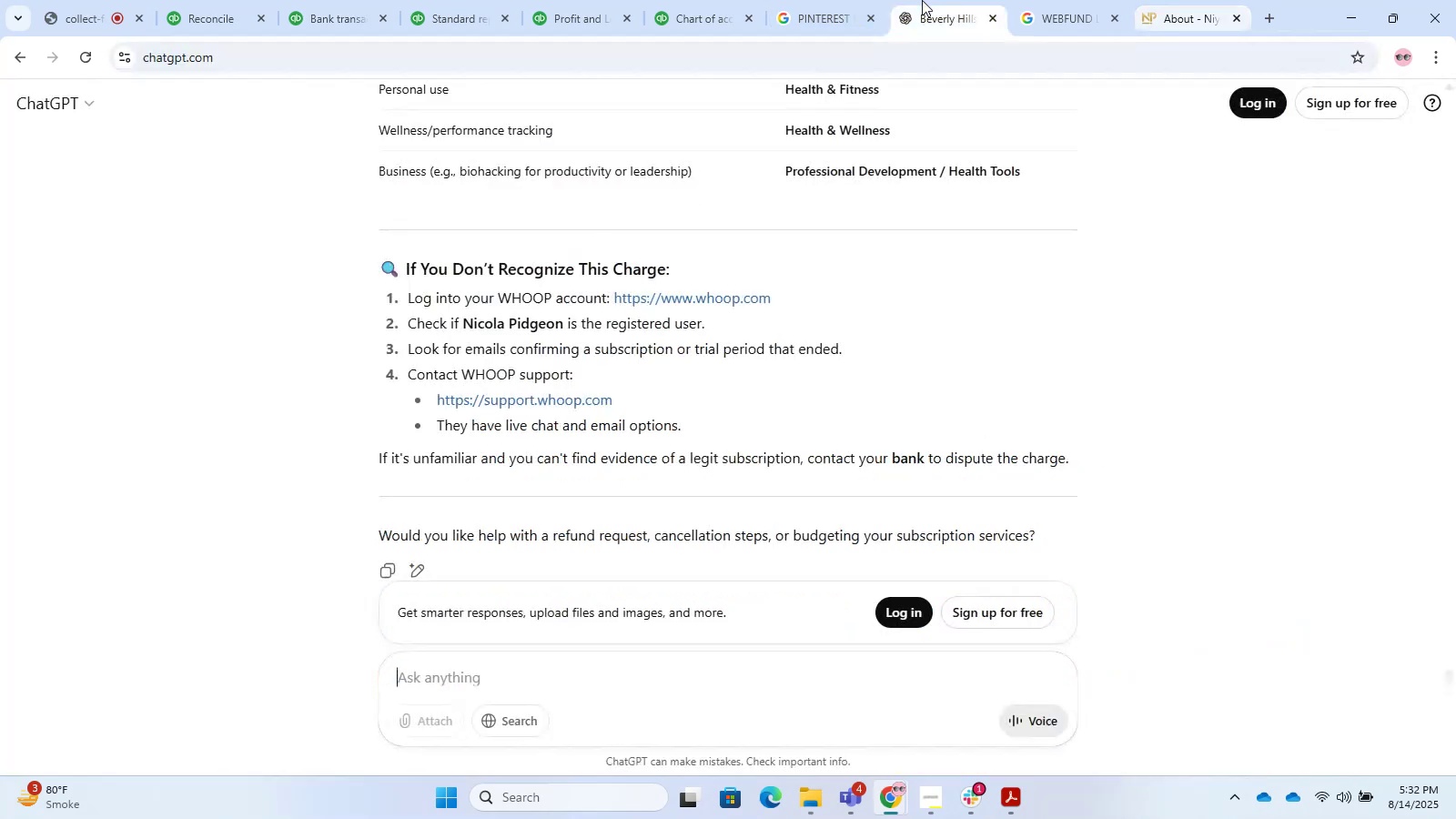 
left_click([922, 0])
 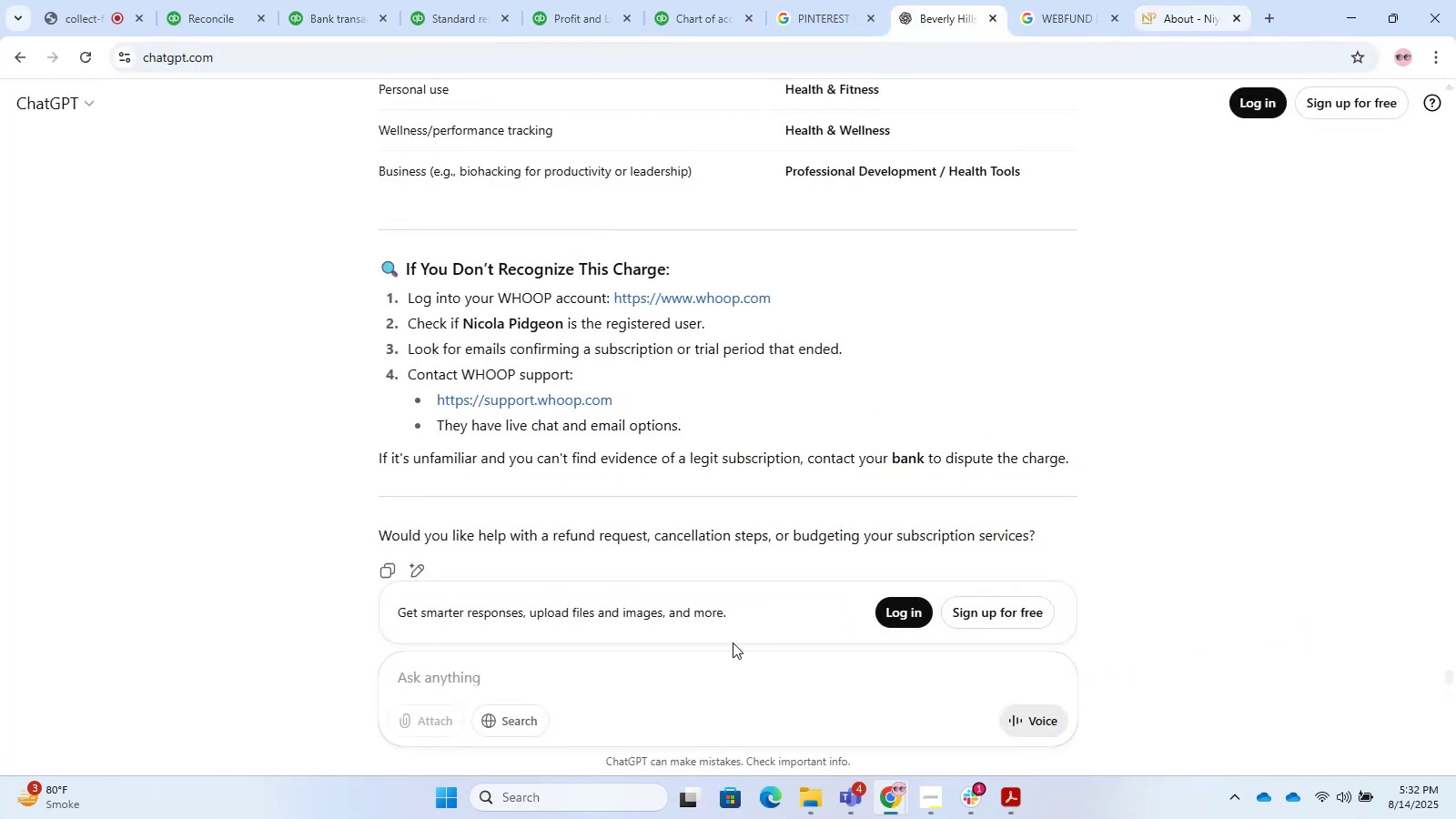 
key(Control+ControlLeft)
 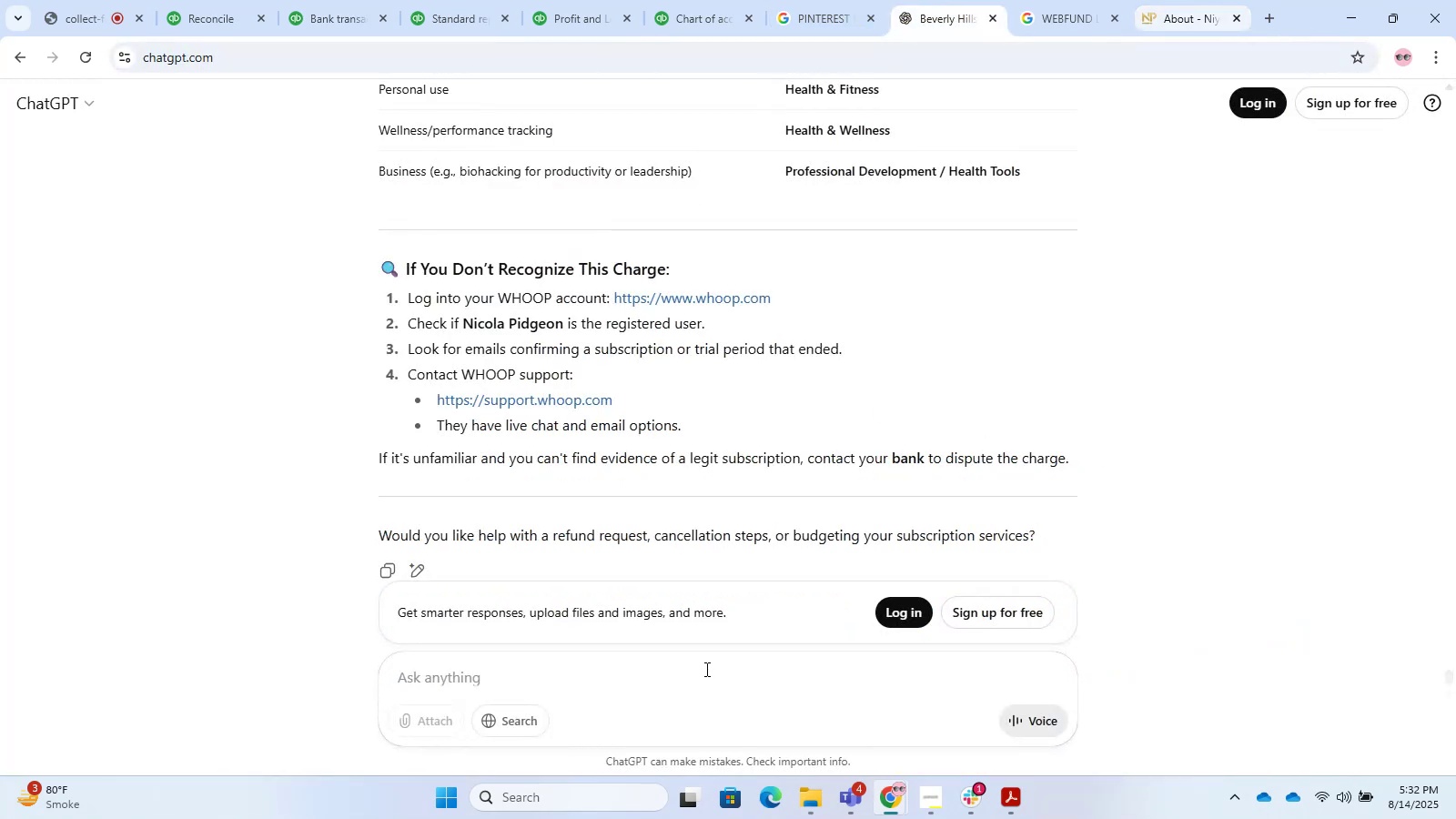 
key(Control+V)
 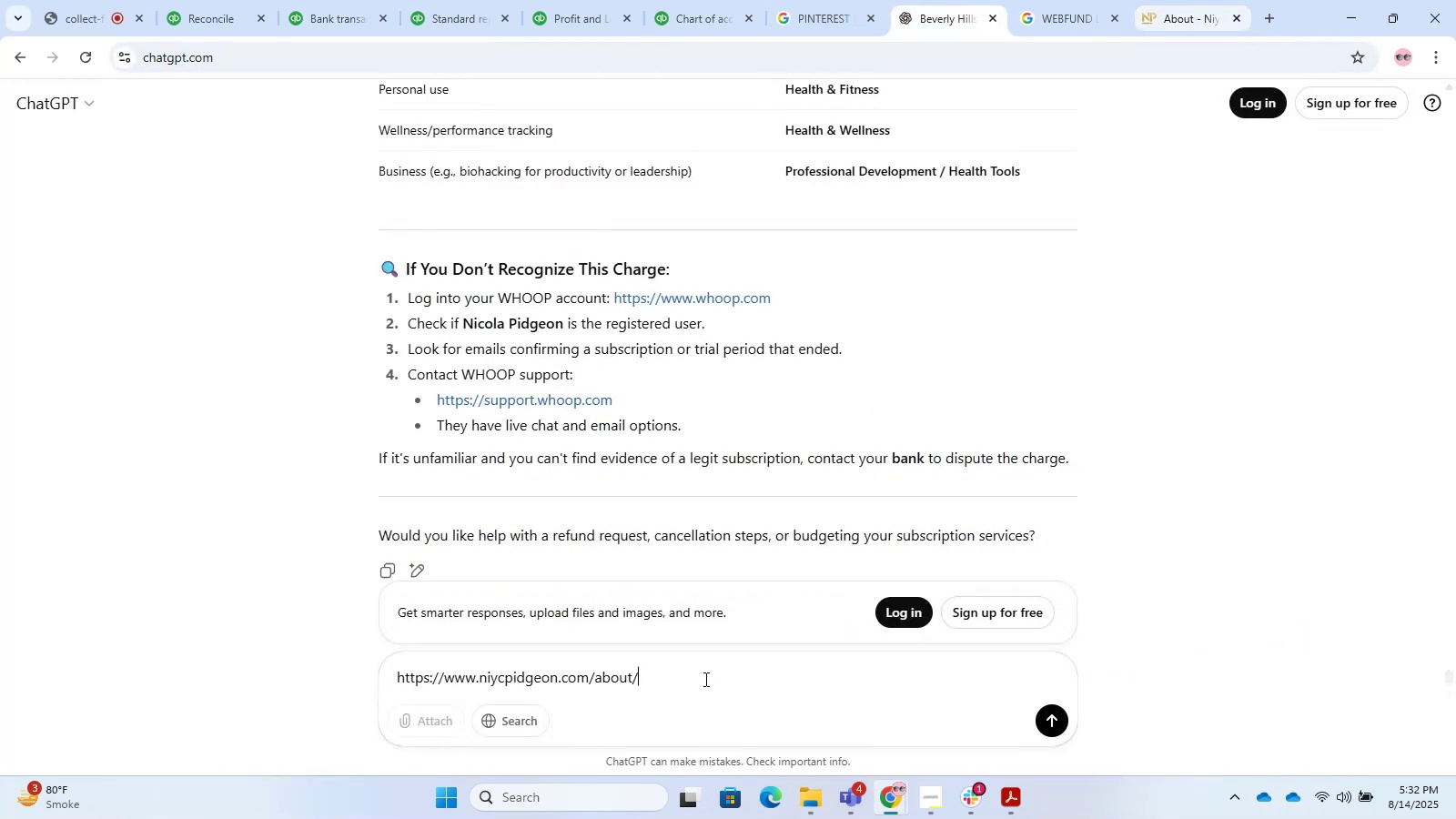 
type(      can you )
 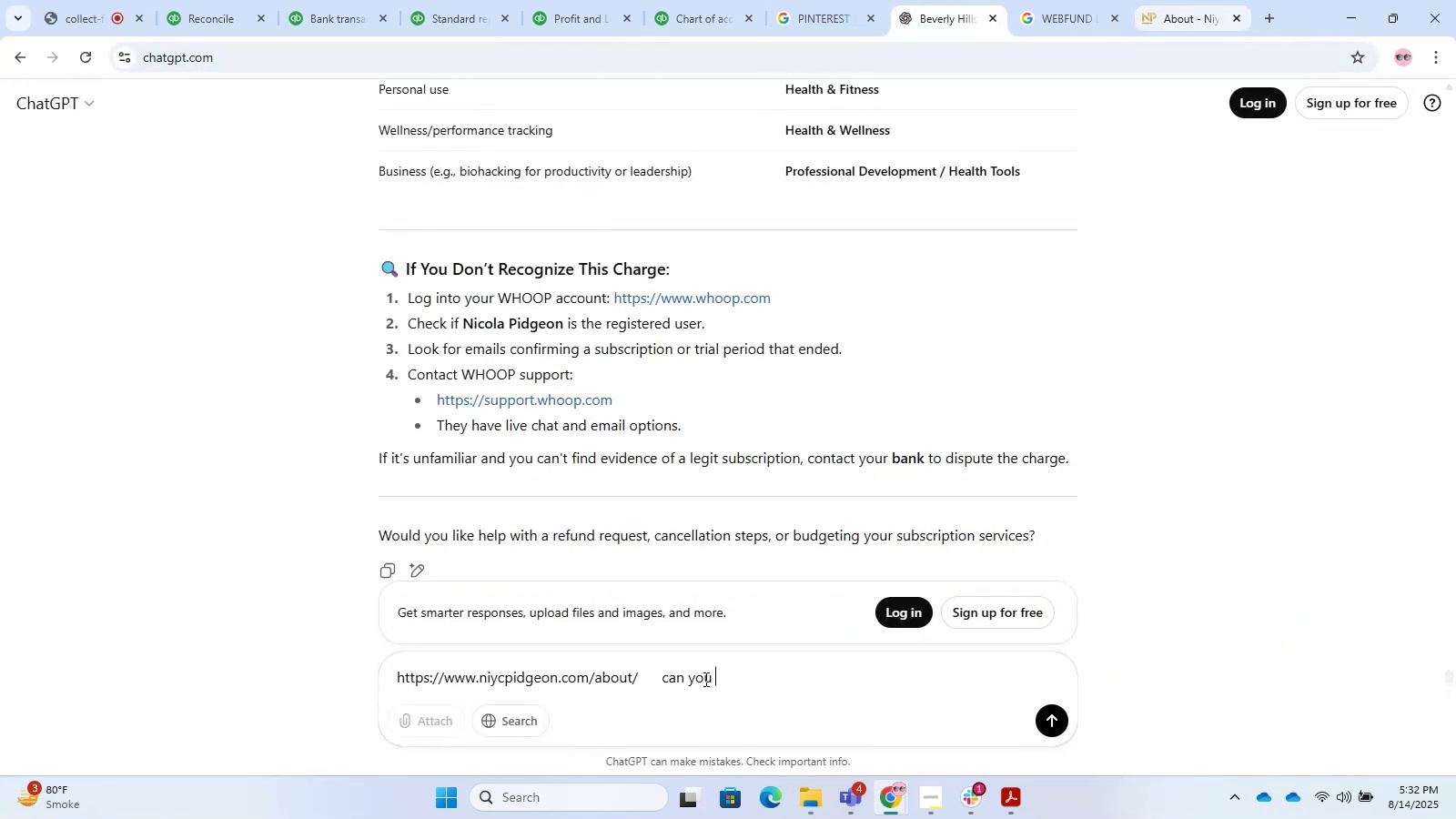 
key(Backspace)
key(Backspace)
key(Backspace)
key(Backspace)
key(Backspace)
key(Backspace)
key(Backspace)
key(Backspace)
type(by this link can you tell me )
 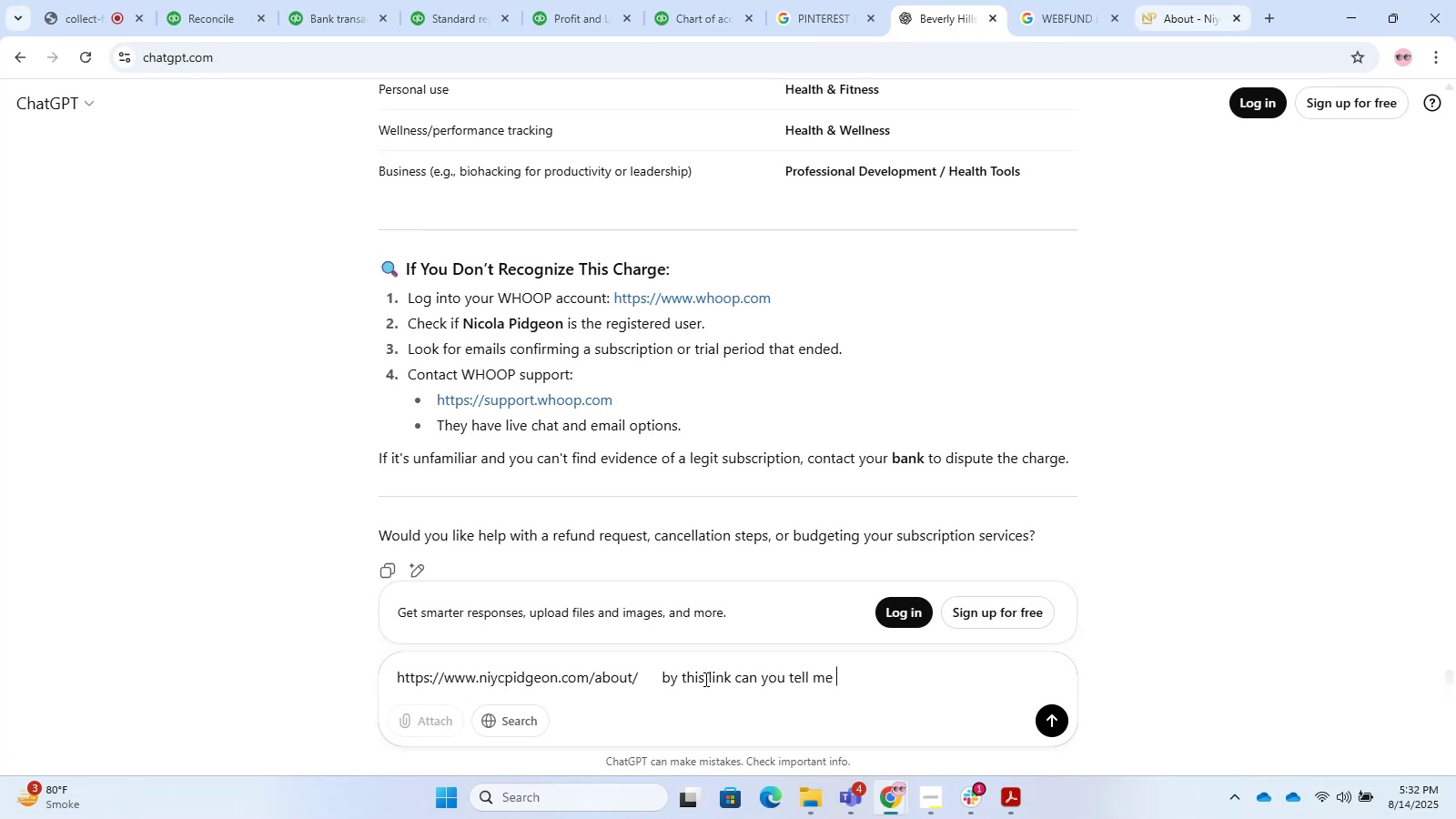 
type(nature of business)
 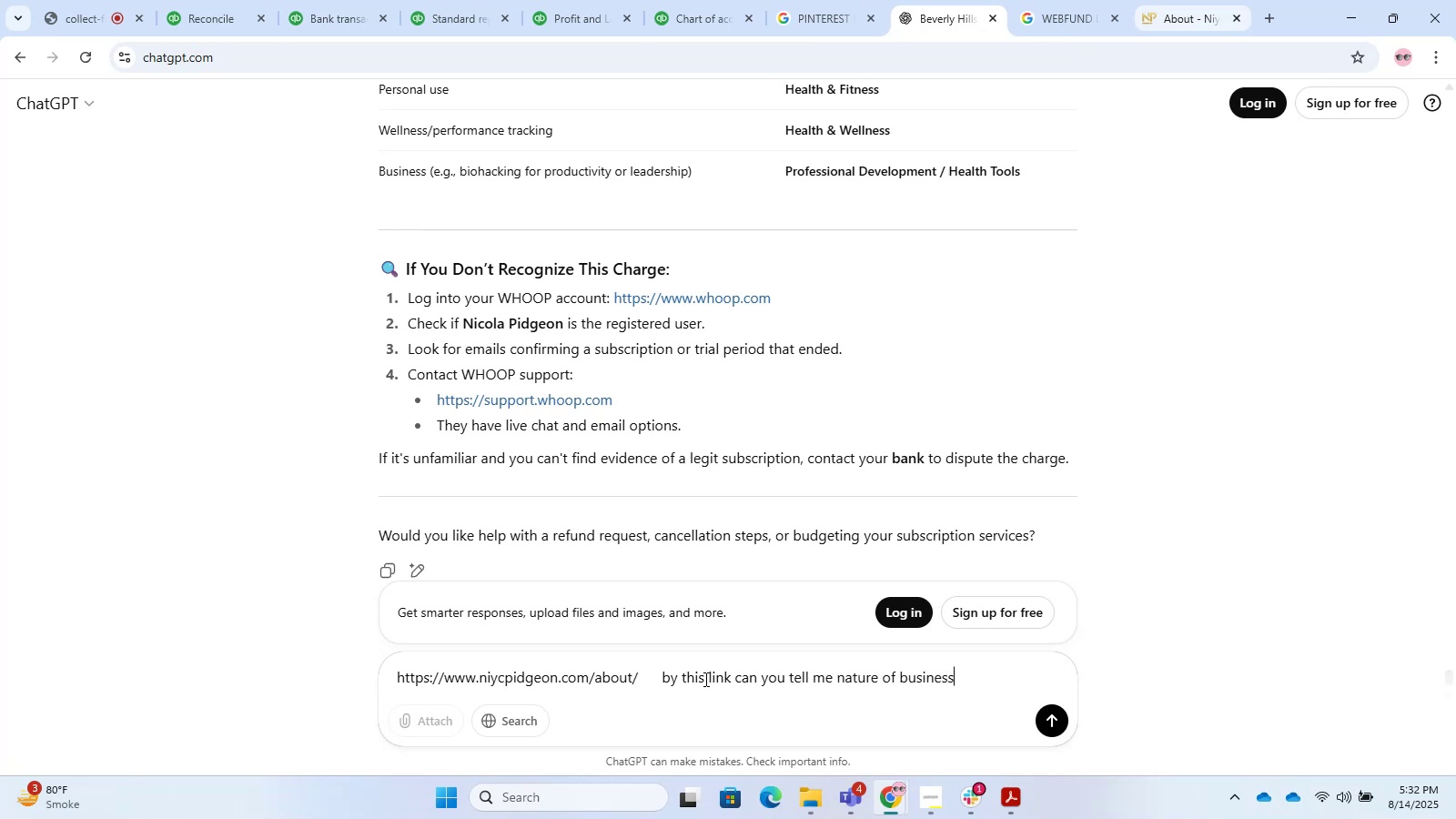 
key(Enter)
 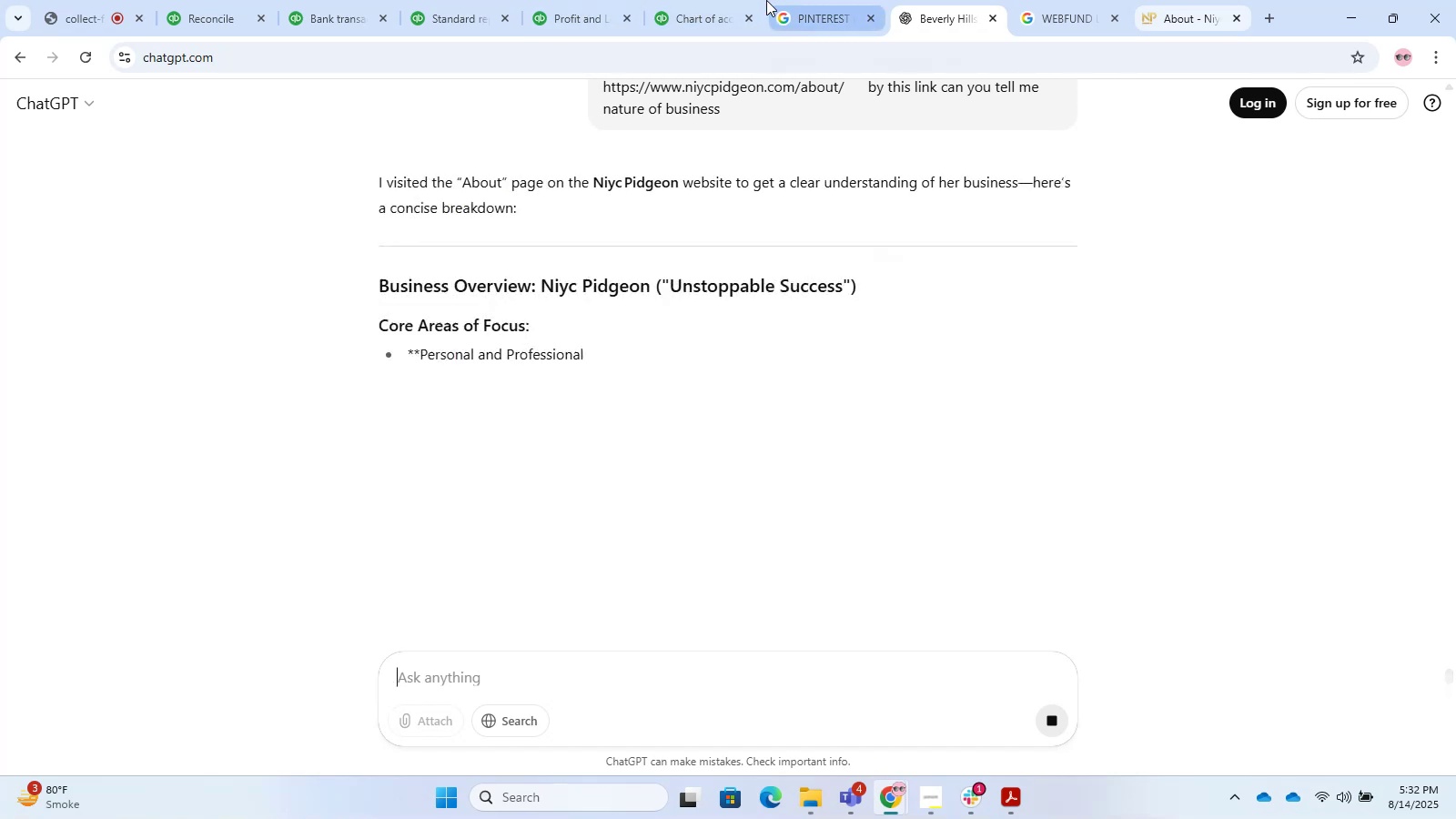 
wait(6.59)
 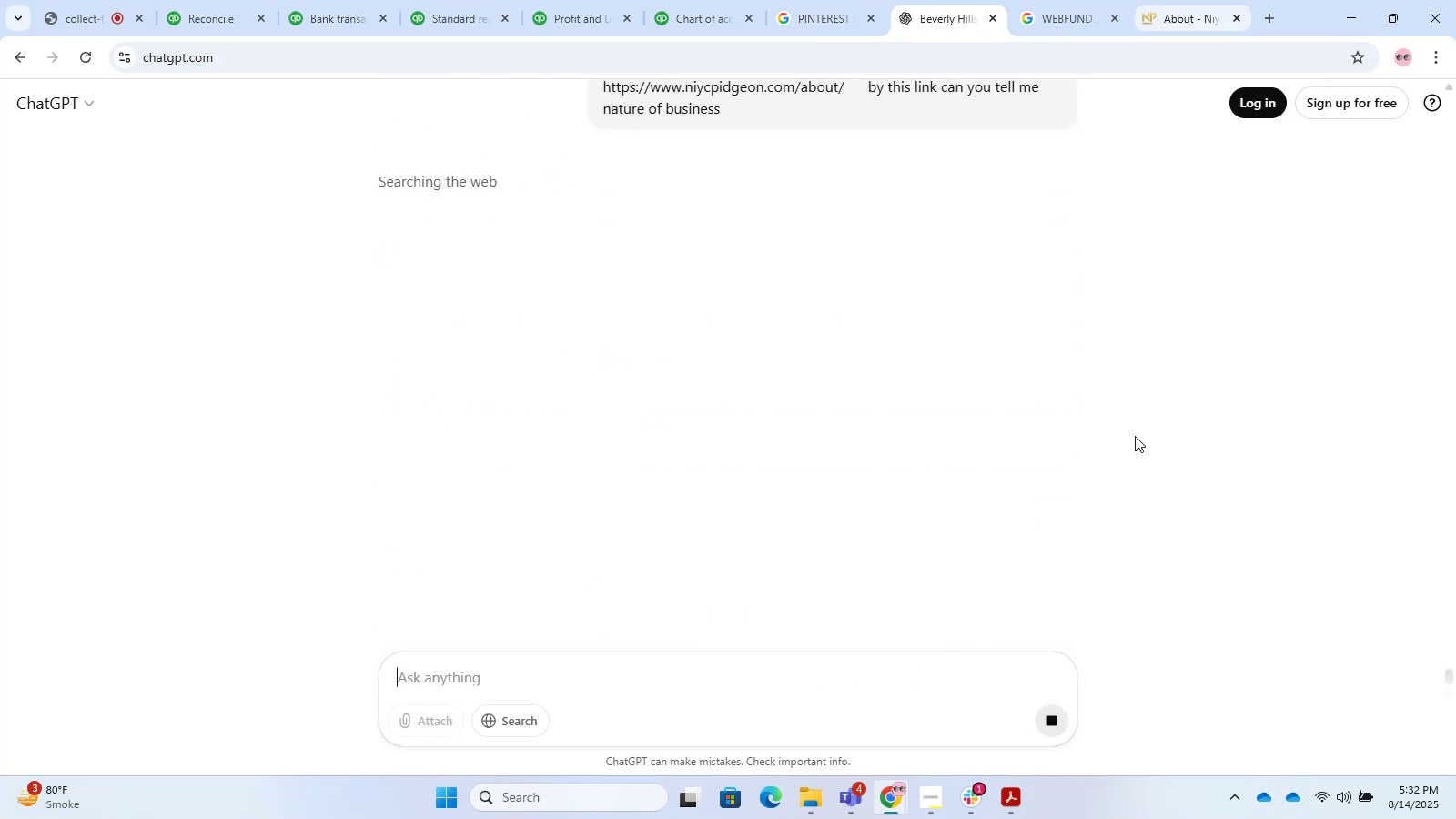 
scroll: coordinate [695, 513], scroll_direction: down, amount: 2.0
 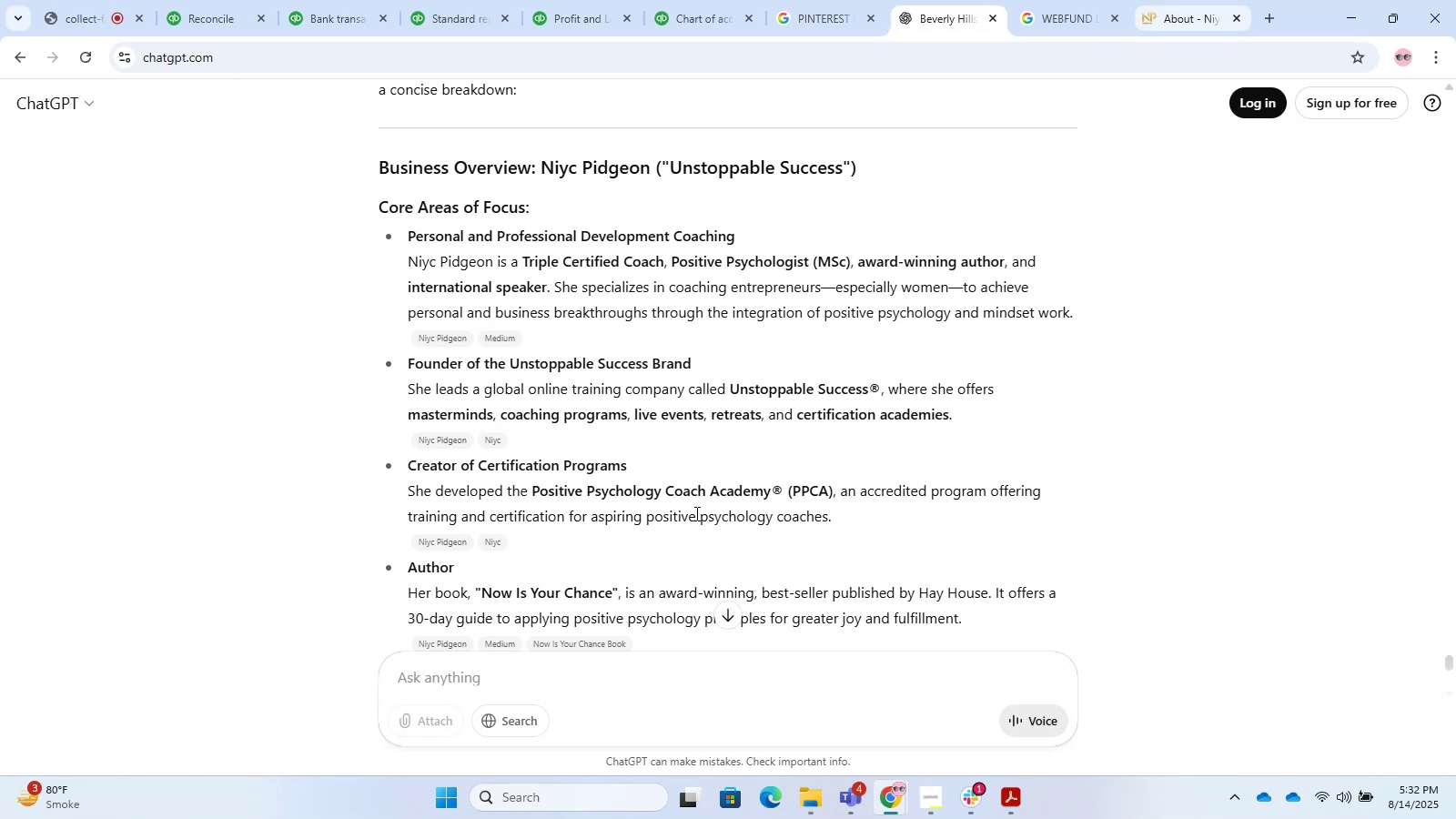 
wait(5.46)
 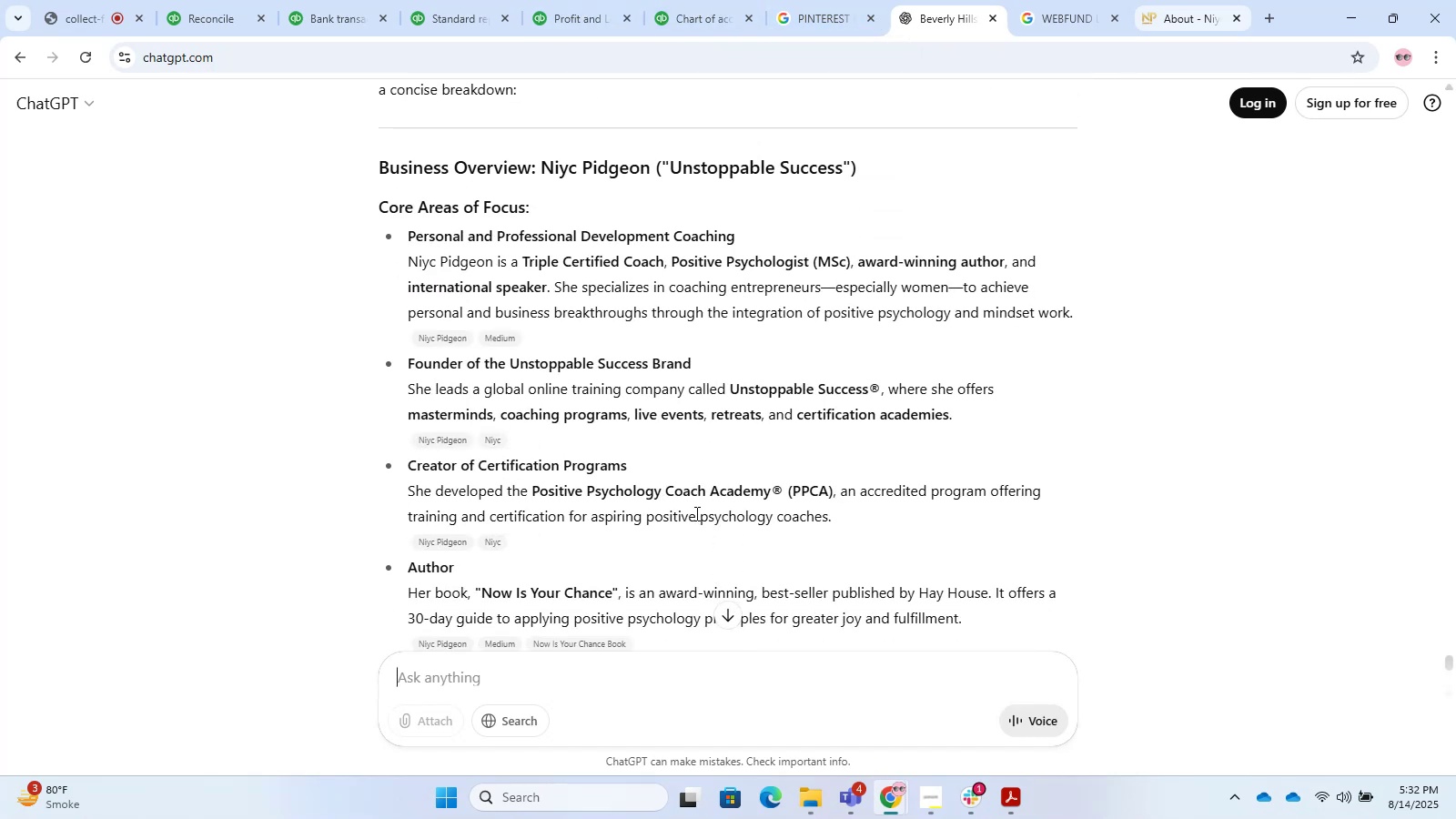 
scroll: coordinate [695, 513], scroll_direction: down, amount: 6.0
 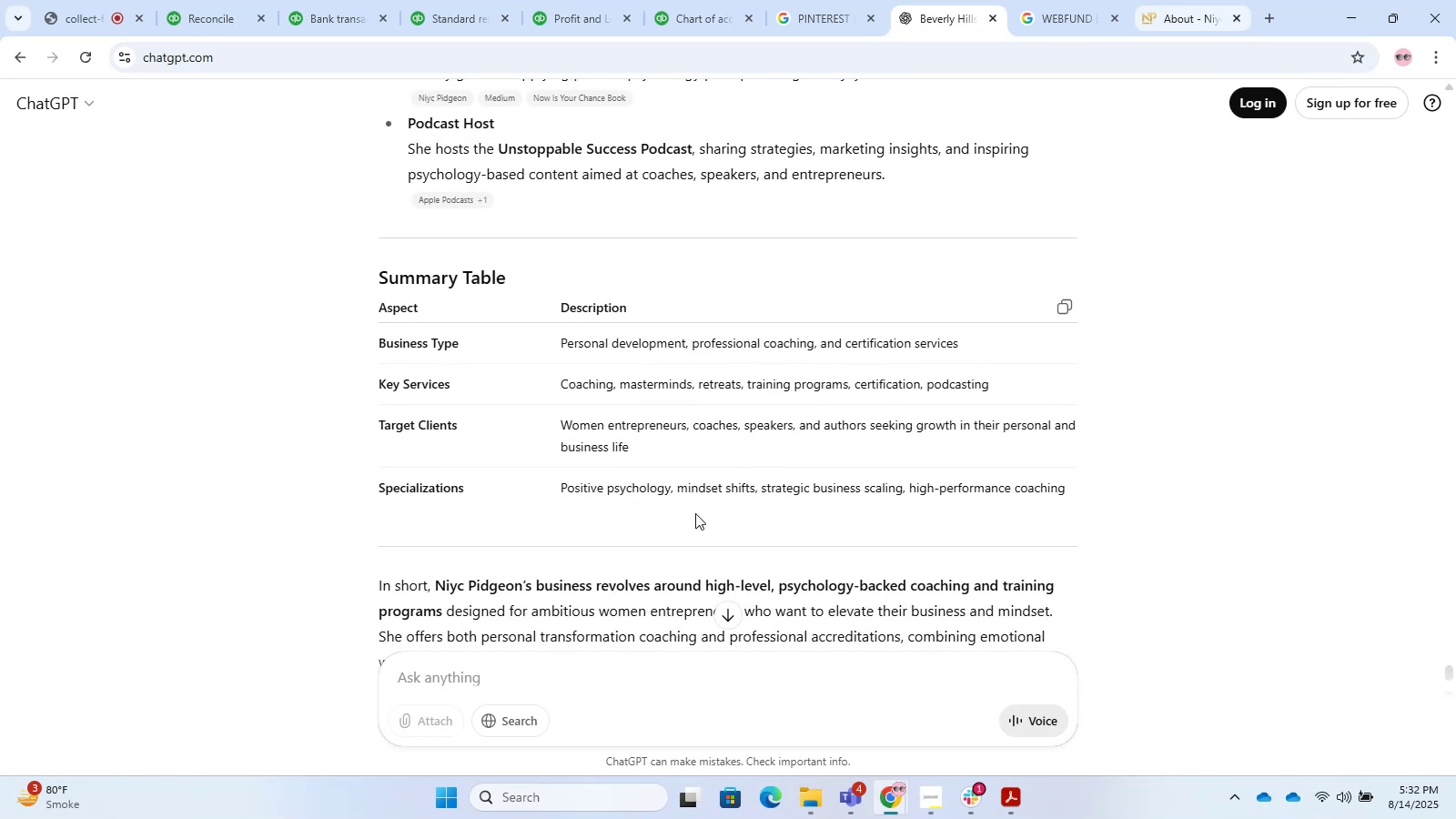 
wait(9.47)
 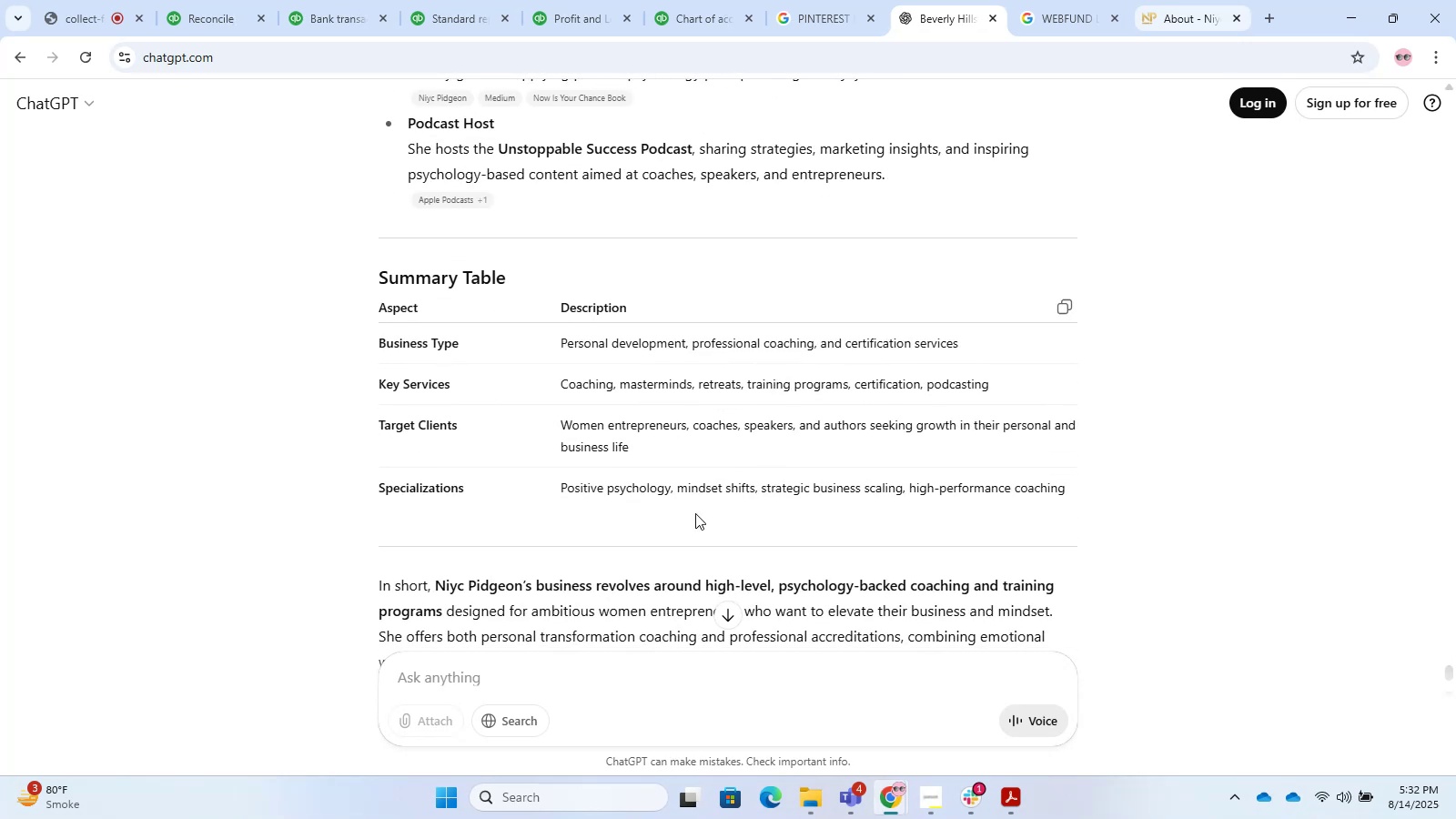 
scroll: coordinate [645, 362], scroll_direction: down, amount: 4.0
 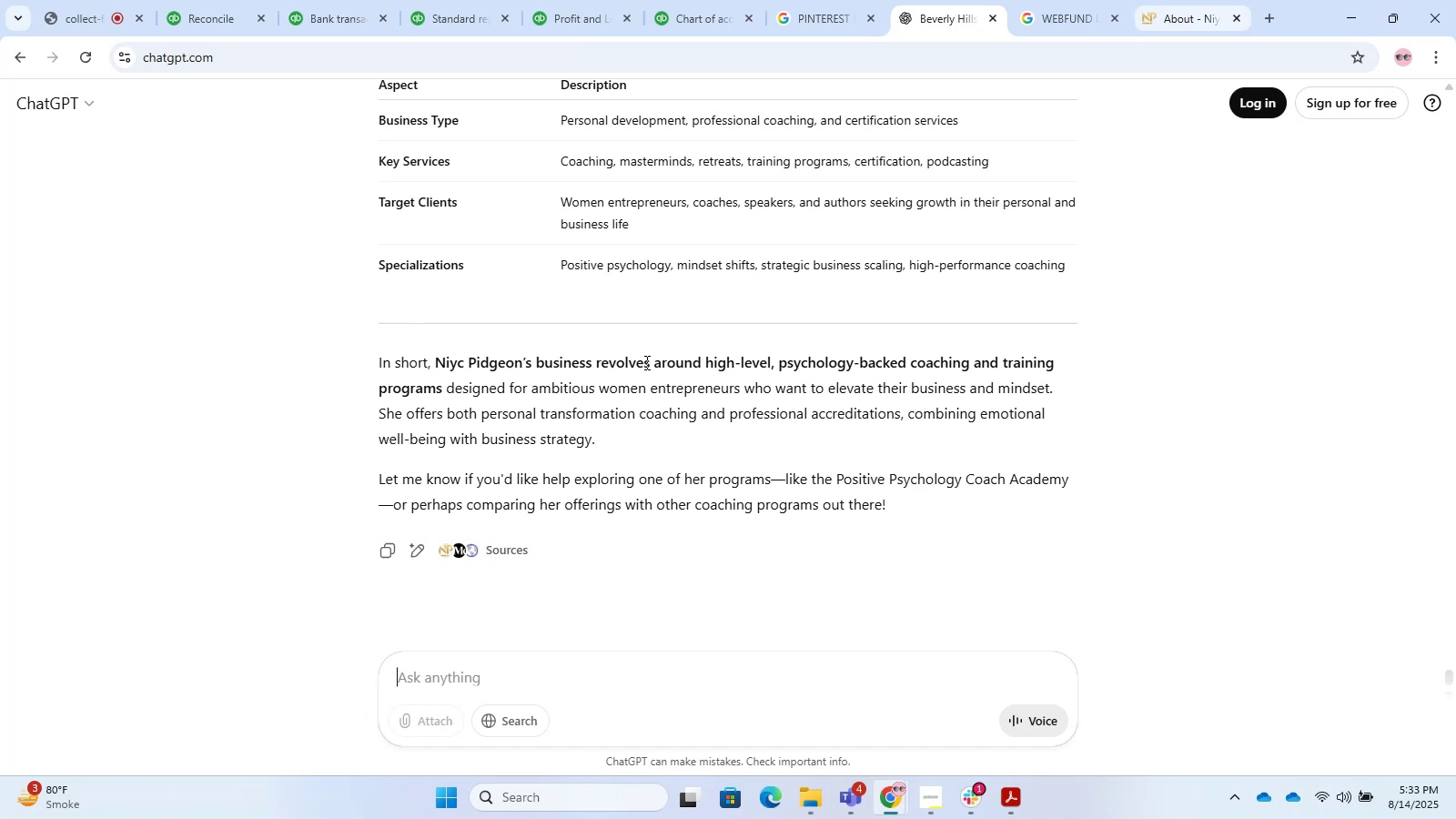 
scroll: coordinate [645, 362], scroll_direction: up, amount: 11.0
 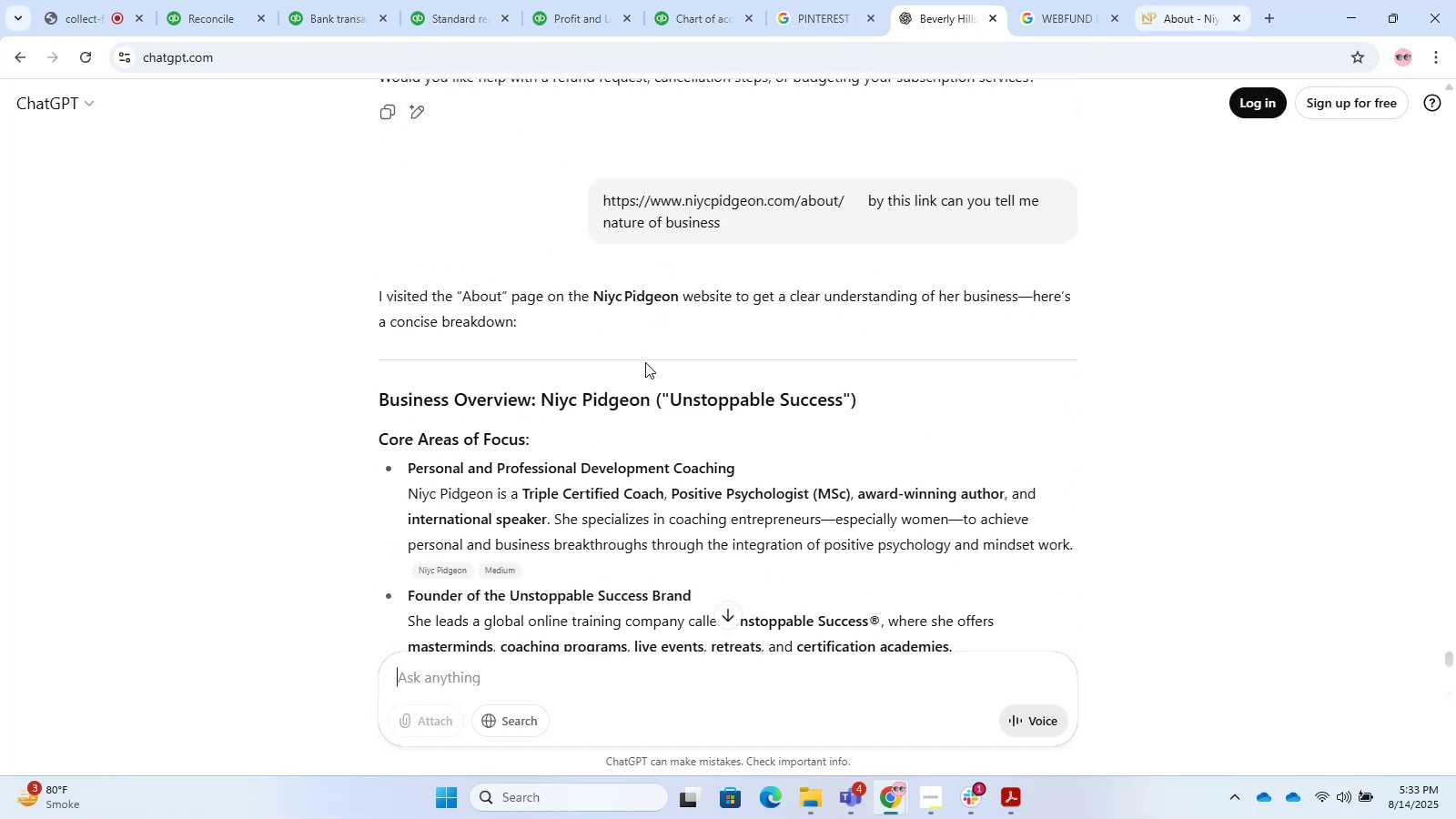 
scroll: coordinate [671, 391], scroll_direction: down, amount: 14.0
 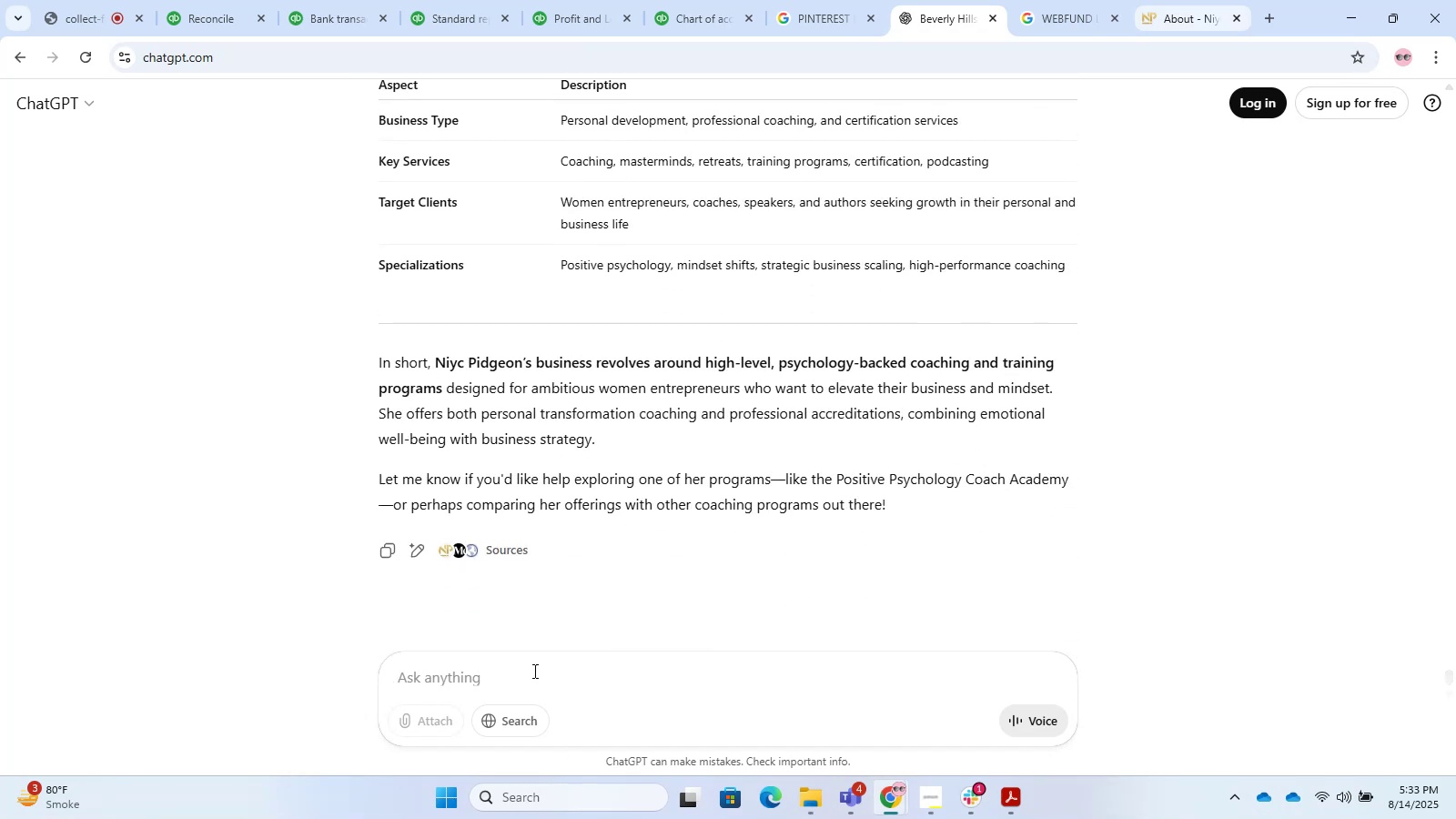 
left_click([532, 667])
 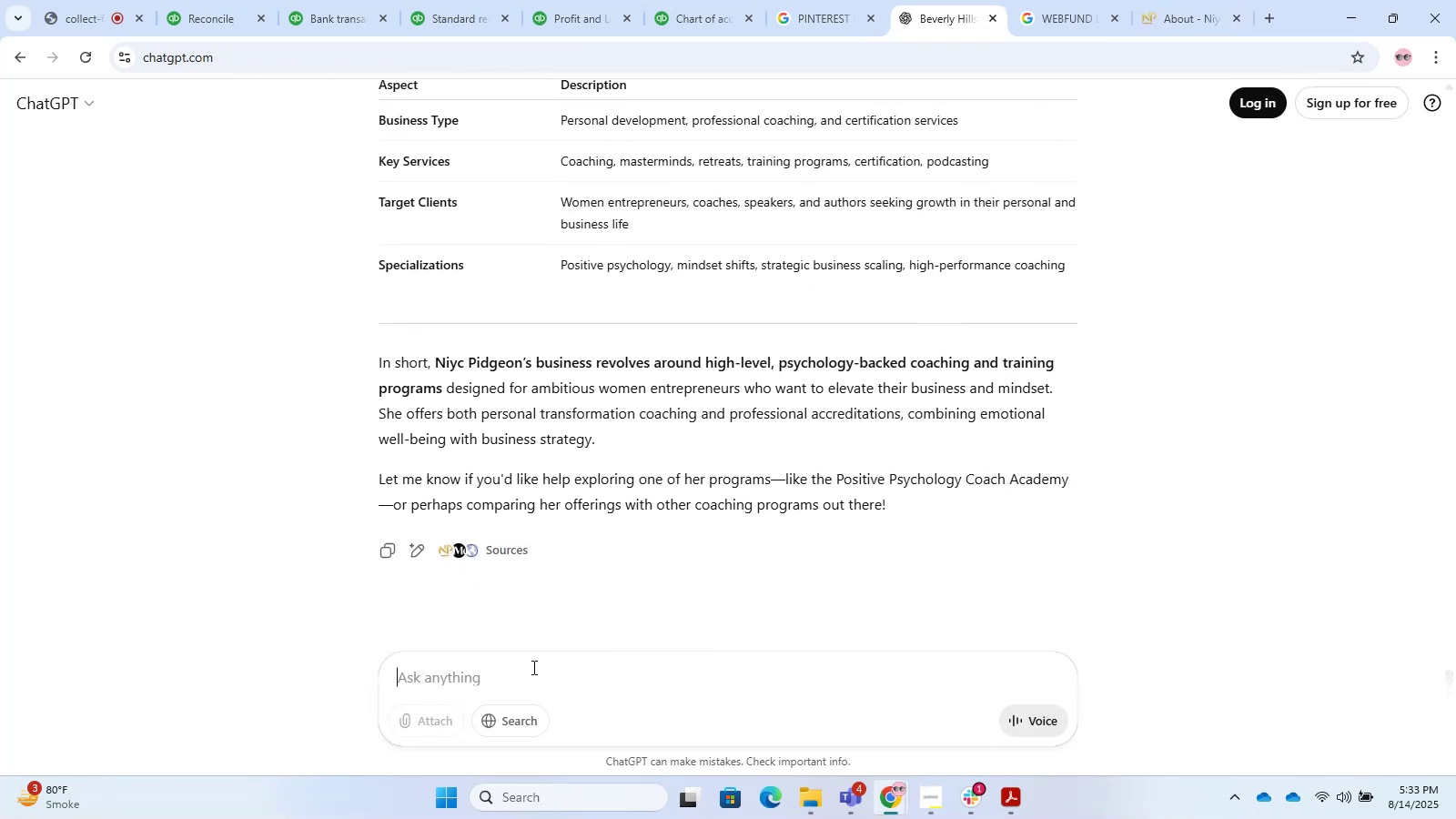 
type(its means they work for health service)
 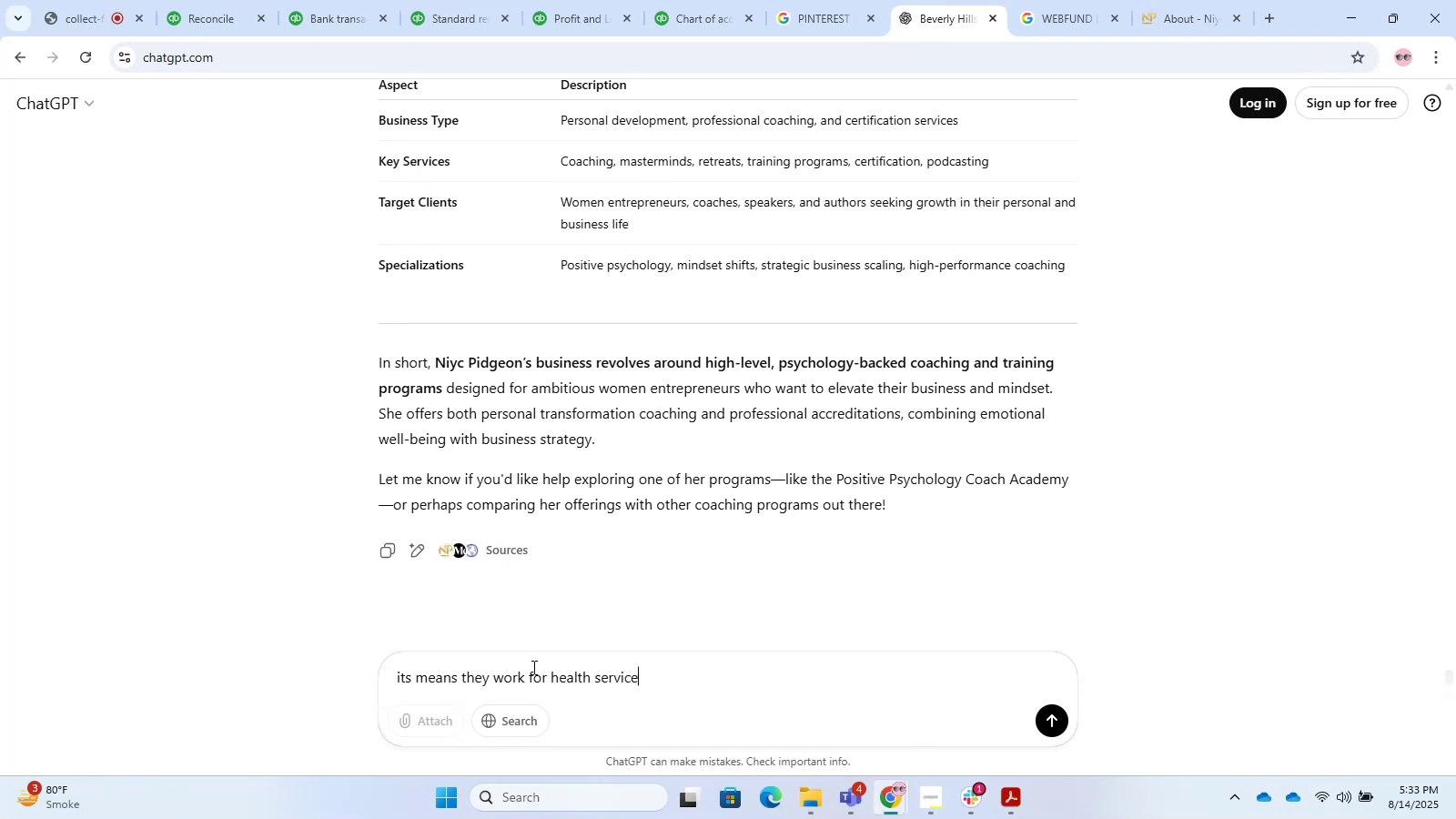 
key(Enter)
 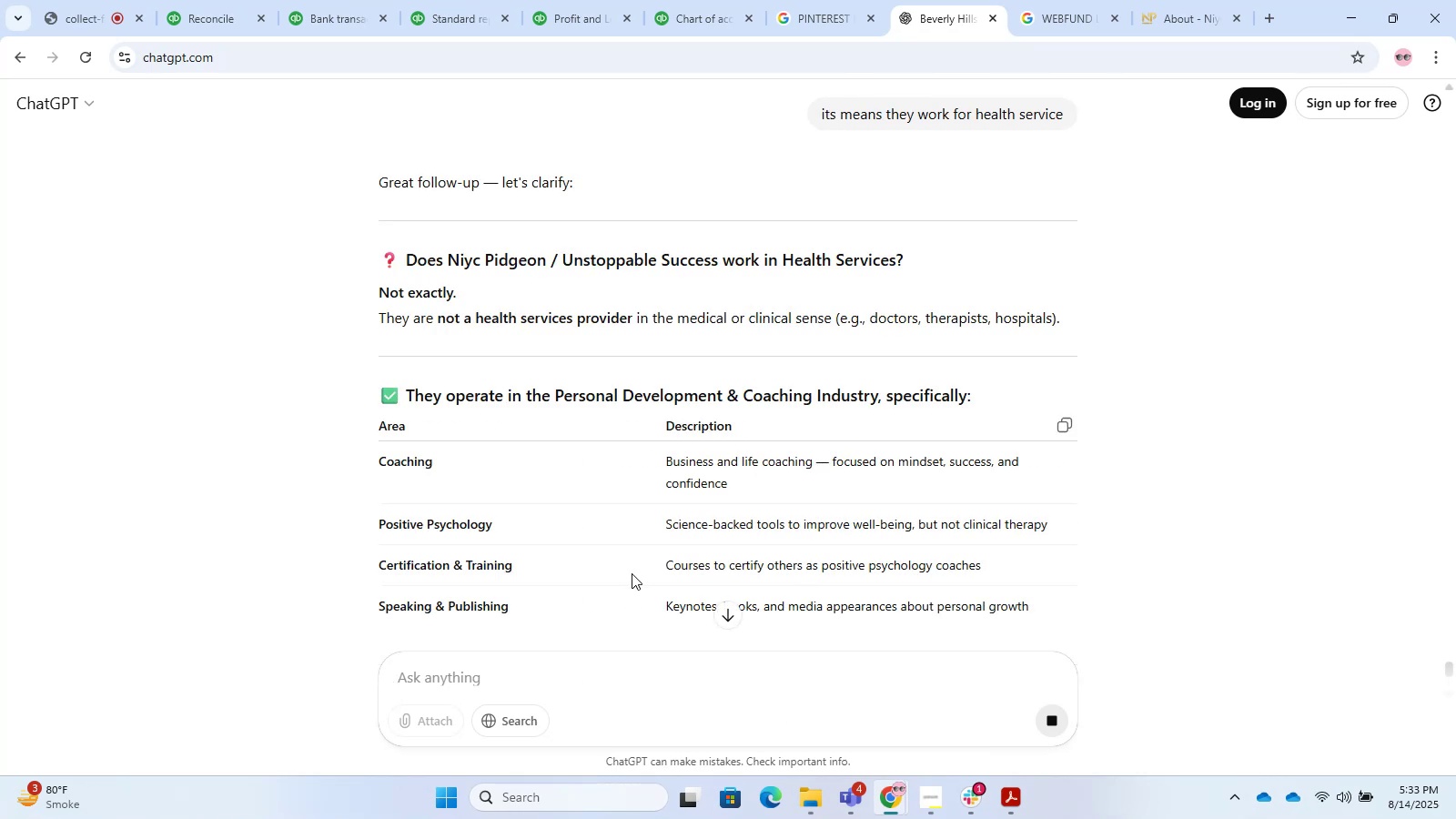 
wait(15.49)
 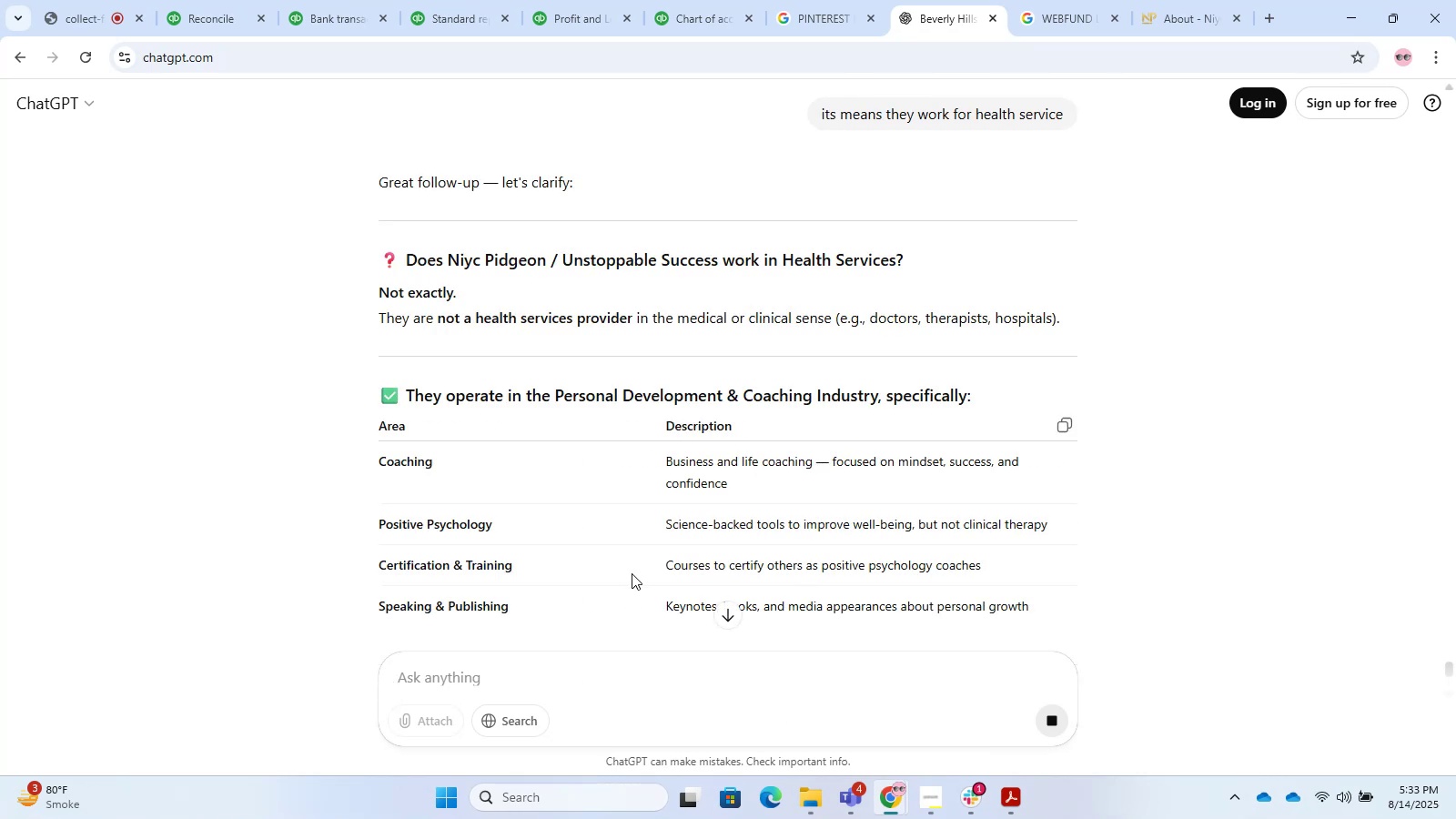 
scroll: coordinate [642, 584], scroll_direction: down, amount: 5.0
 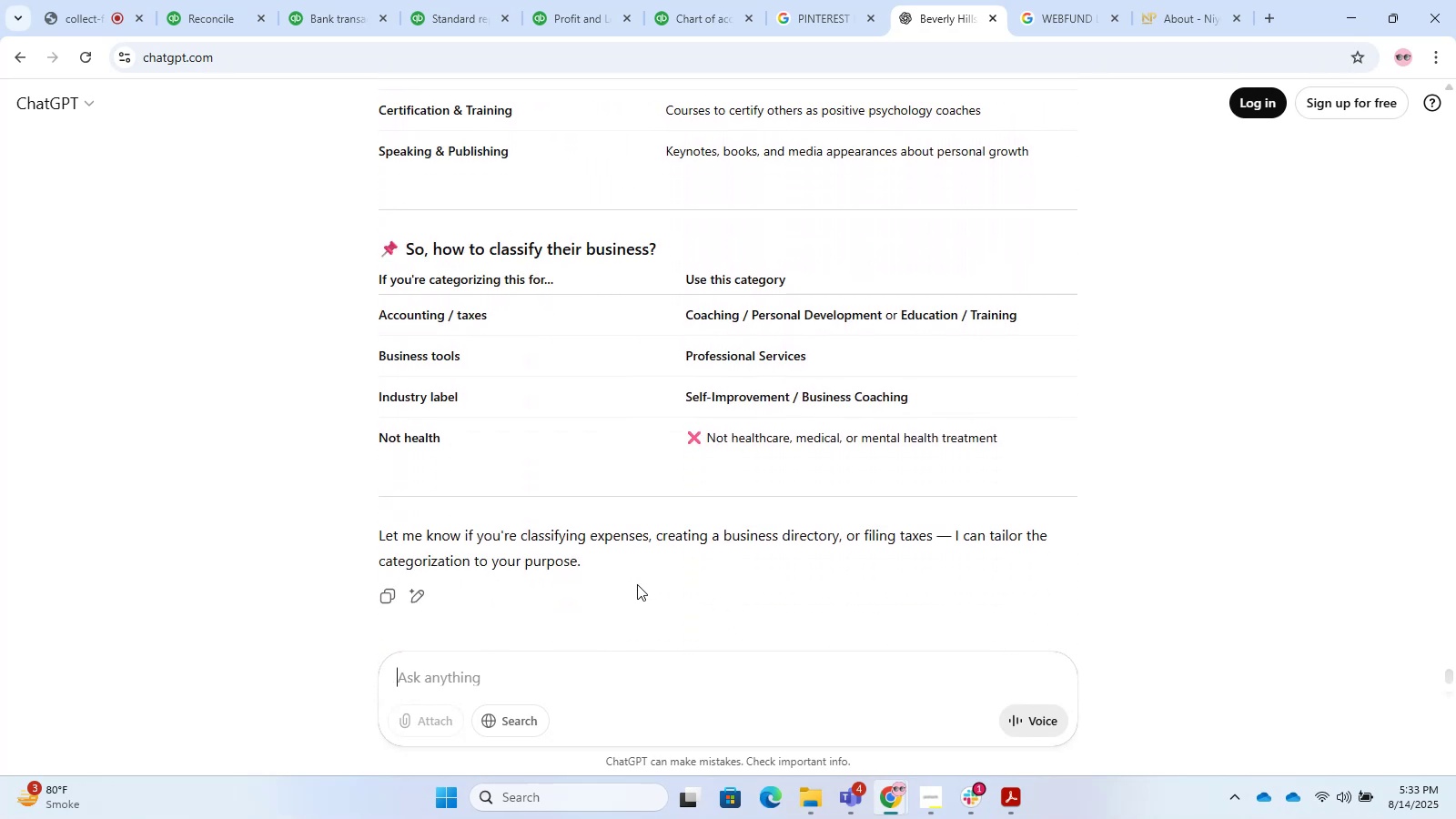 
scroll: coordinate [637, 584], scroll_direction: up, amount: 4.0
 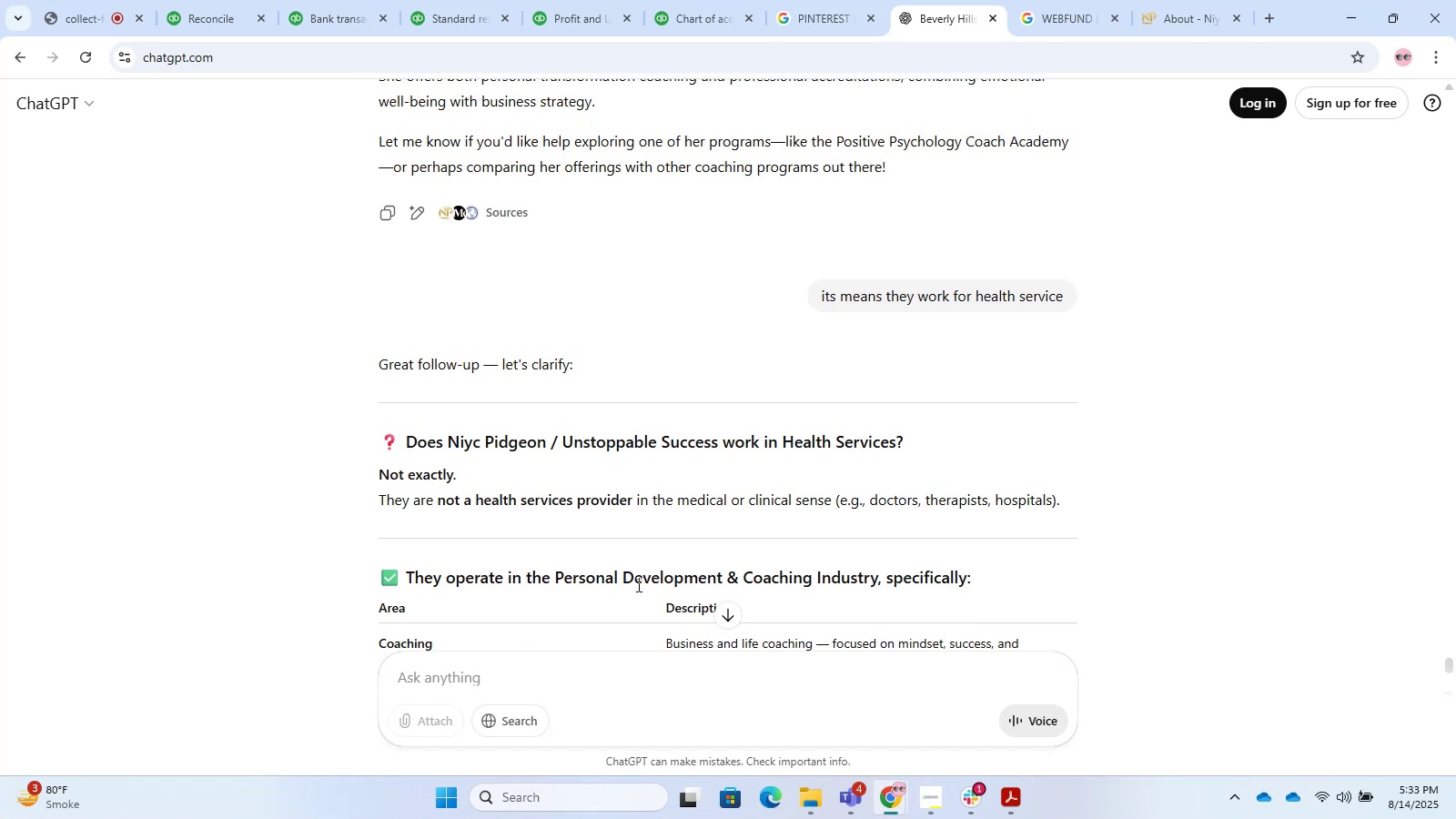 
scroll: coordinate [841, 345], scroll_direction: down, amount: 21.0
 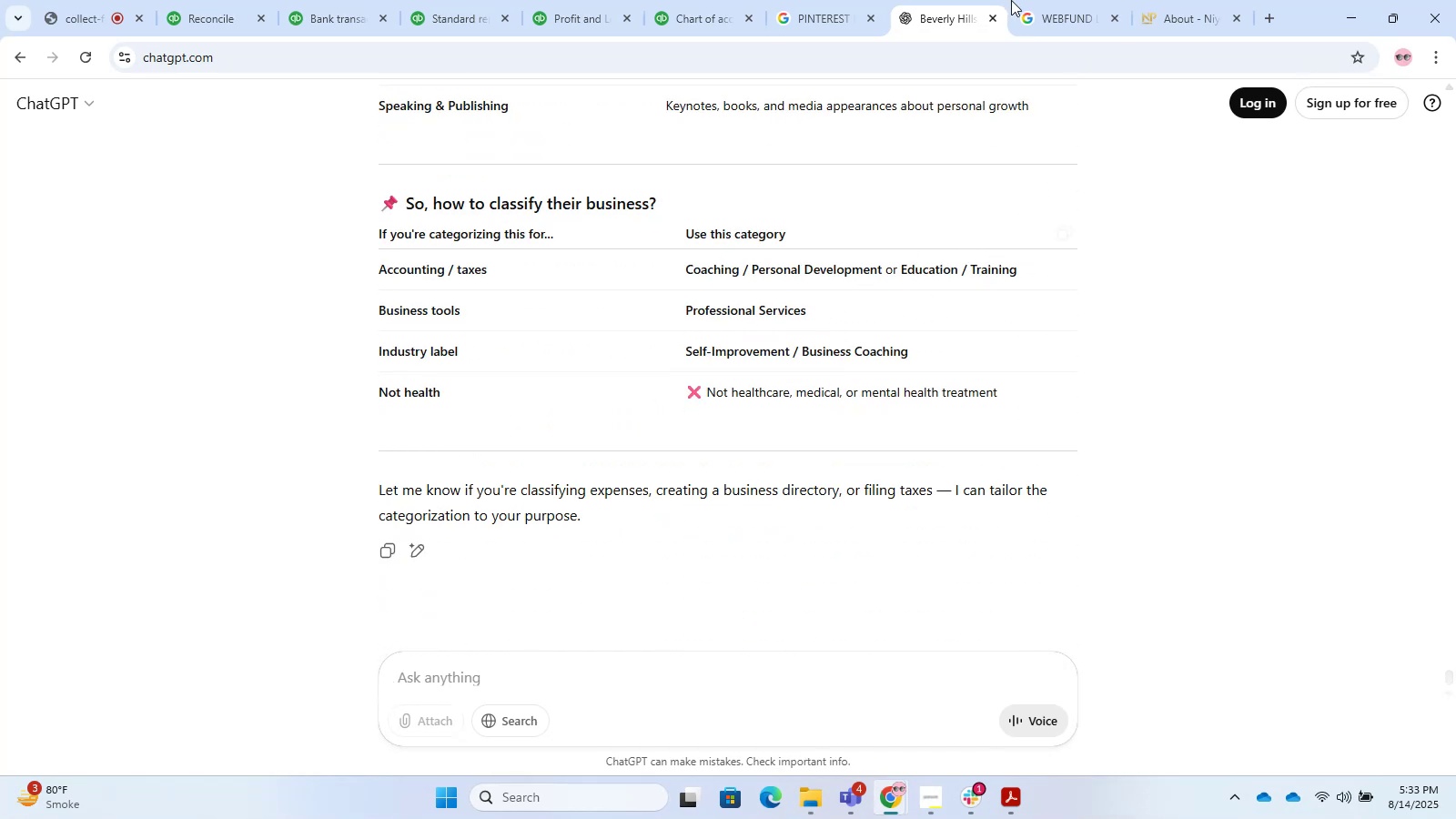 
left_click([1207, 0])
 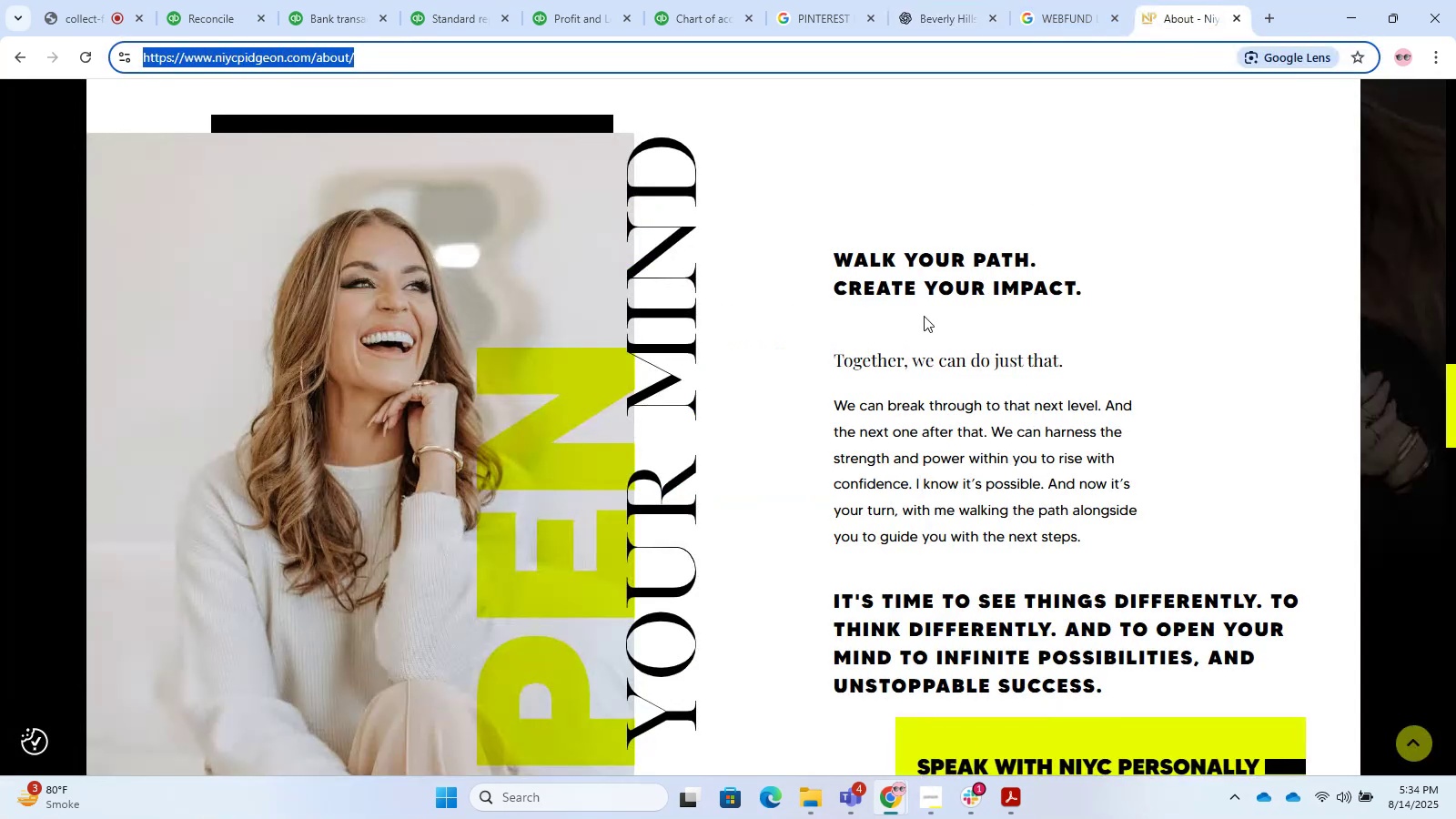 
scroll: coordinate [920, 291], scroll_direction: down, amount: 16.0
 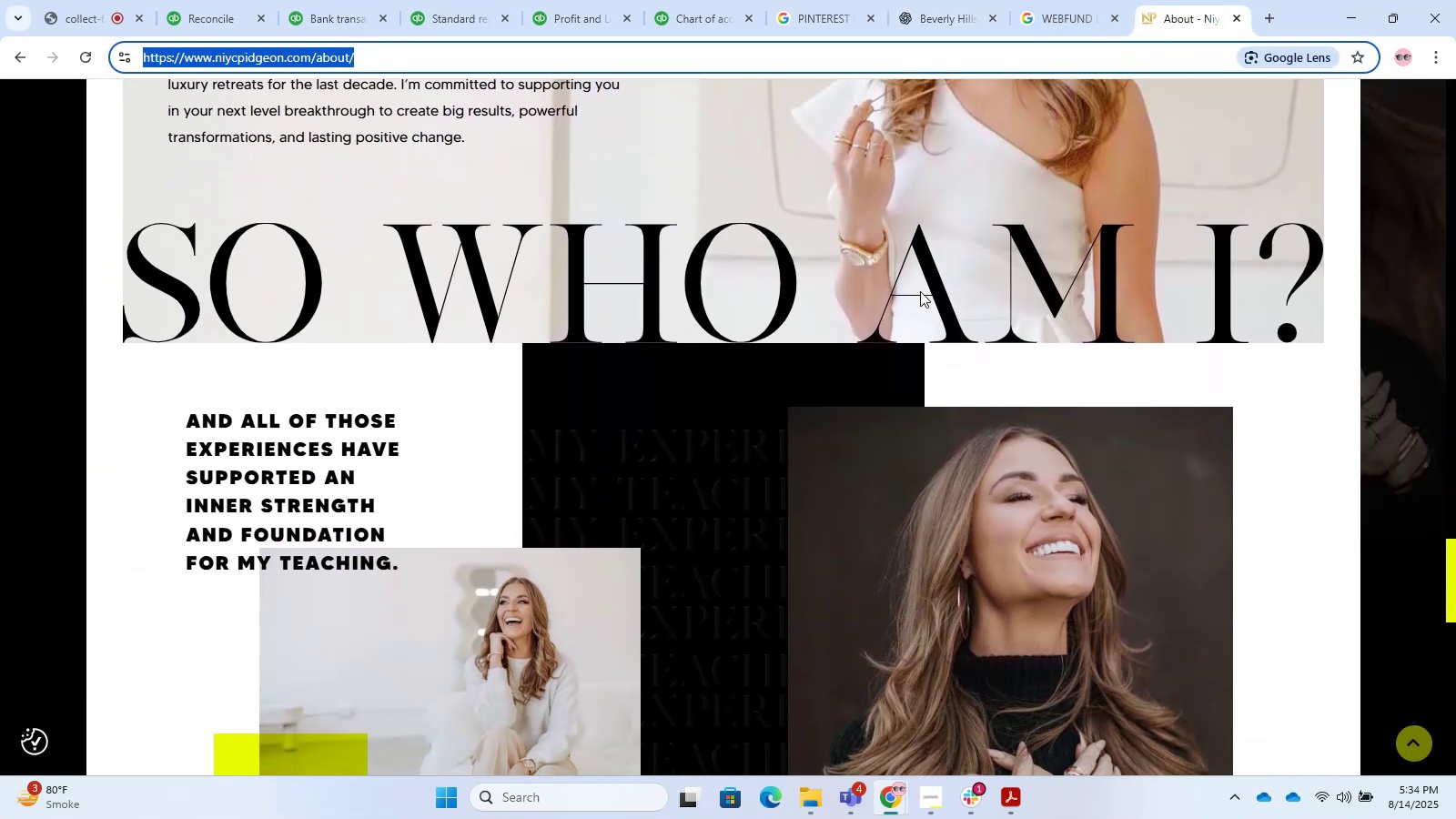 
scroll: coordinate [920, 284], scroll_direction: up, amount: 44.0
 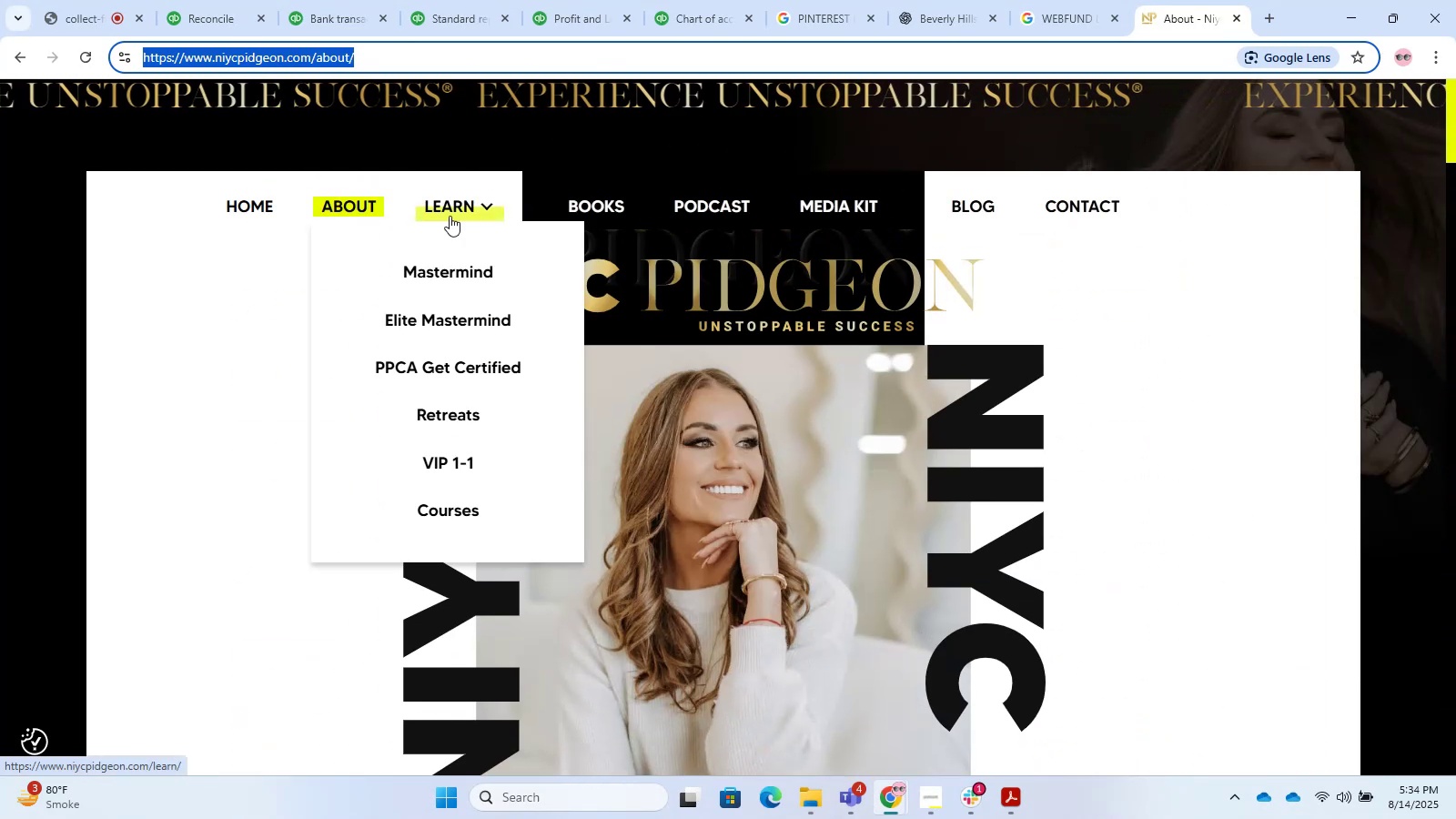 
left_click([245, 213])
 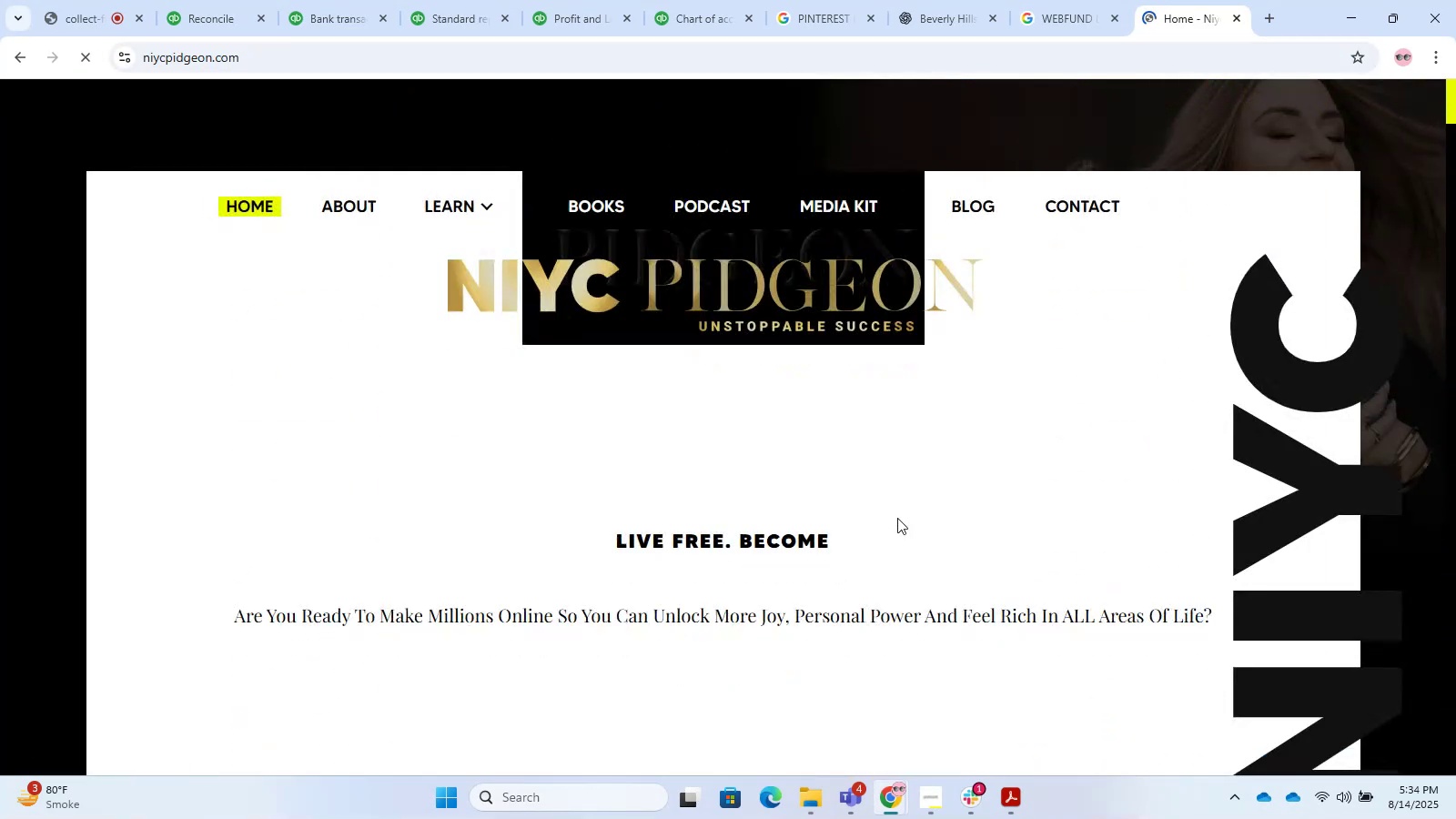 
scroll: coordinate [885, 507], scroll_direction: down, amount: 29.0
 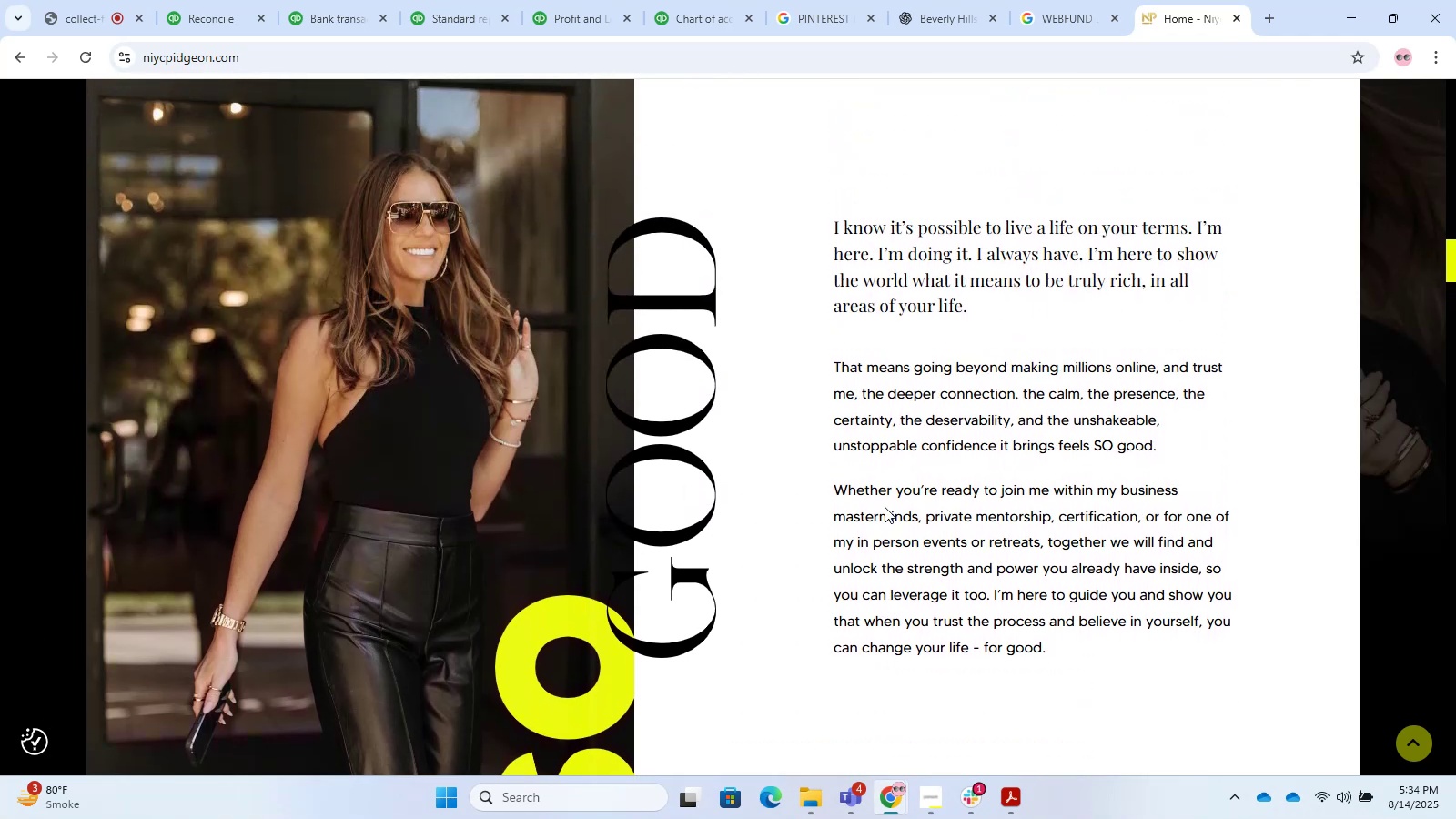 
wait(10.41)
 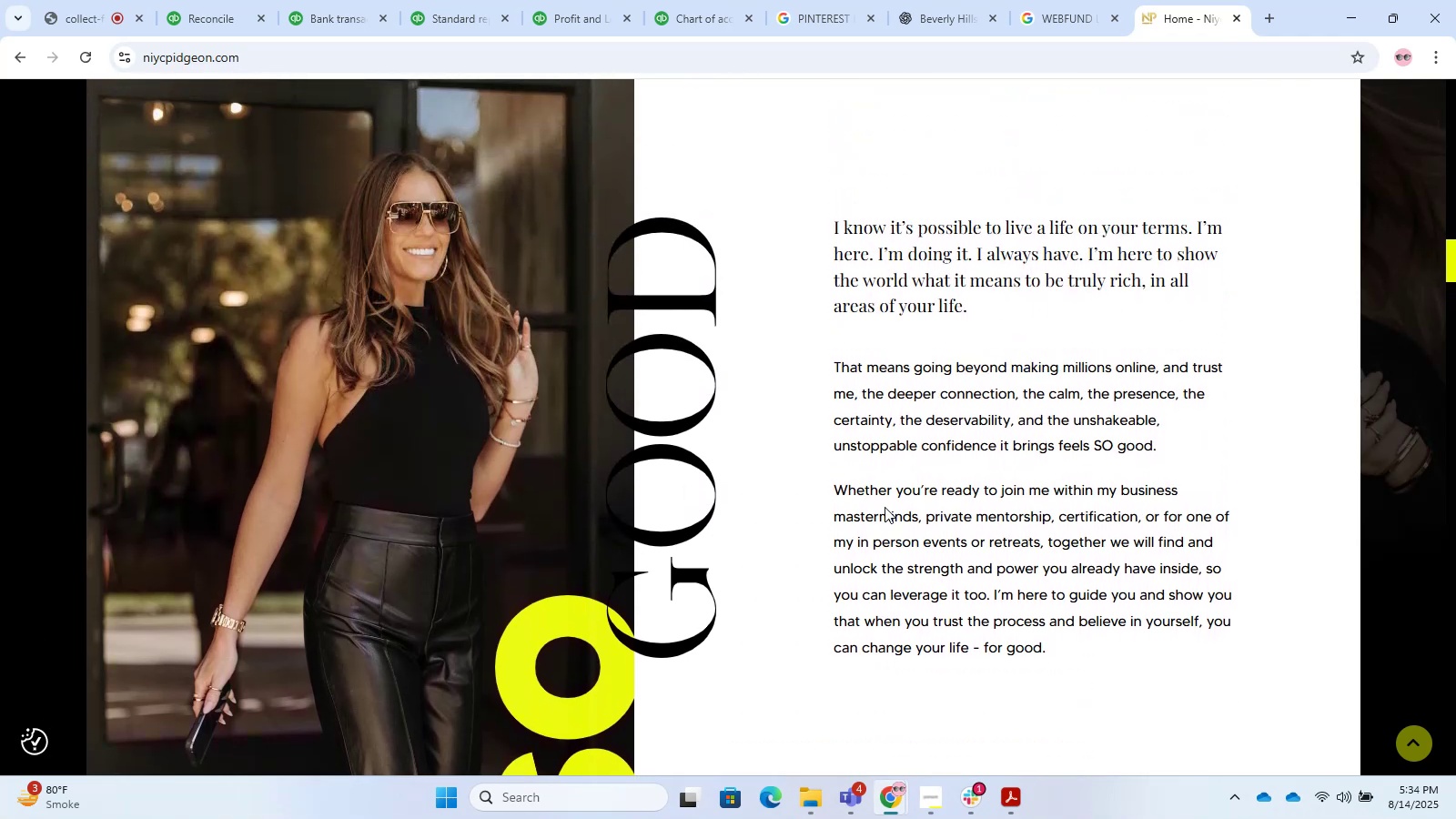 
scroll: coordinate [882, 494], scroll_direction: down, amount: 83.0
 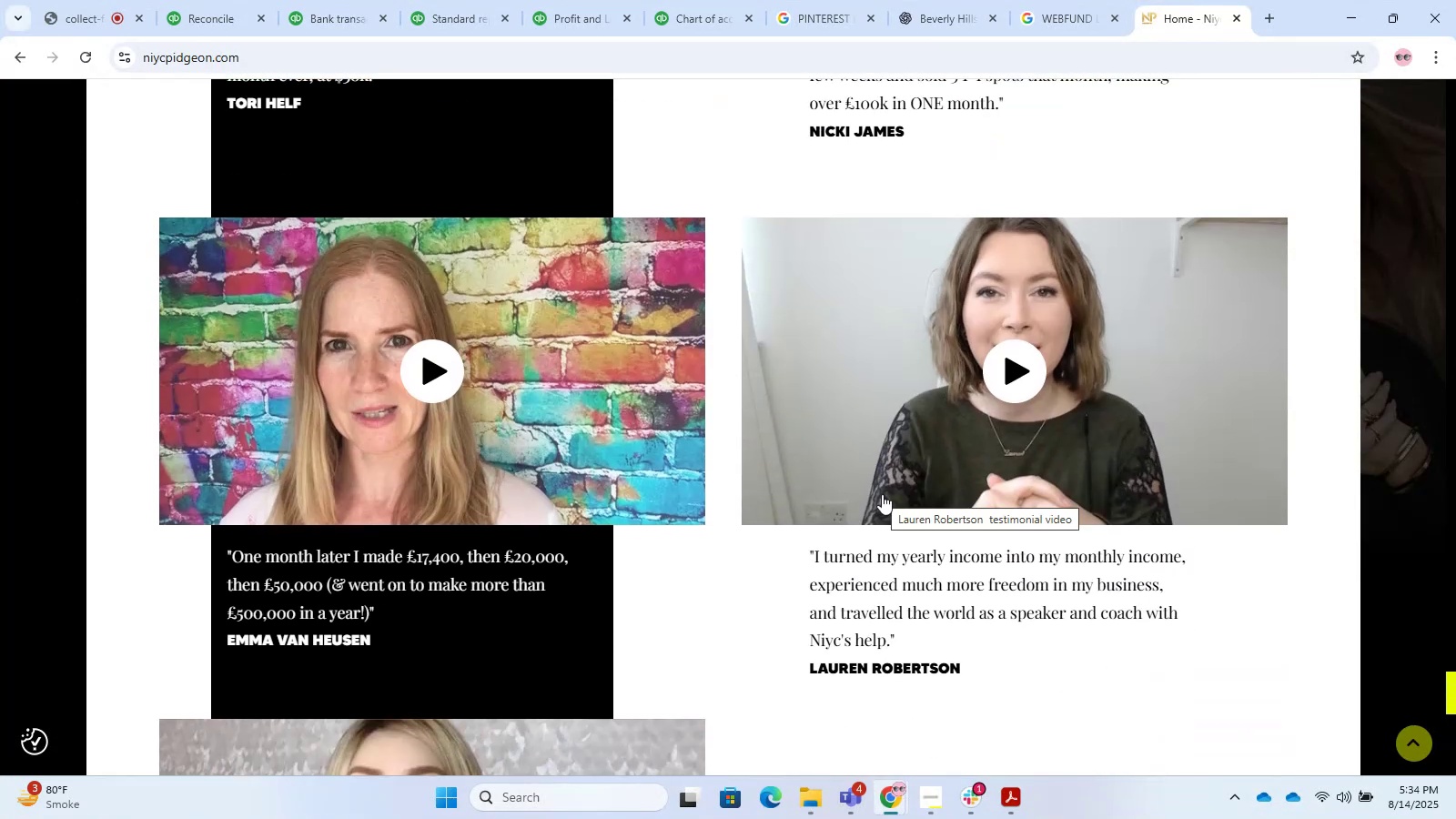 
wait(8.62)
 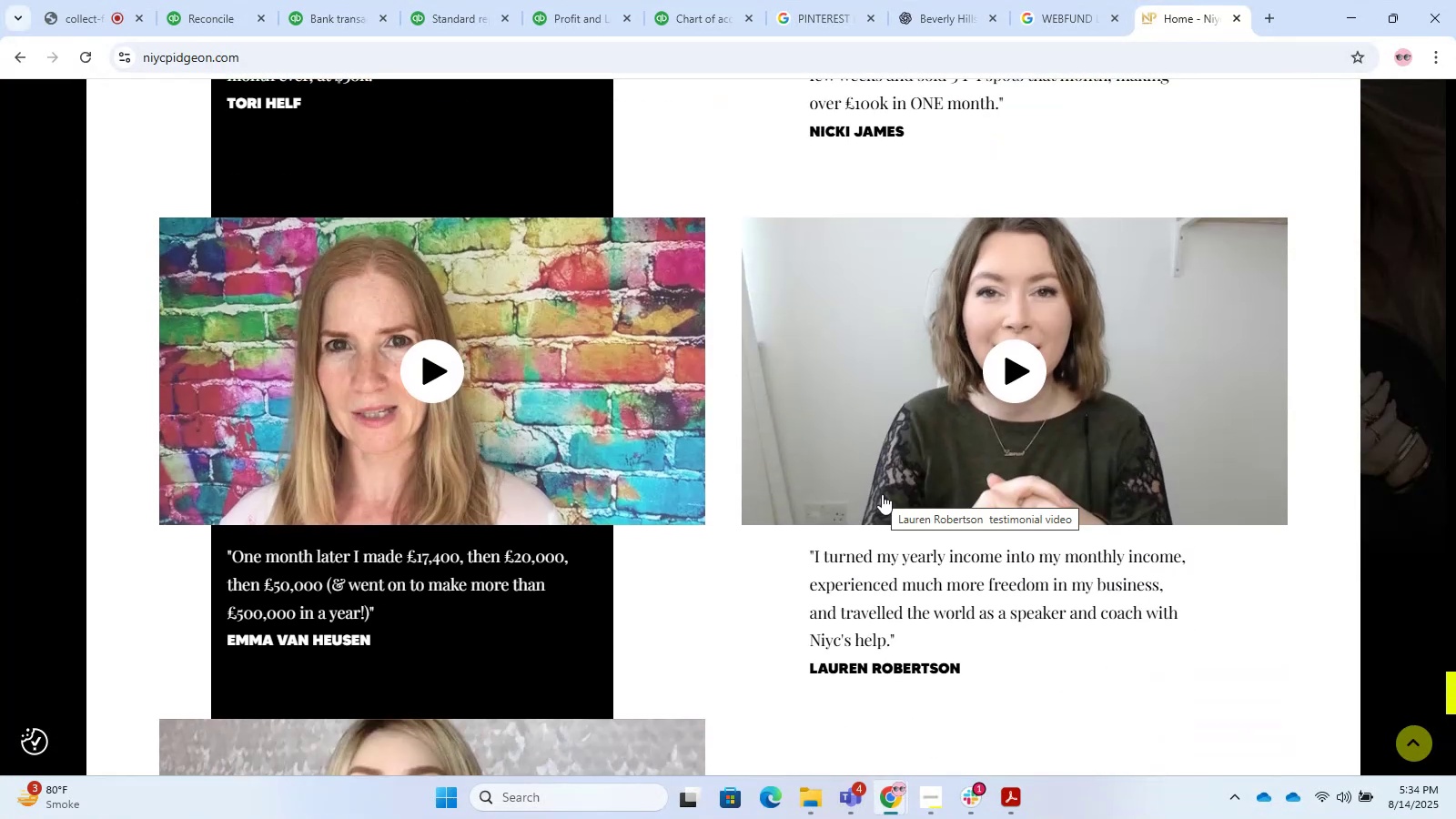 
scroll: coordinate [882, 494], scroll_direction: up, amount: 6.0
 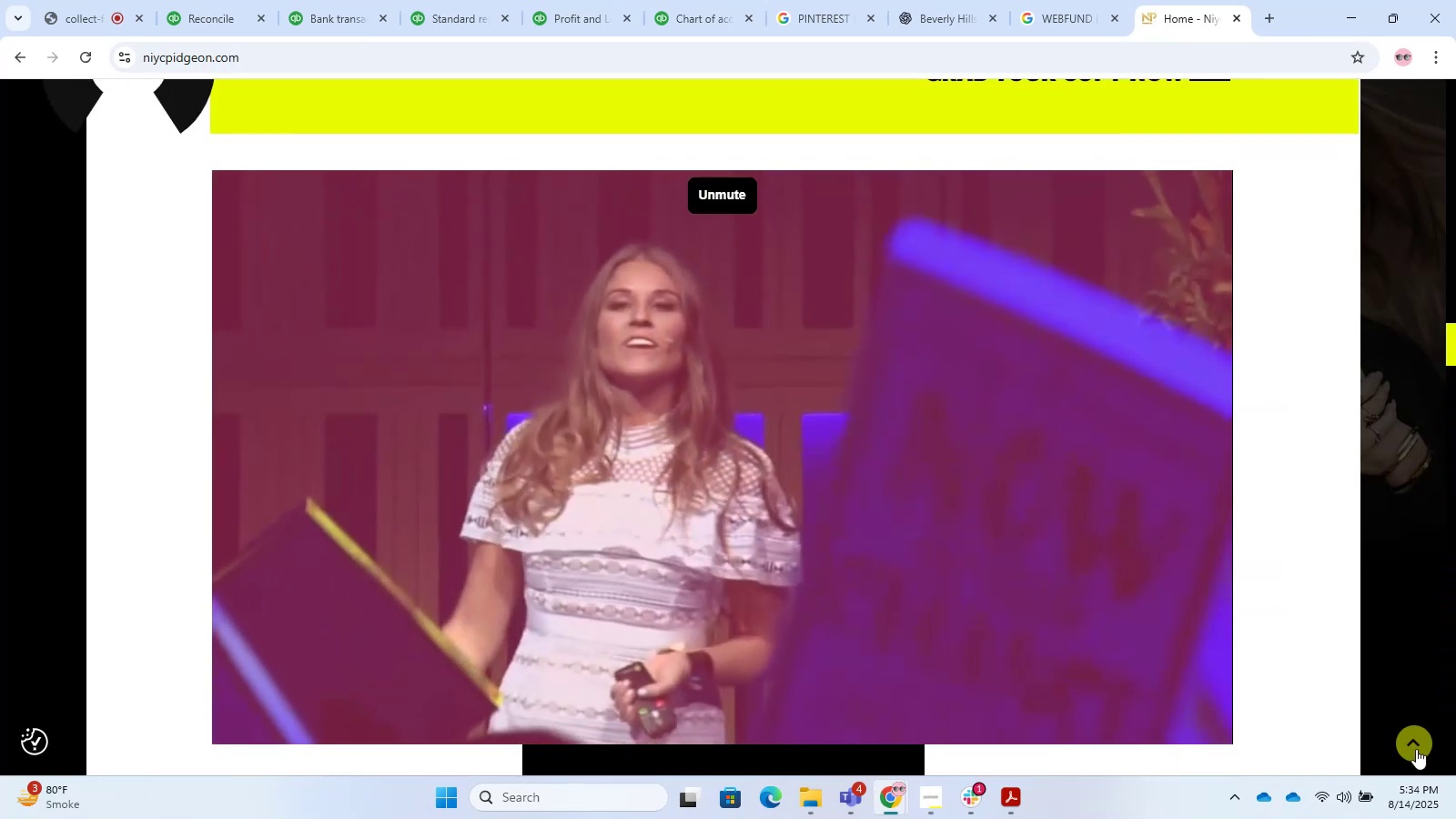 
left_click([1413, 751])
 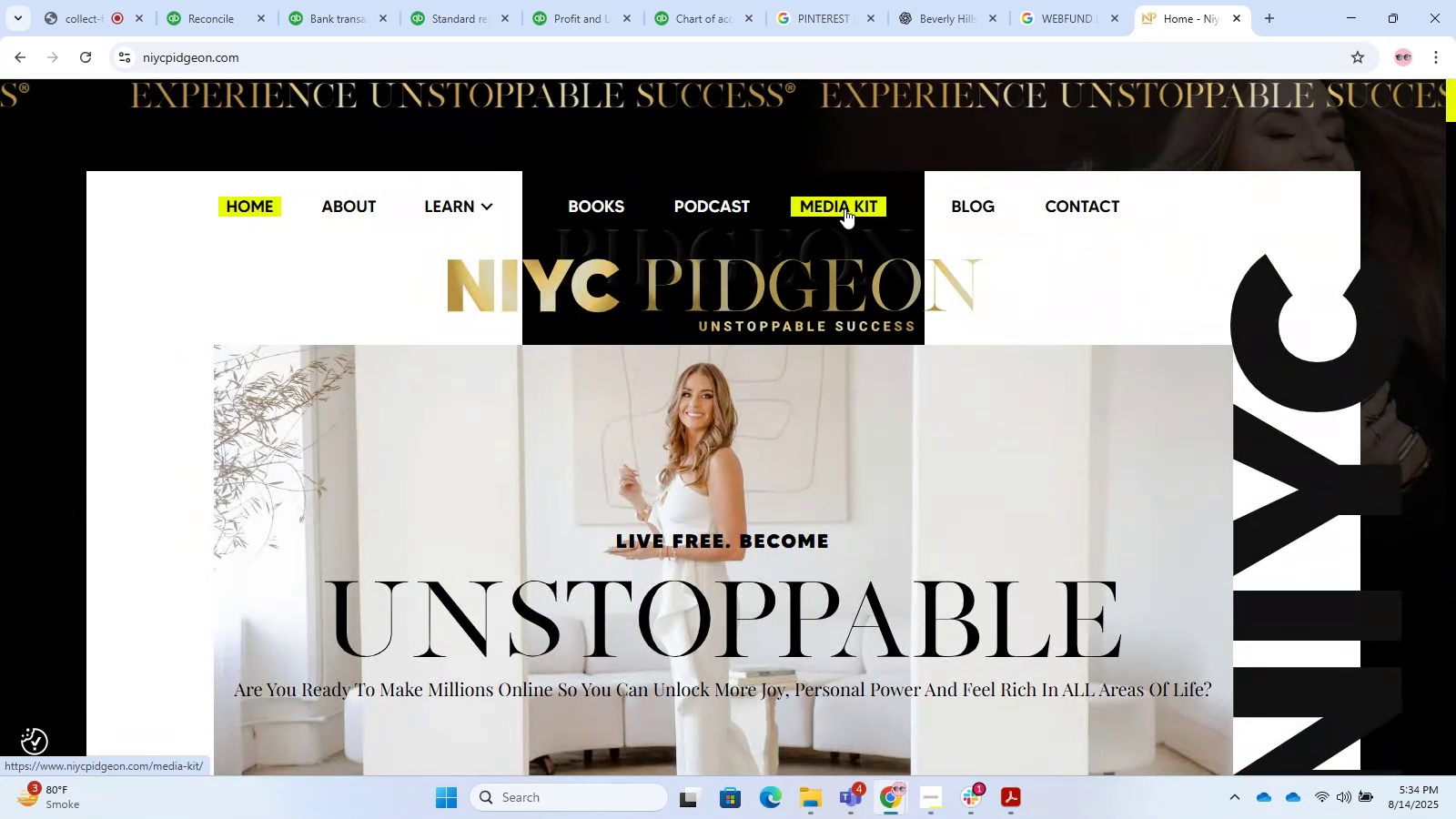 
left_click([709, 215])
 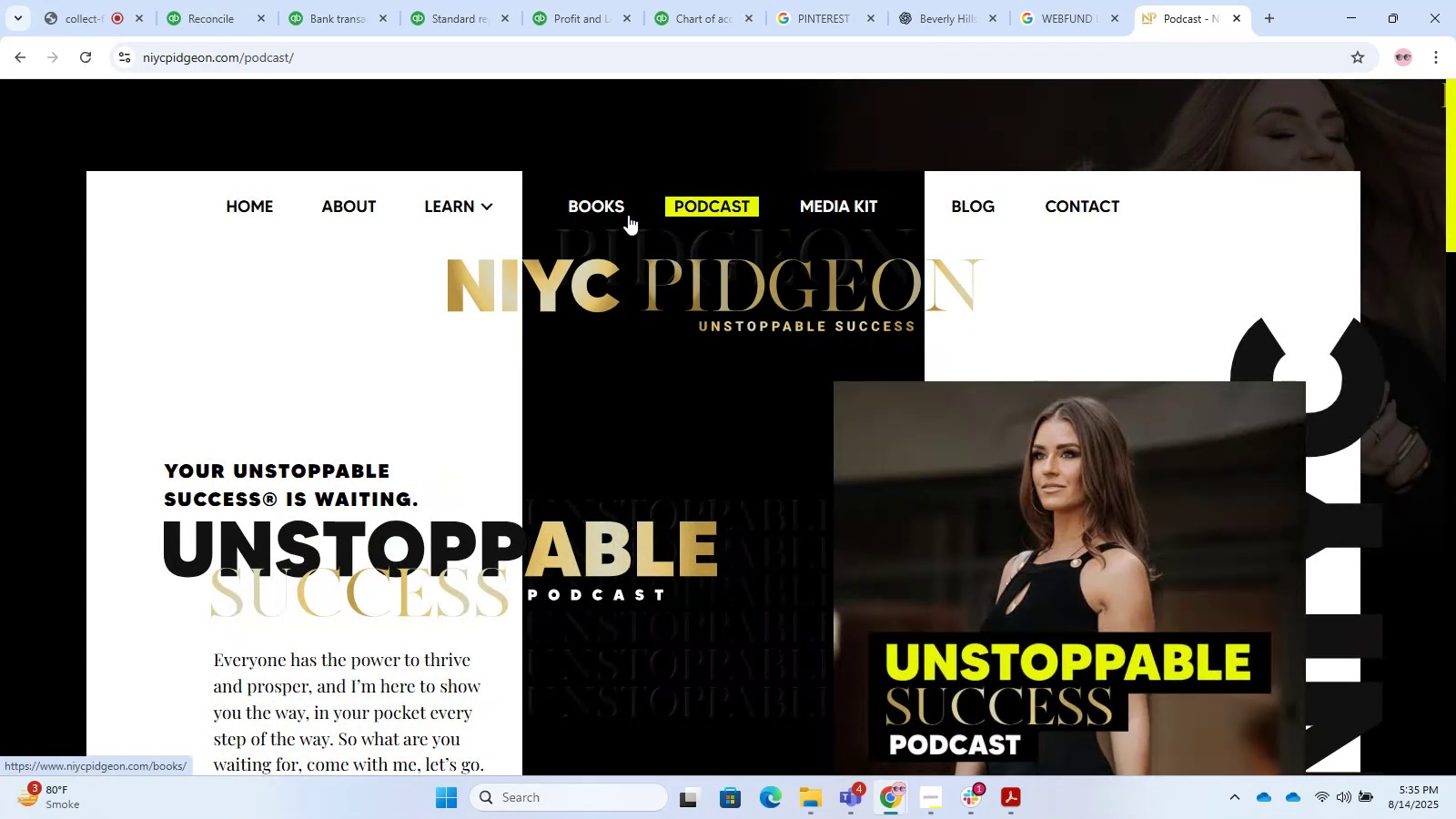 
left_click([593, 219])
 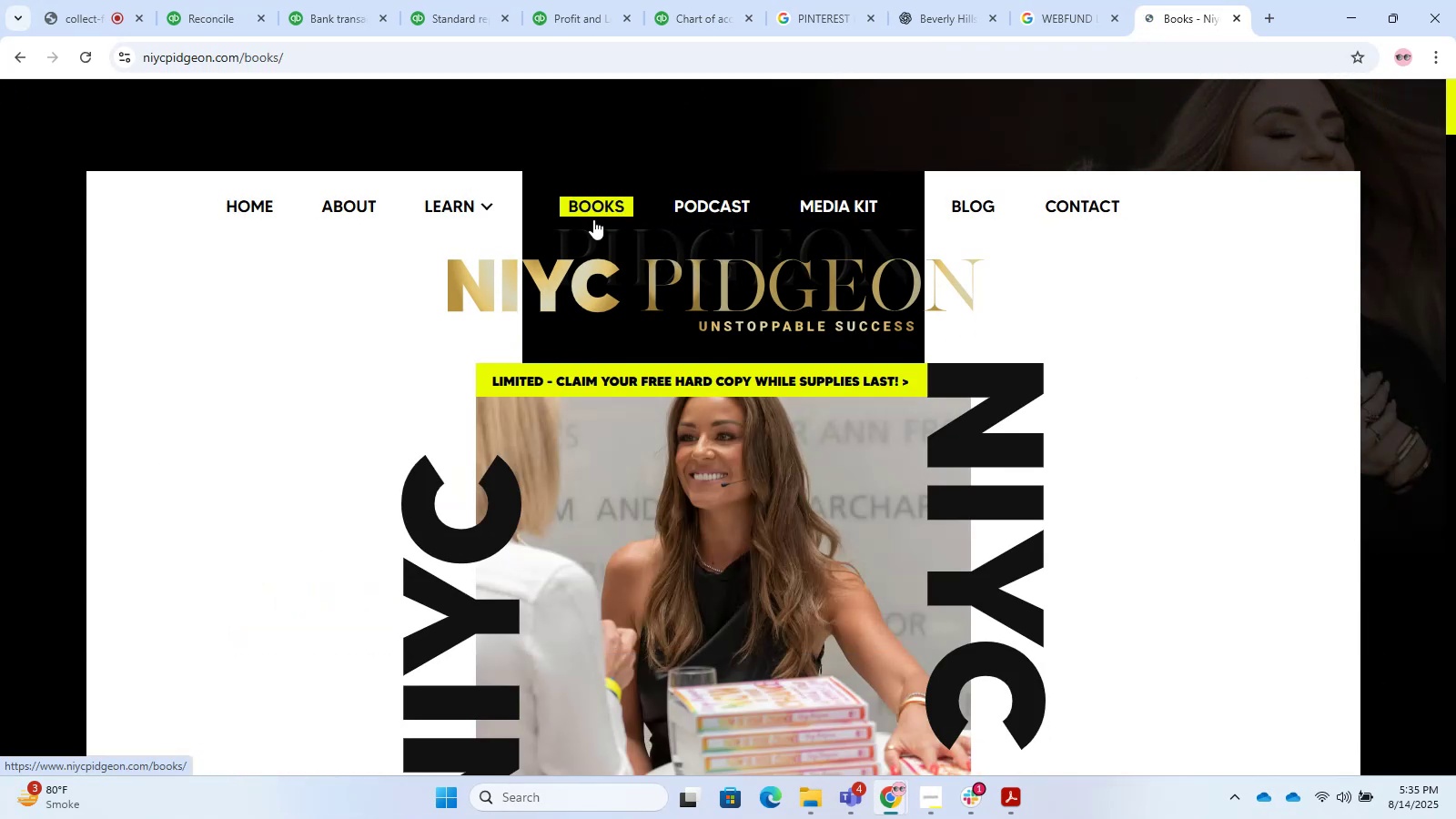 
scroll: coordinate [673, 381], scroll_direction: down, amount: 16.0
 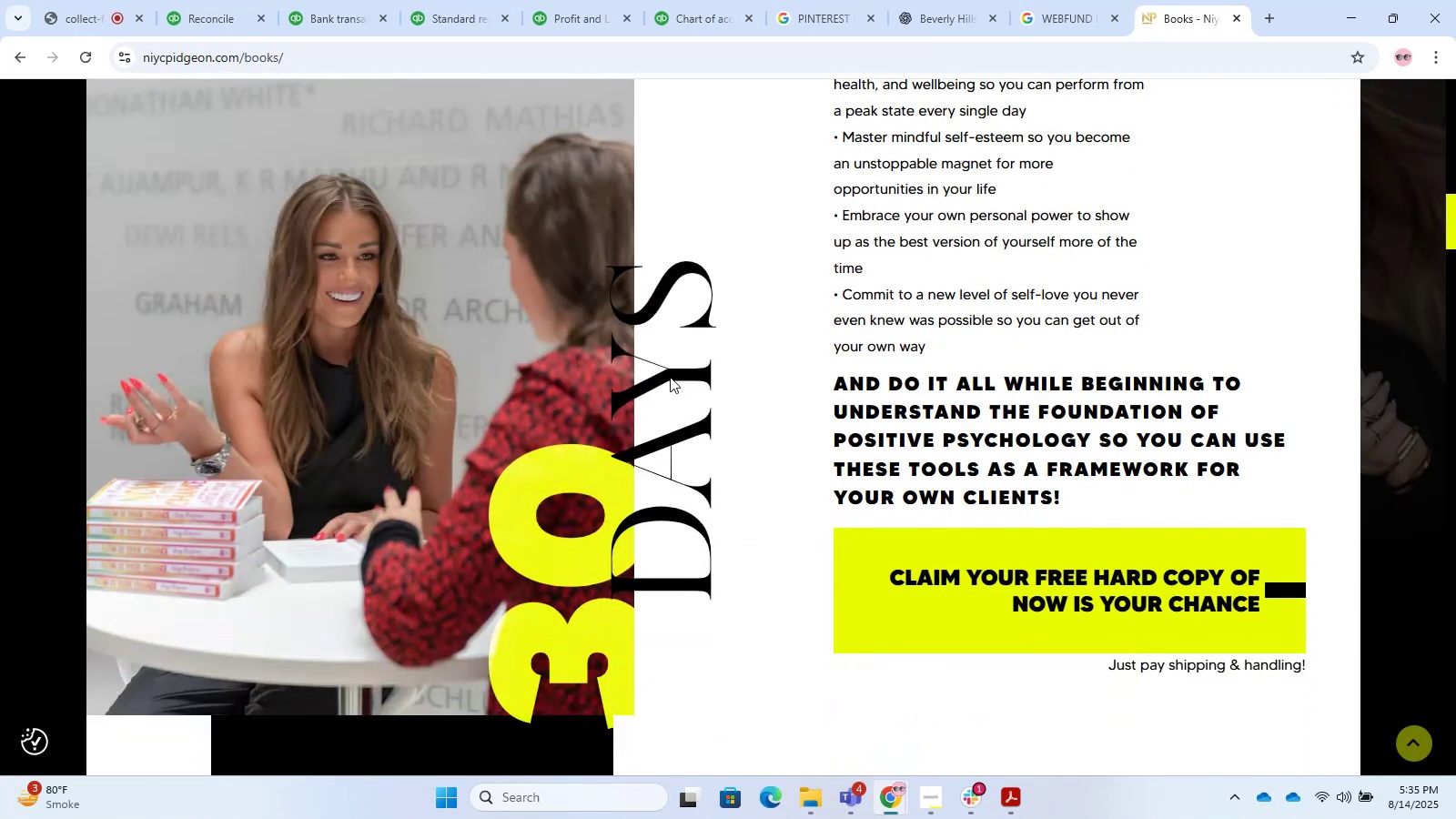 
scroll: coordinate [667, 409], scroll_direction: up, amount: 22.0
 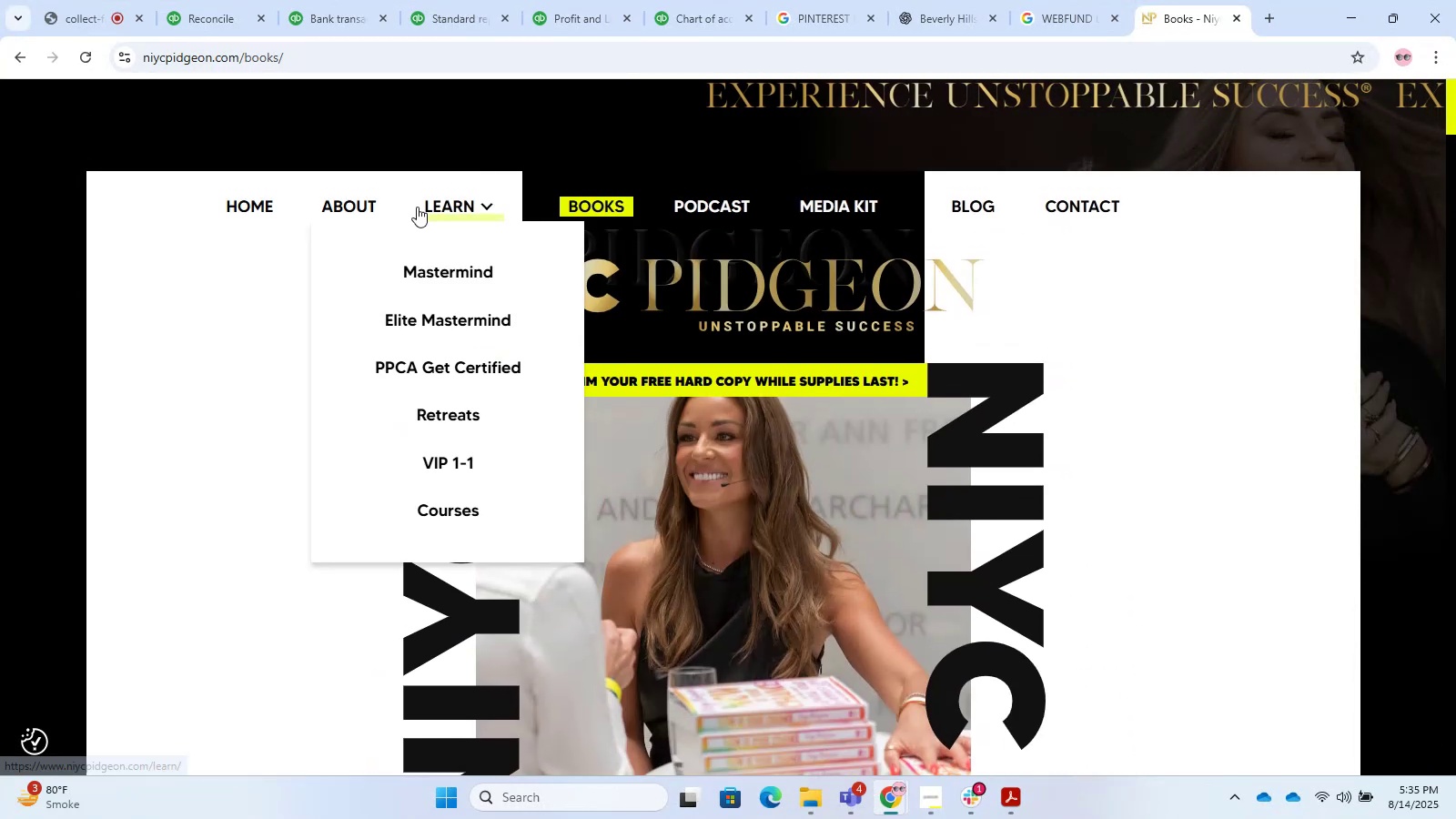 
left_click([418, 203])
 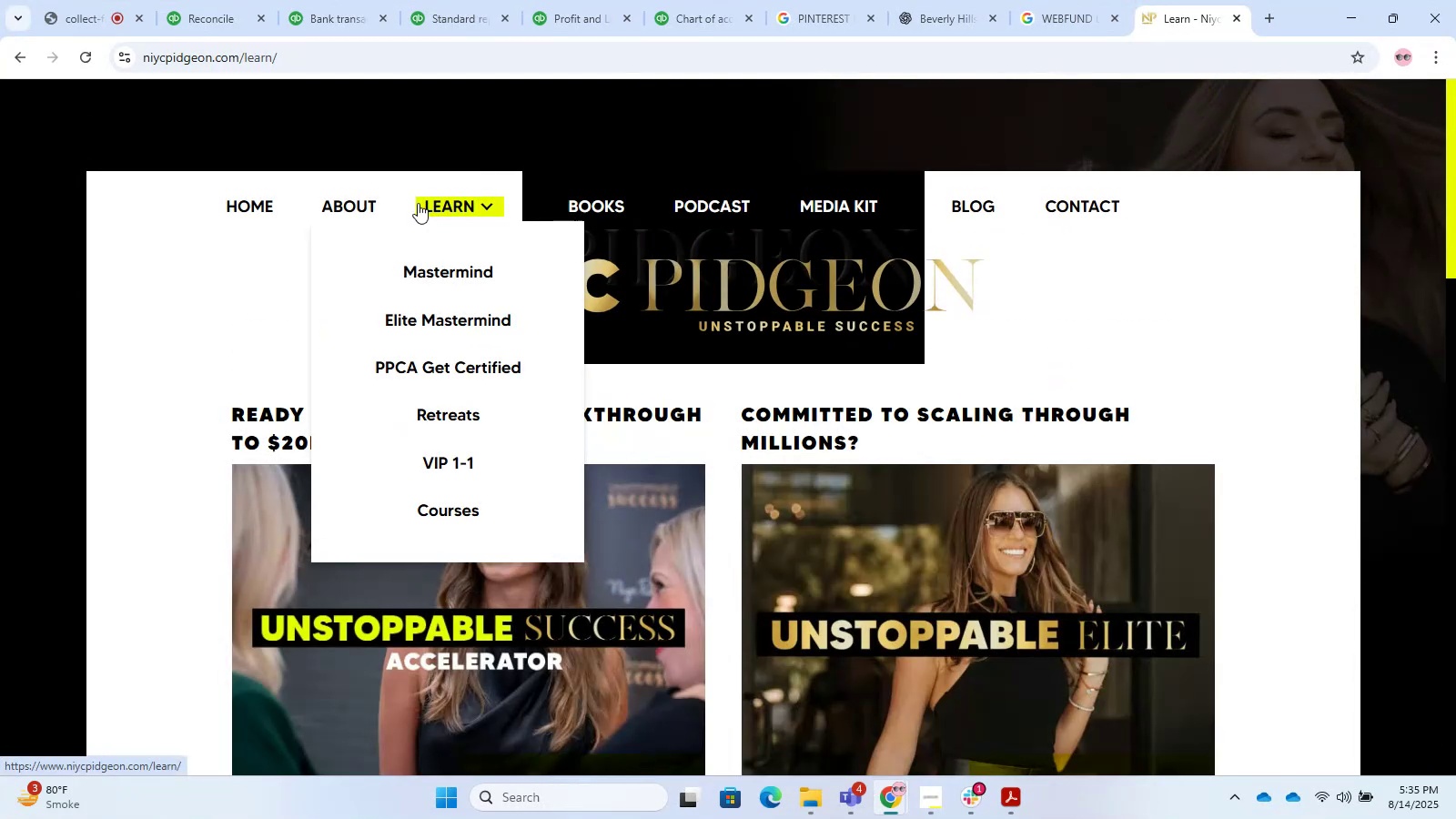 
left_click([362, 205])
 